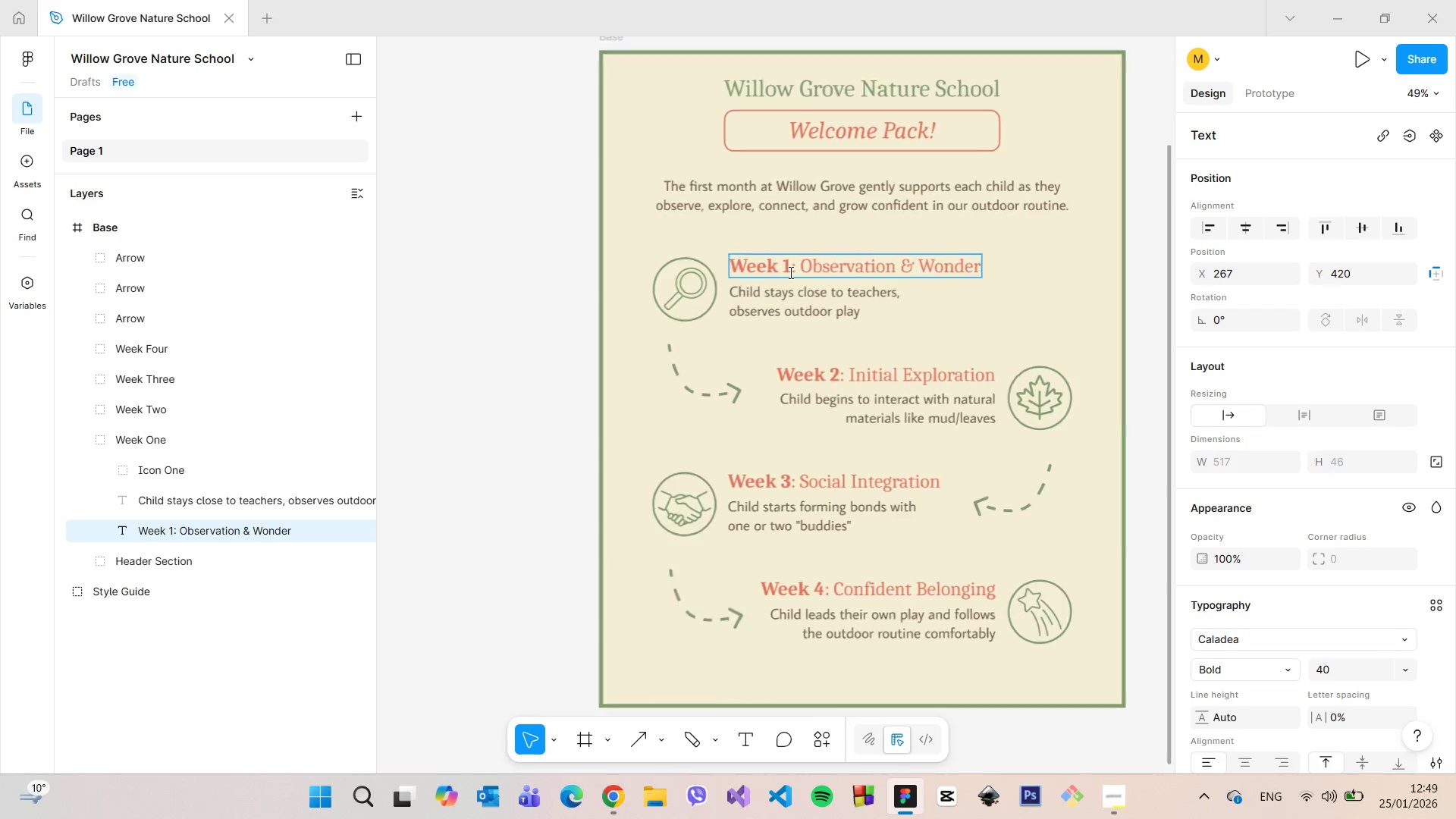 
left_click_drag(start_coordinate=[789, 270], to_coordinate=[783, 268])
 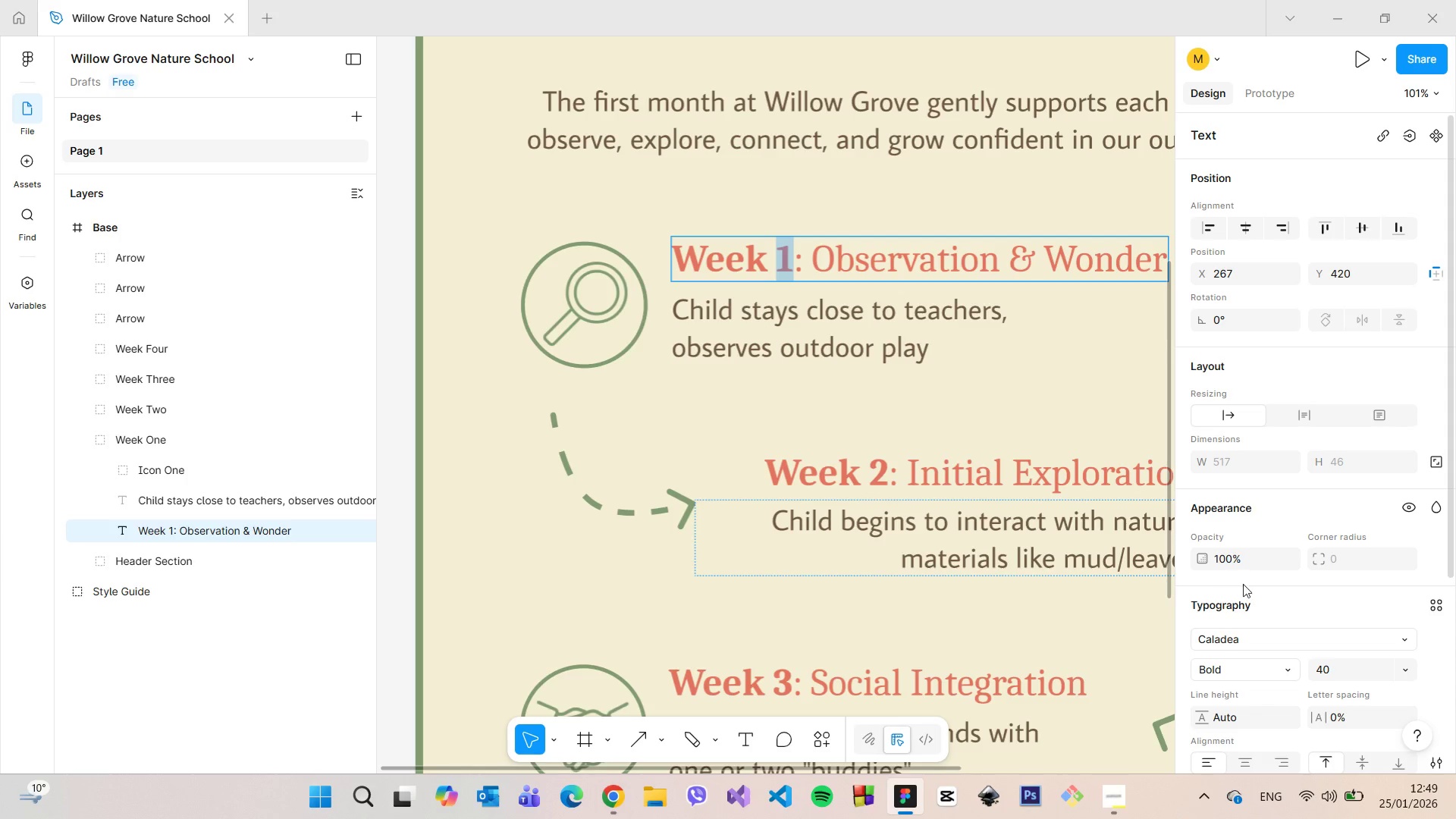 
scroll: coordinate [789, 272], scroll_direction: up, amount: 8.0
 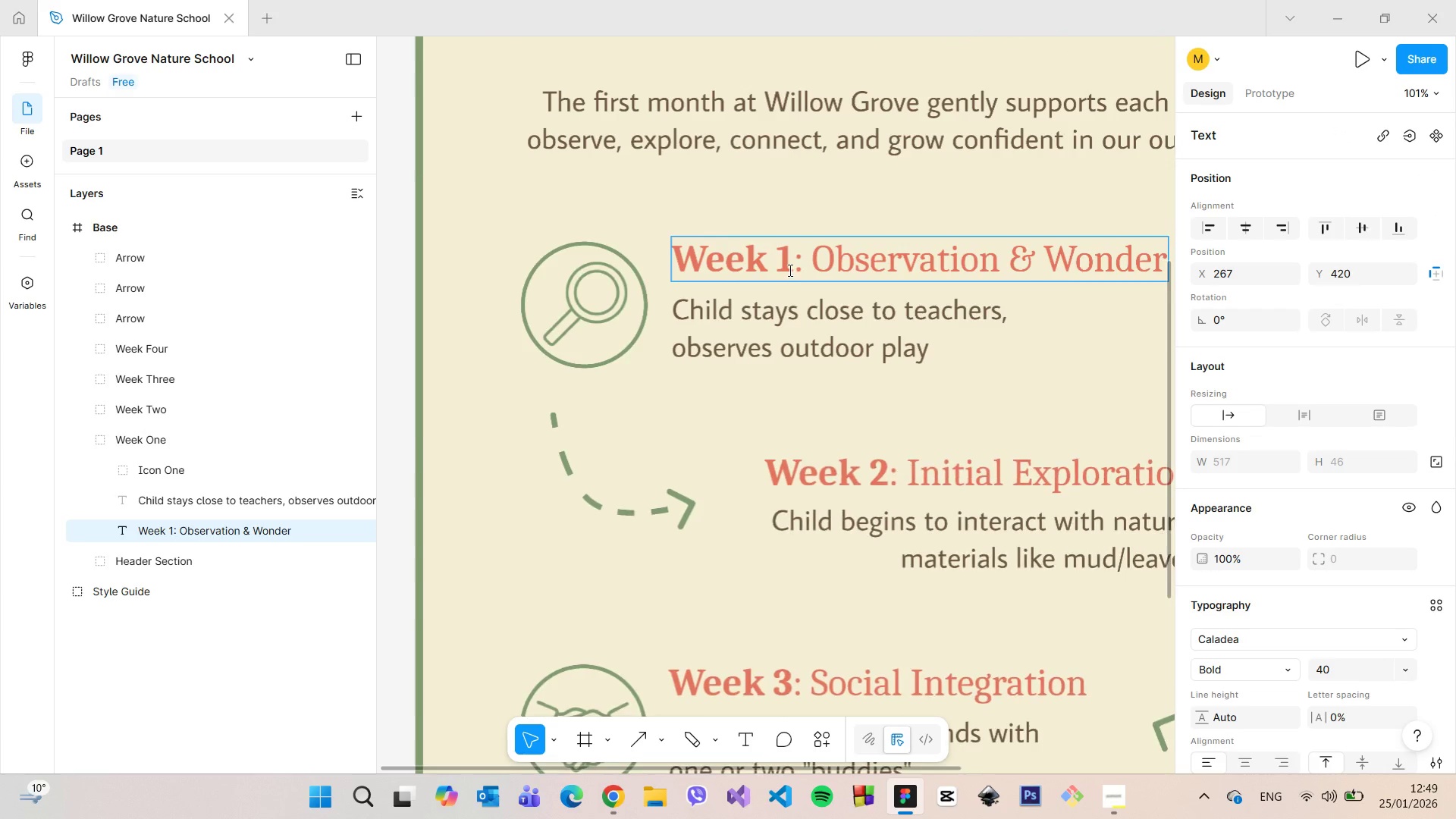 
scroll: coordinate [1253, 632], scroll_direction: down, amount: 5.0
 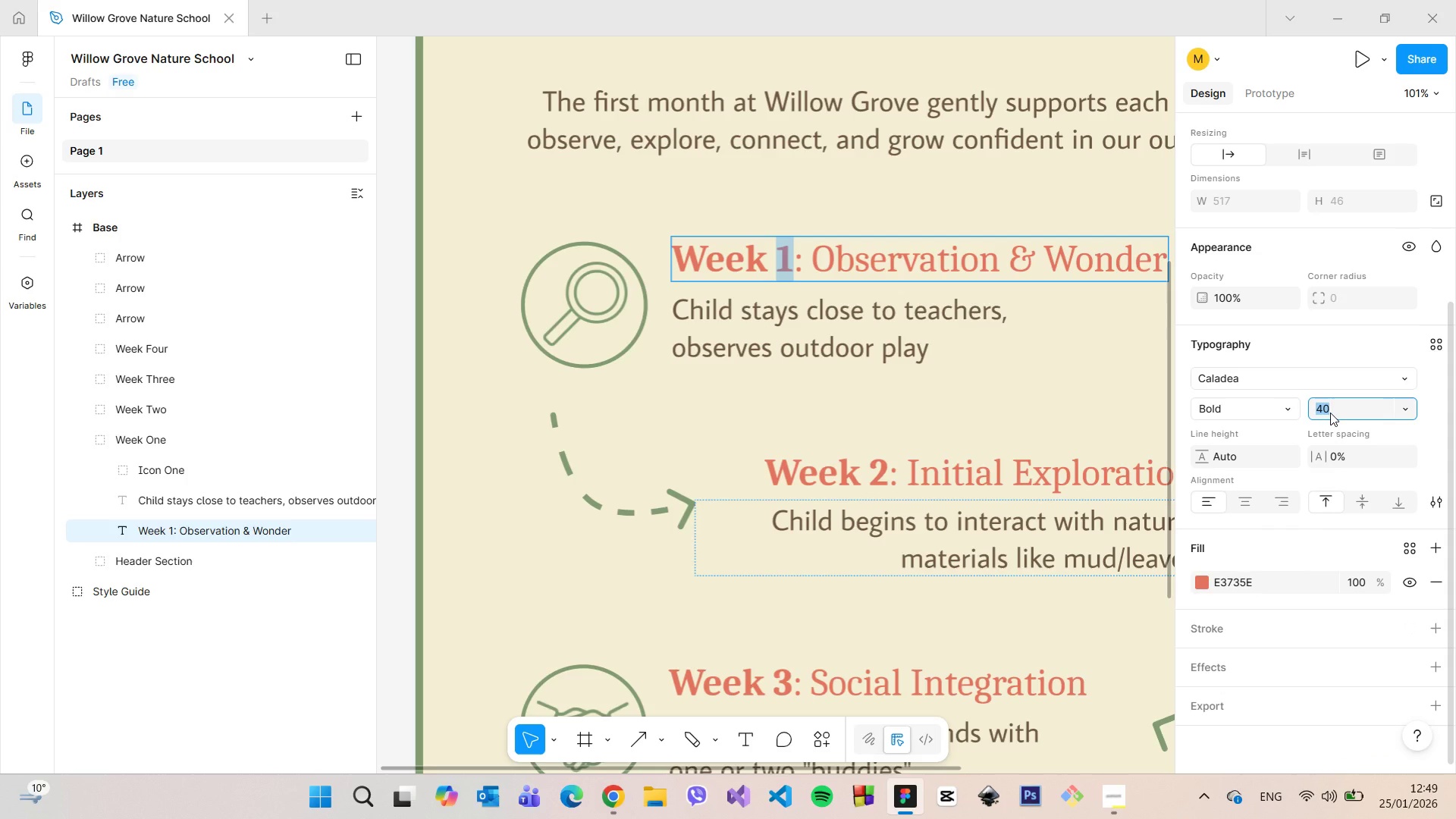 
type(50)
 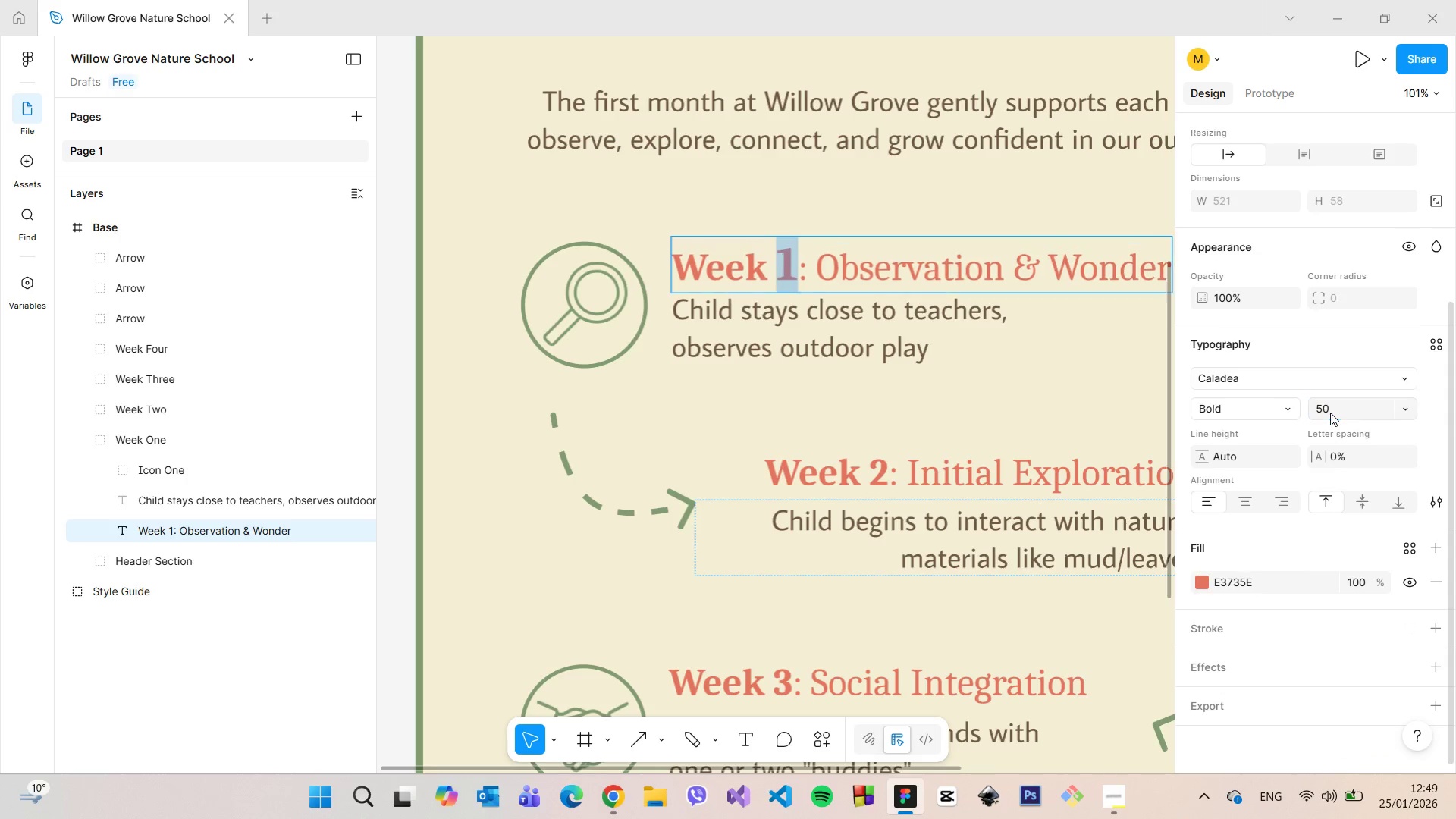 
key(Enter)
 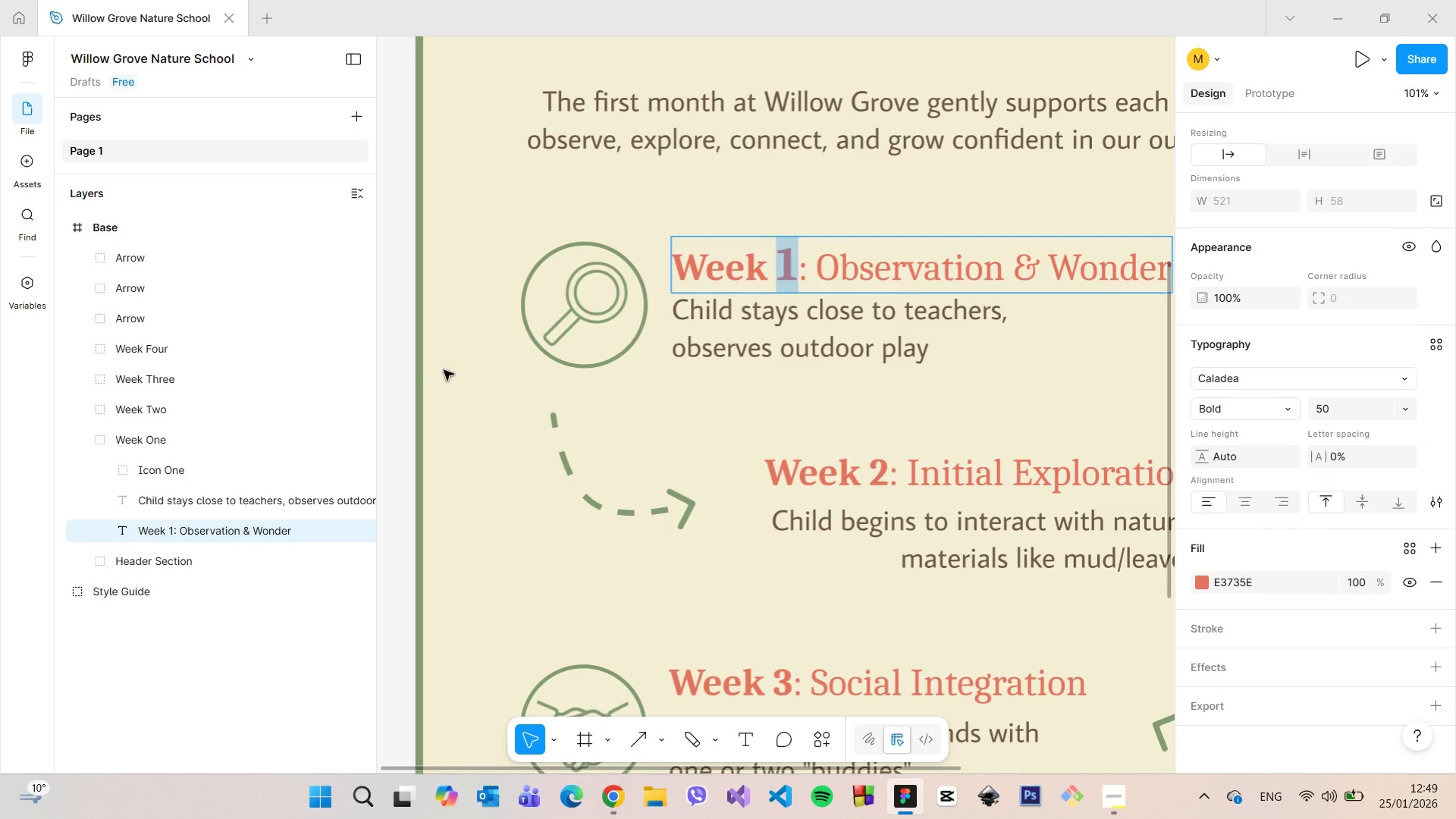 
left_click([401, 347])
 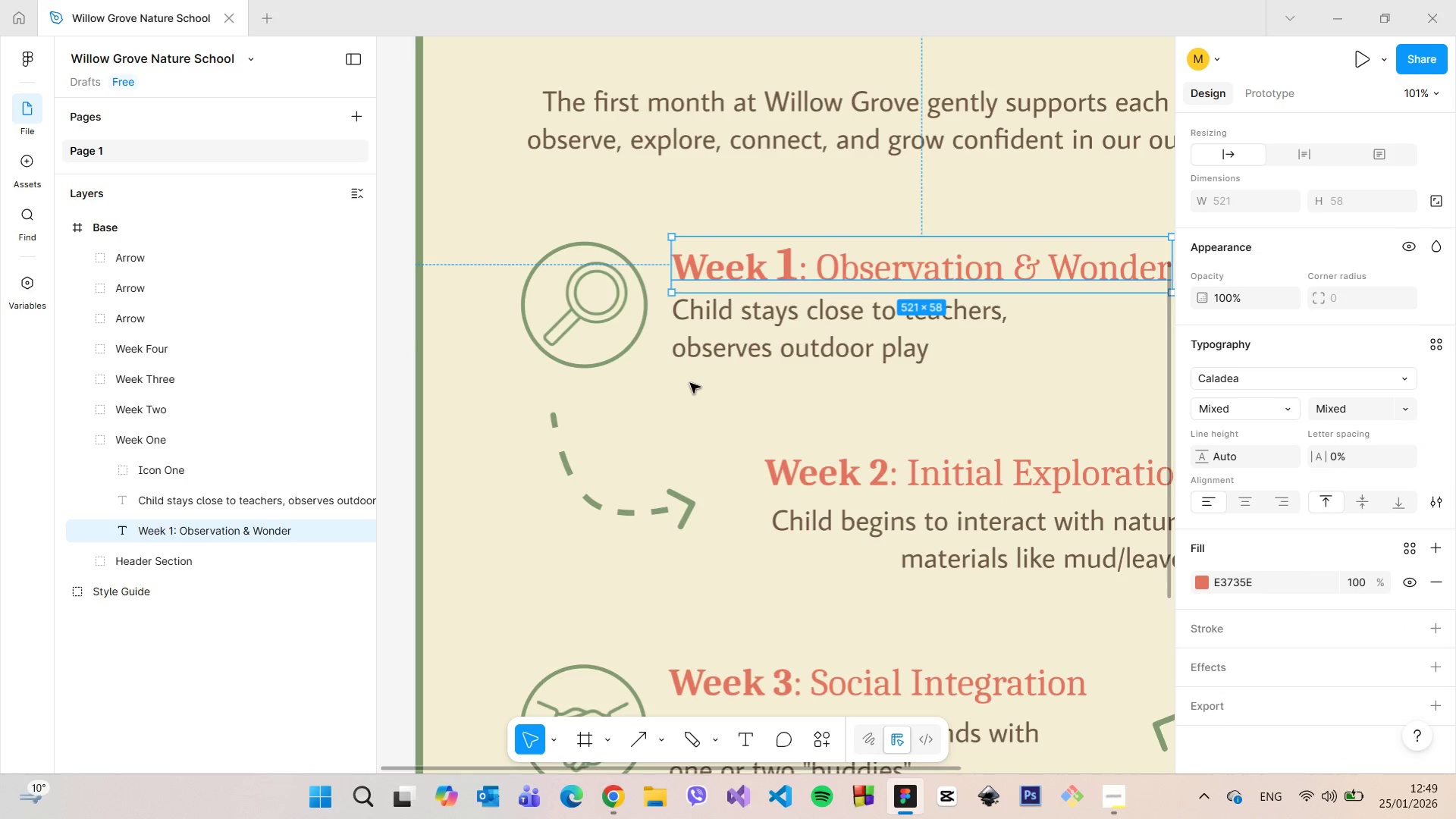 
left_click([691, 383])
 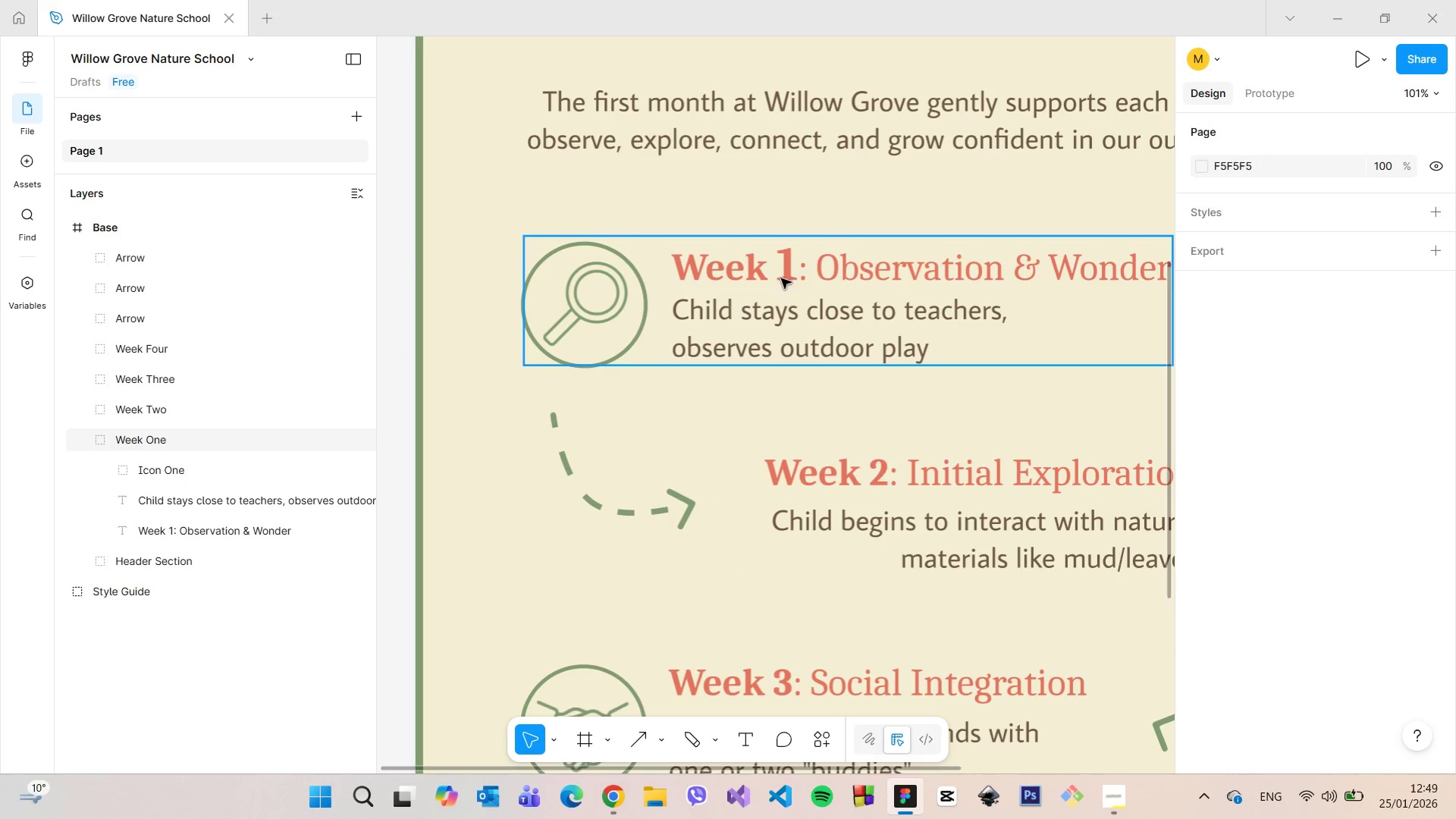 
double_click([779, 273])
 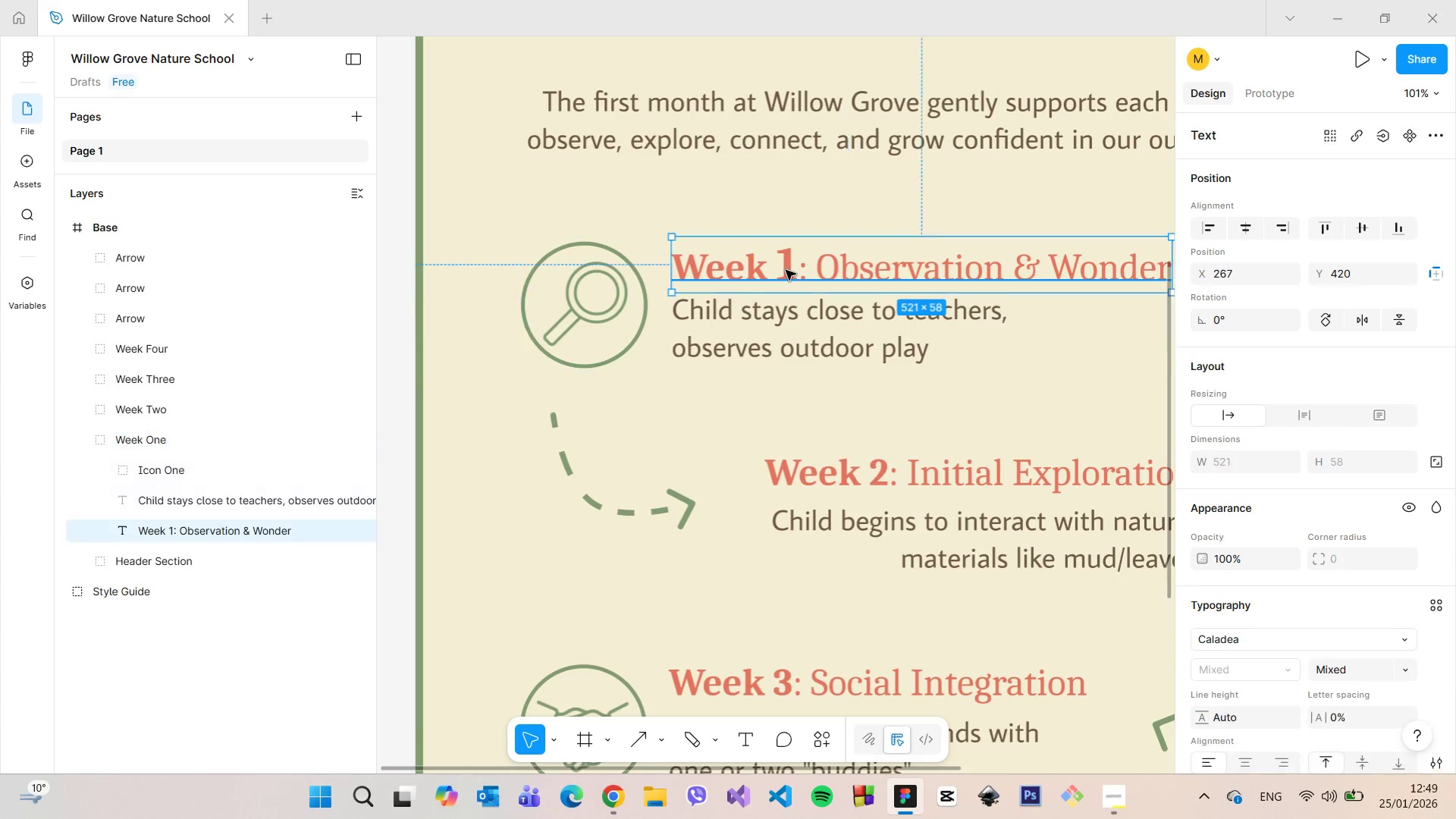 
triple_click([786, 270])
 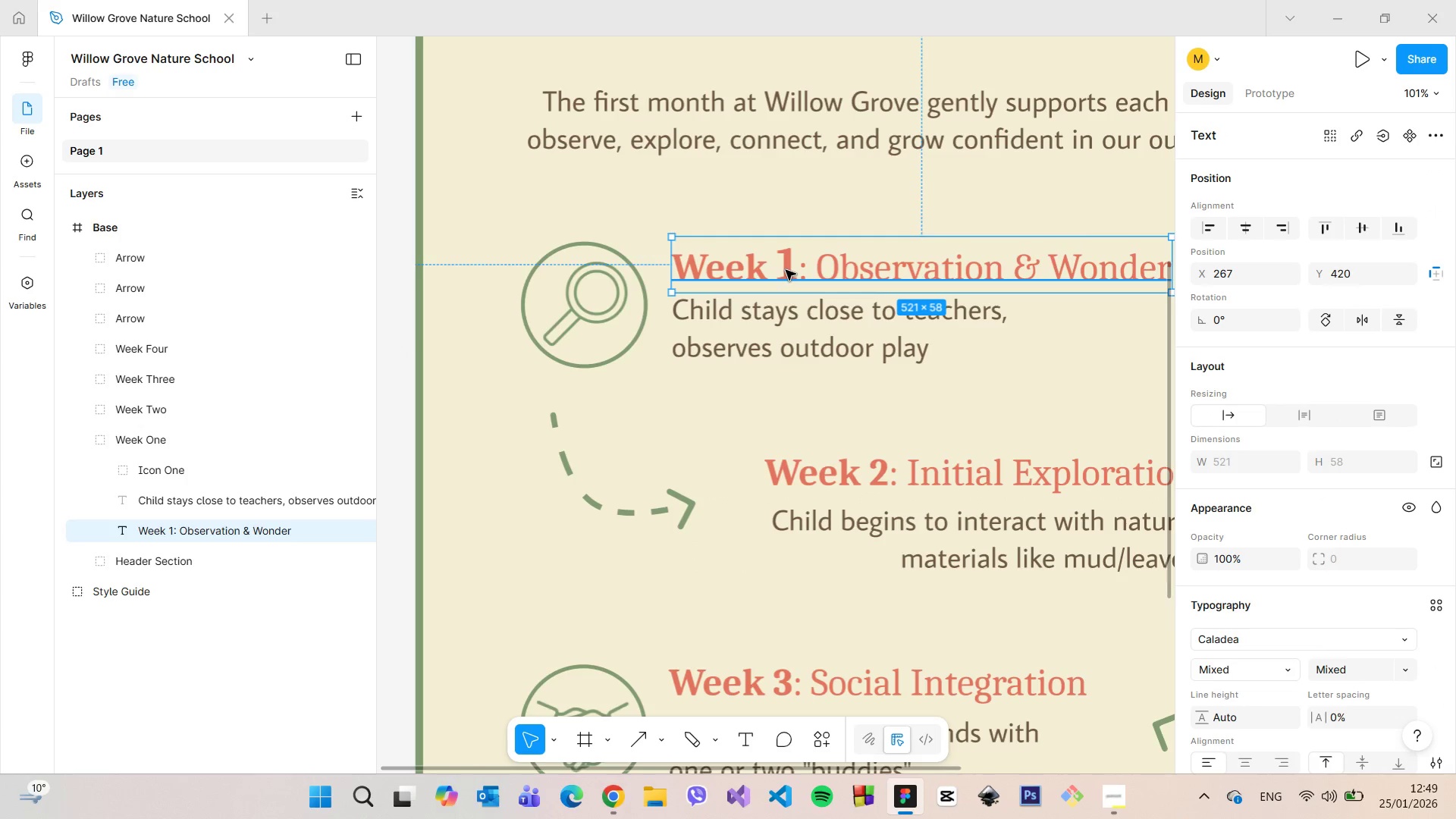 
triple_click([786, 270])
 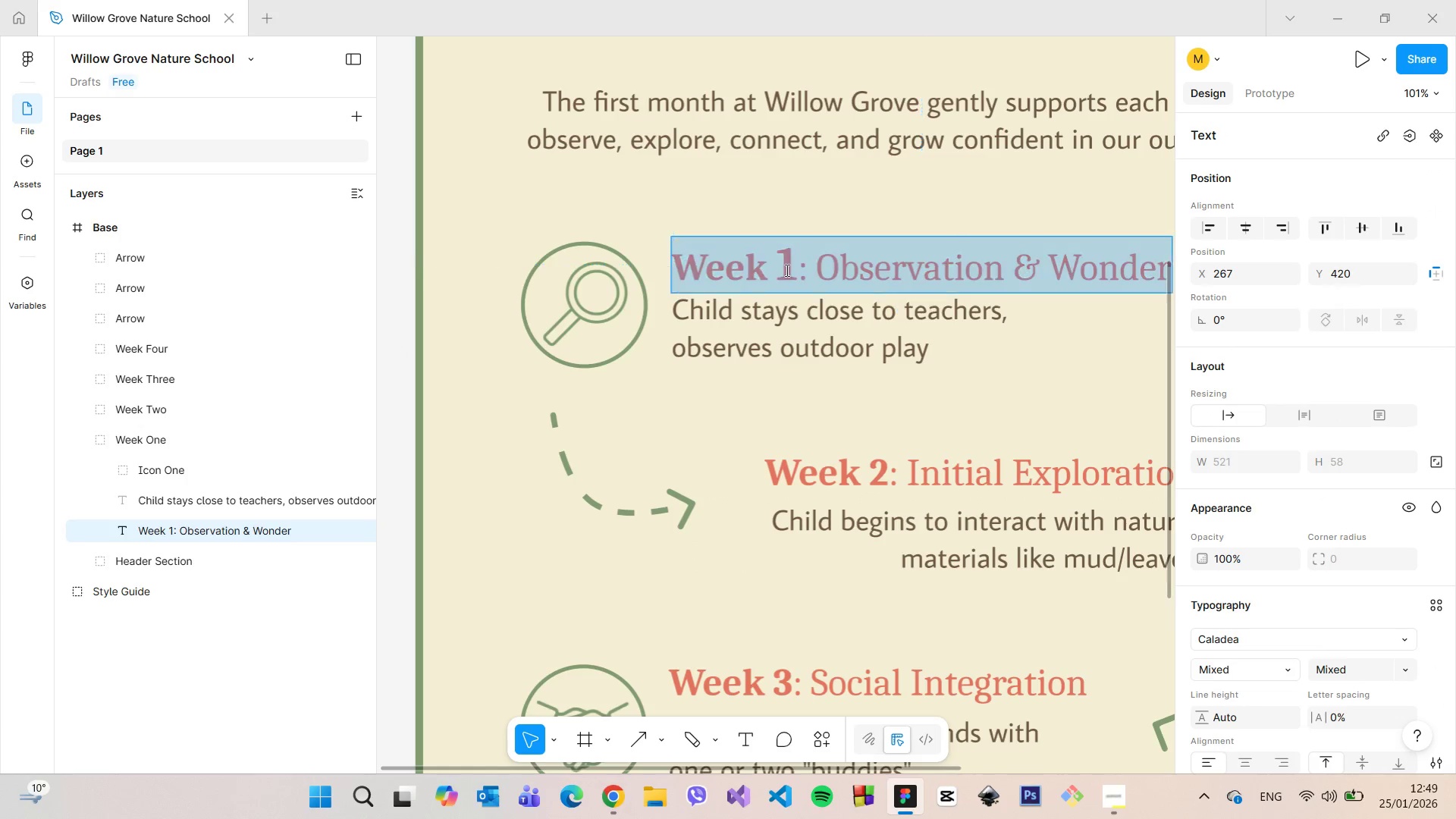 
triple_click([786, 270])
 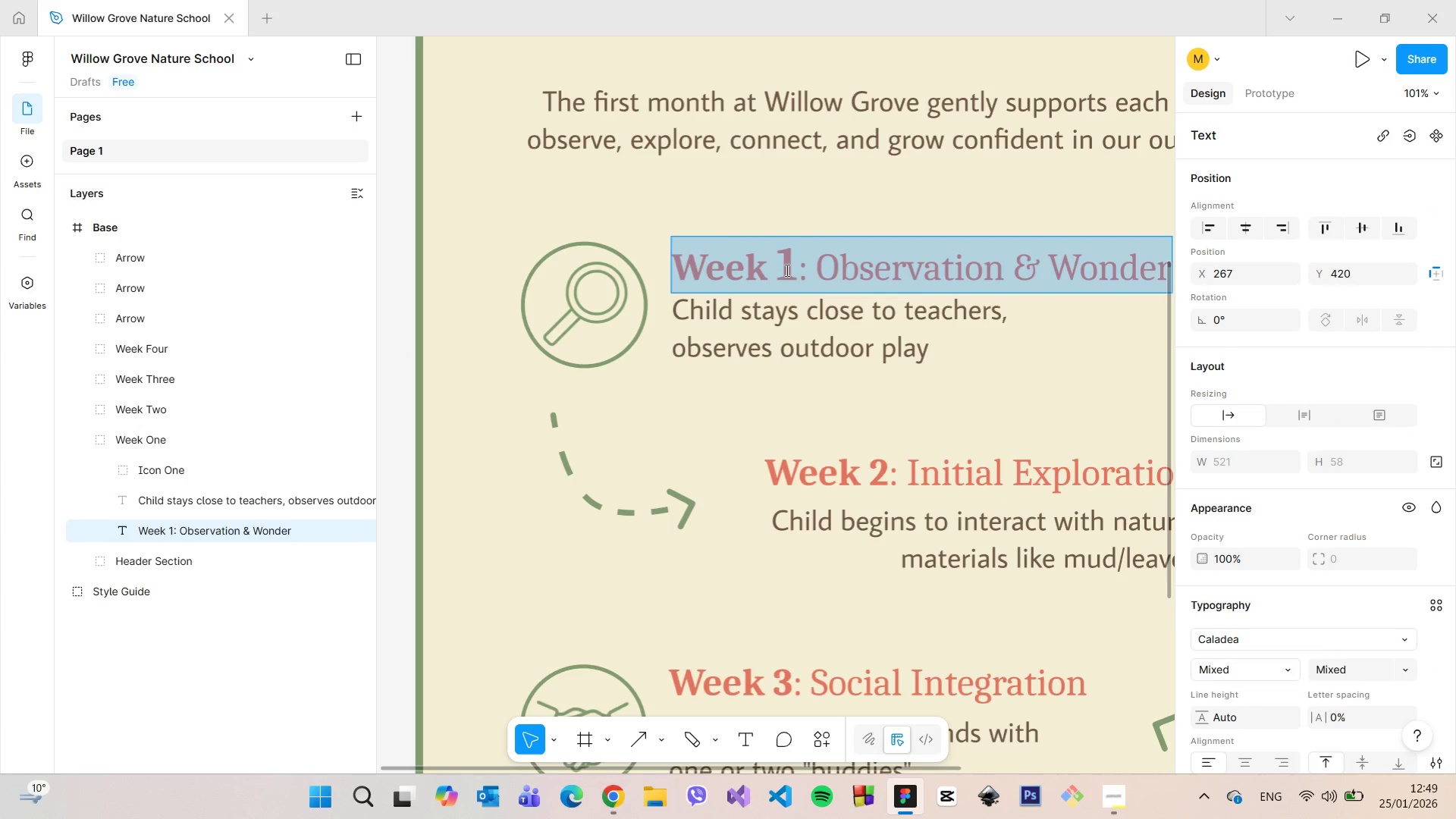 
triple_click([786, 270])
 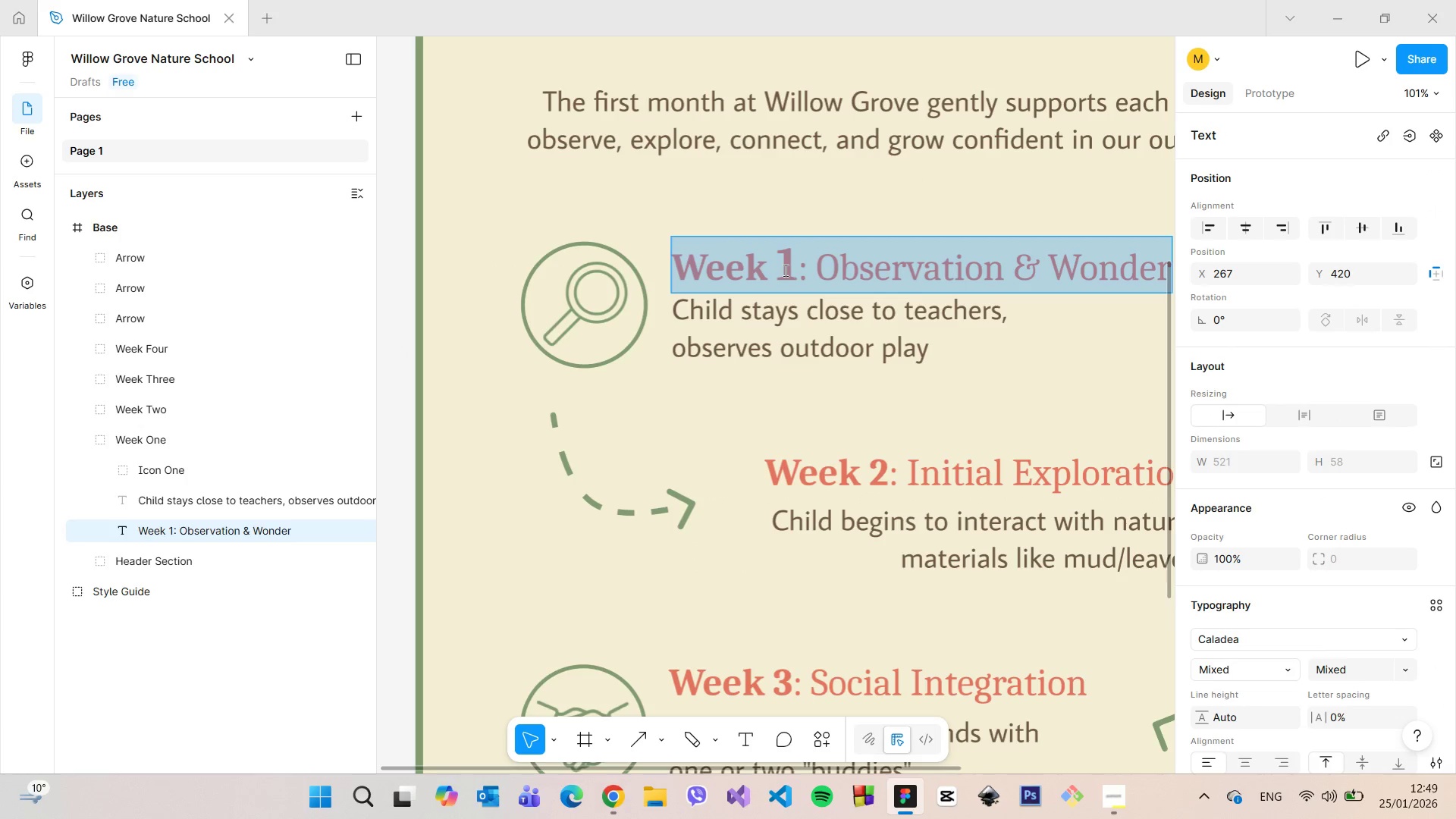 
left_click([784, 270])
 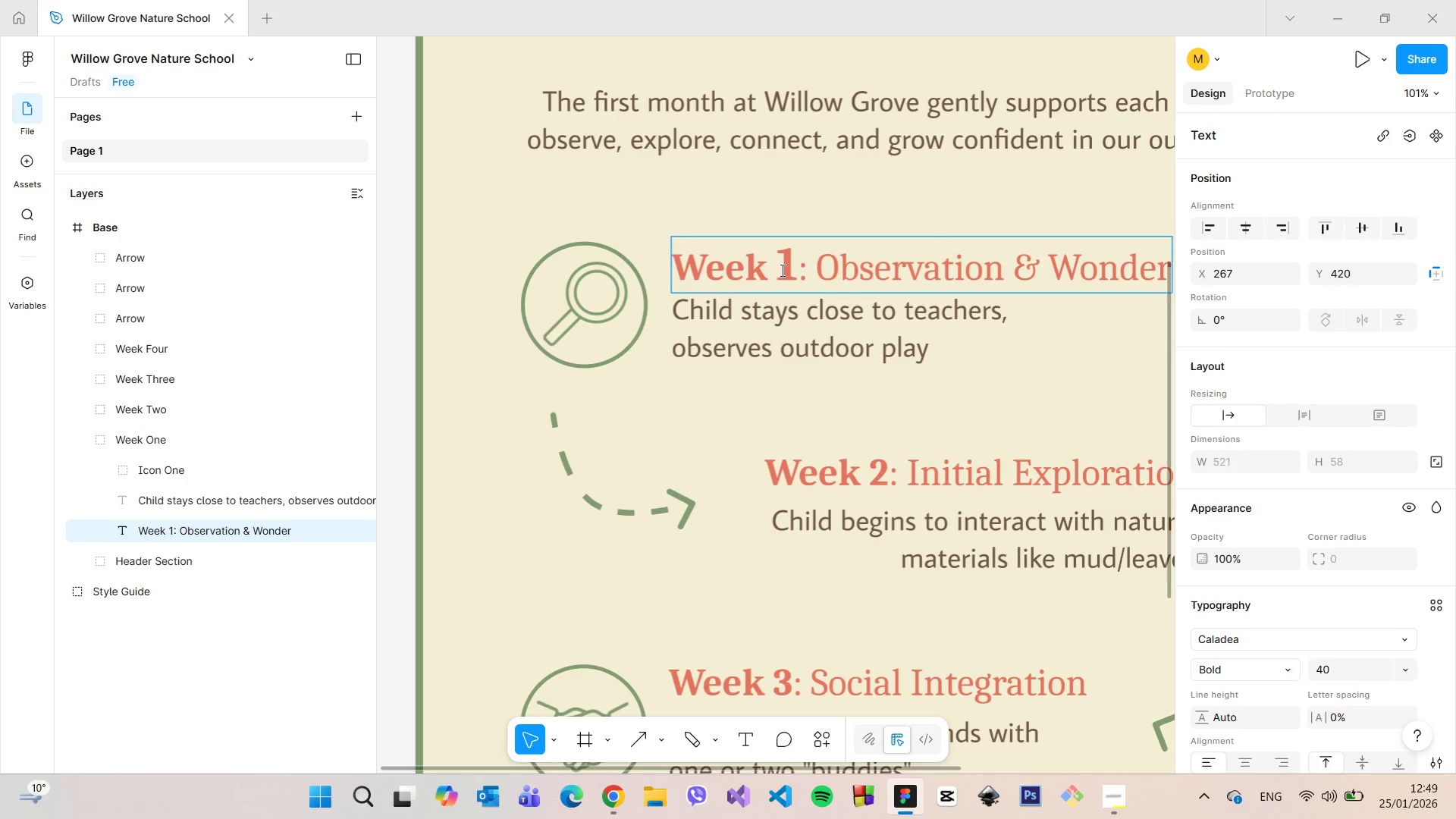 
key(Space)
 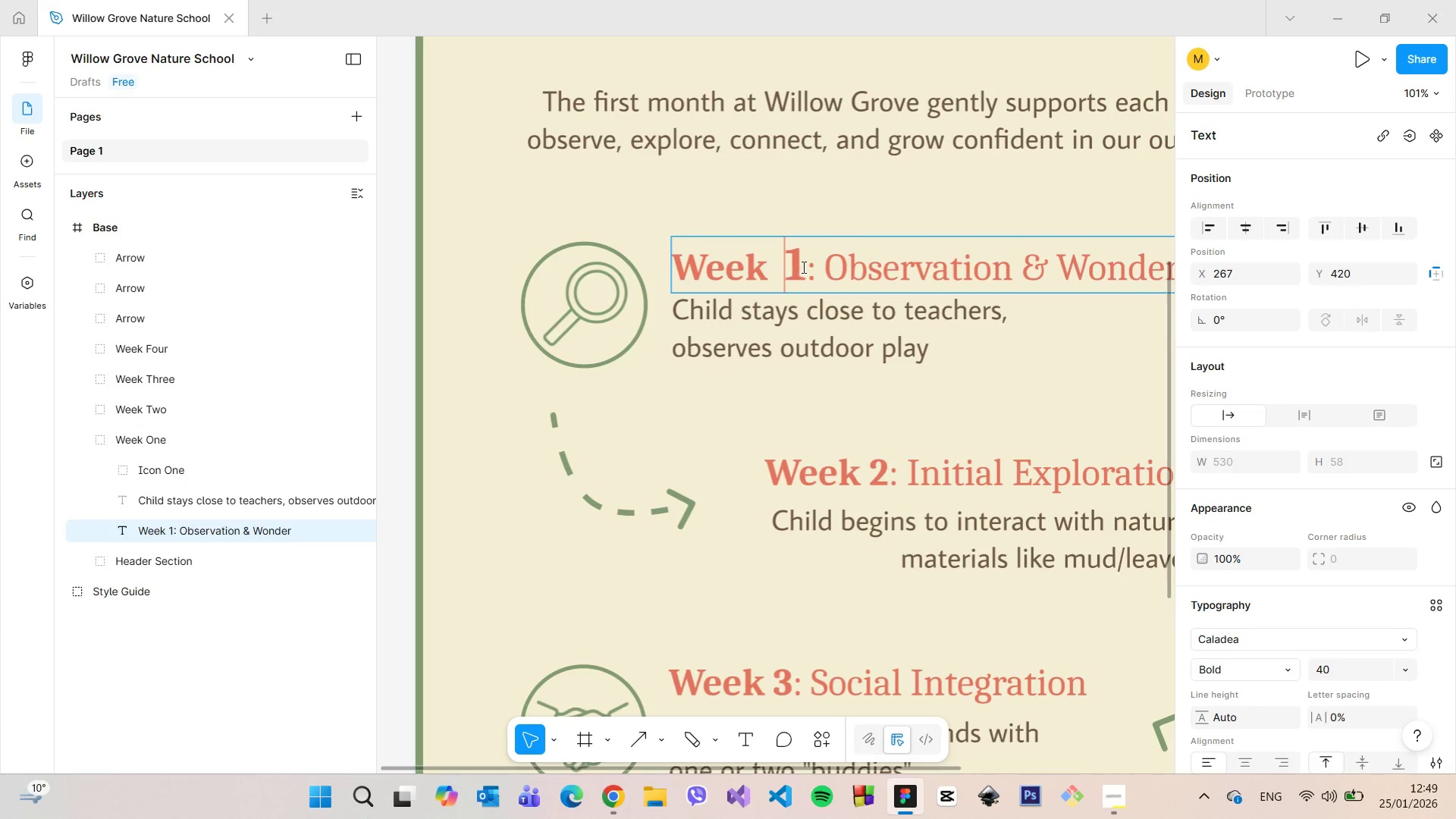 
left_click([806, 267])
 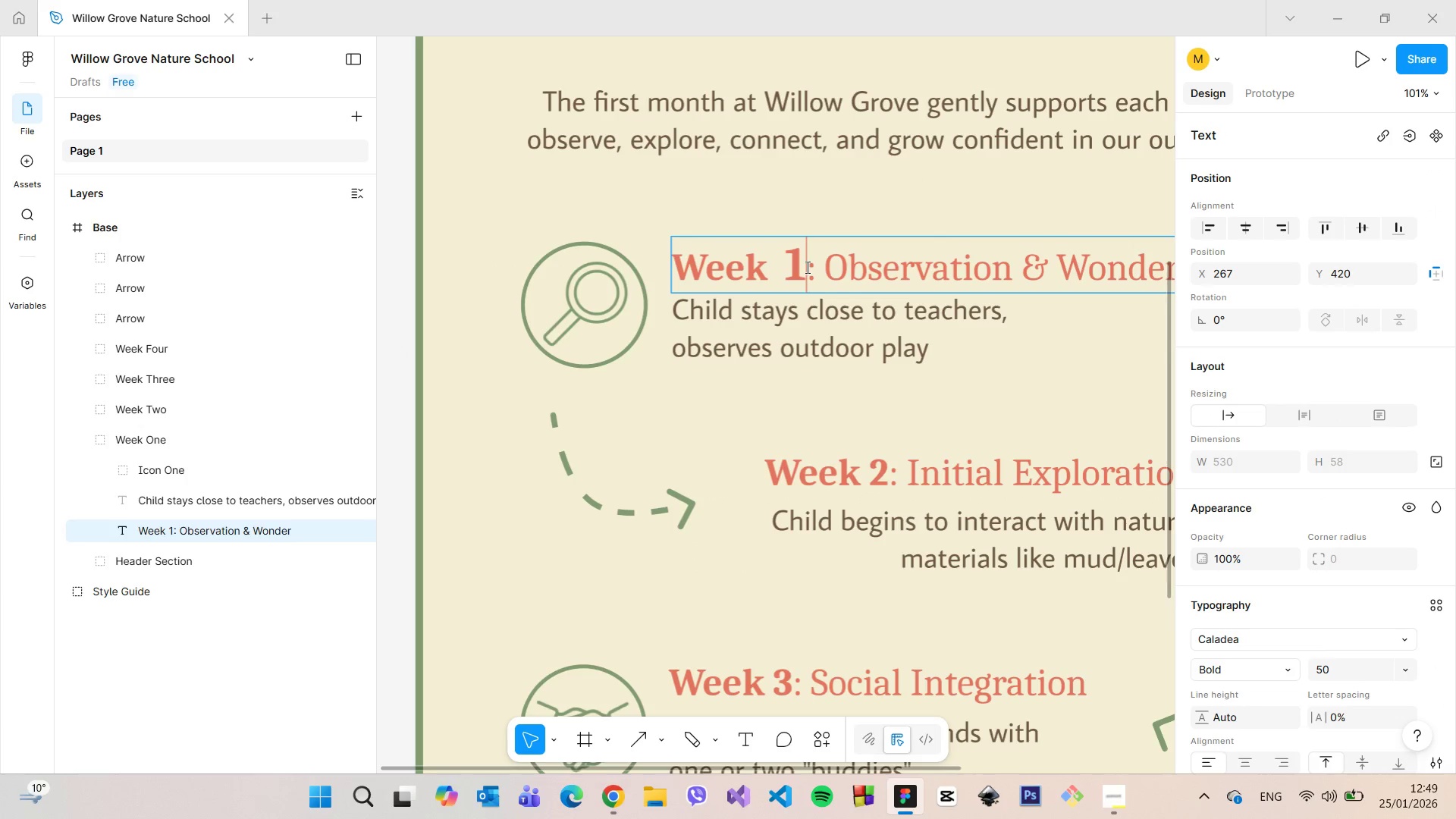 
key(Space)
 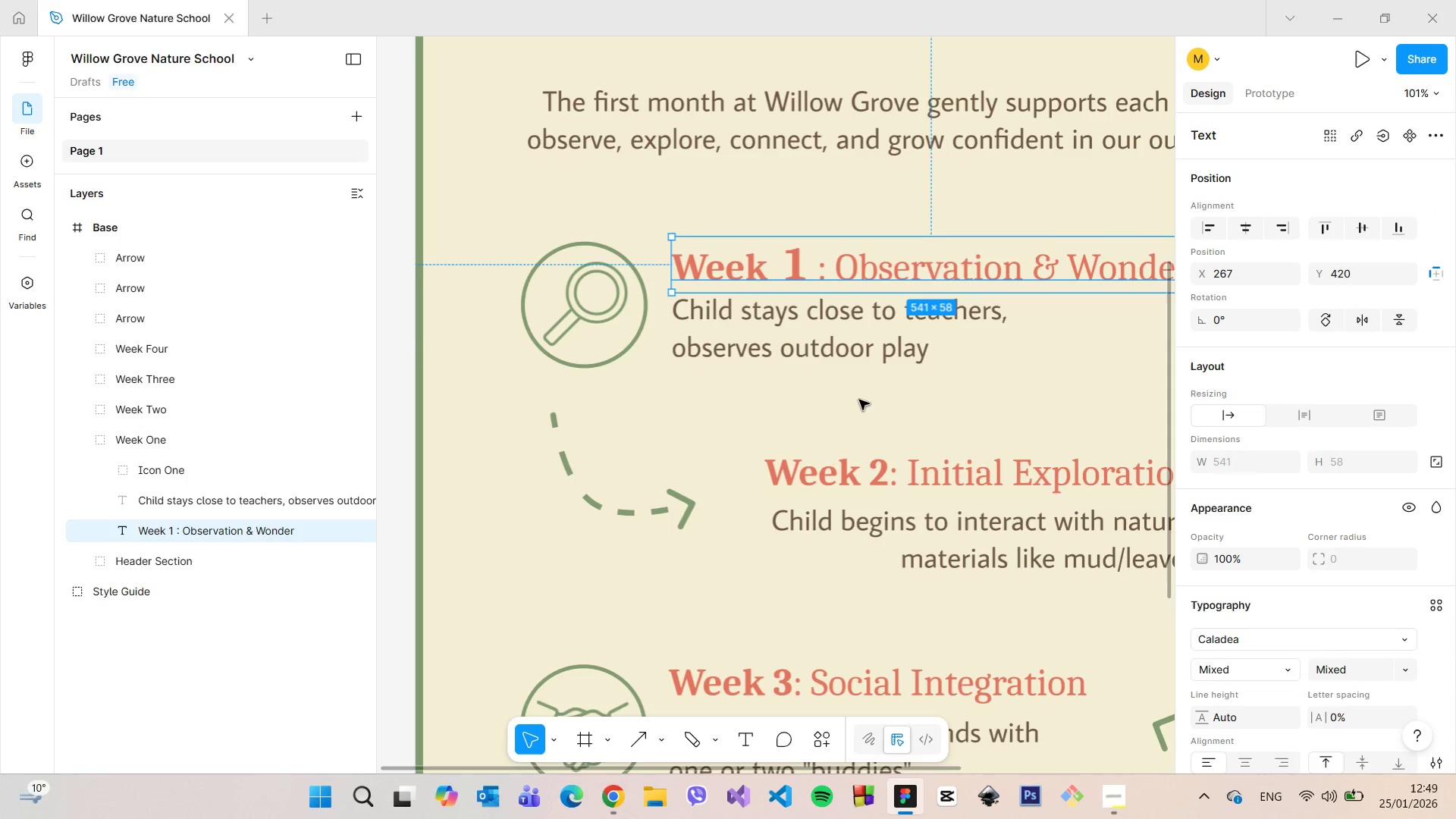 
left_click([859, 400])
 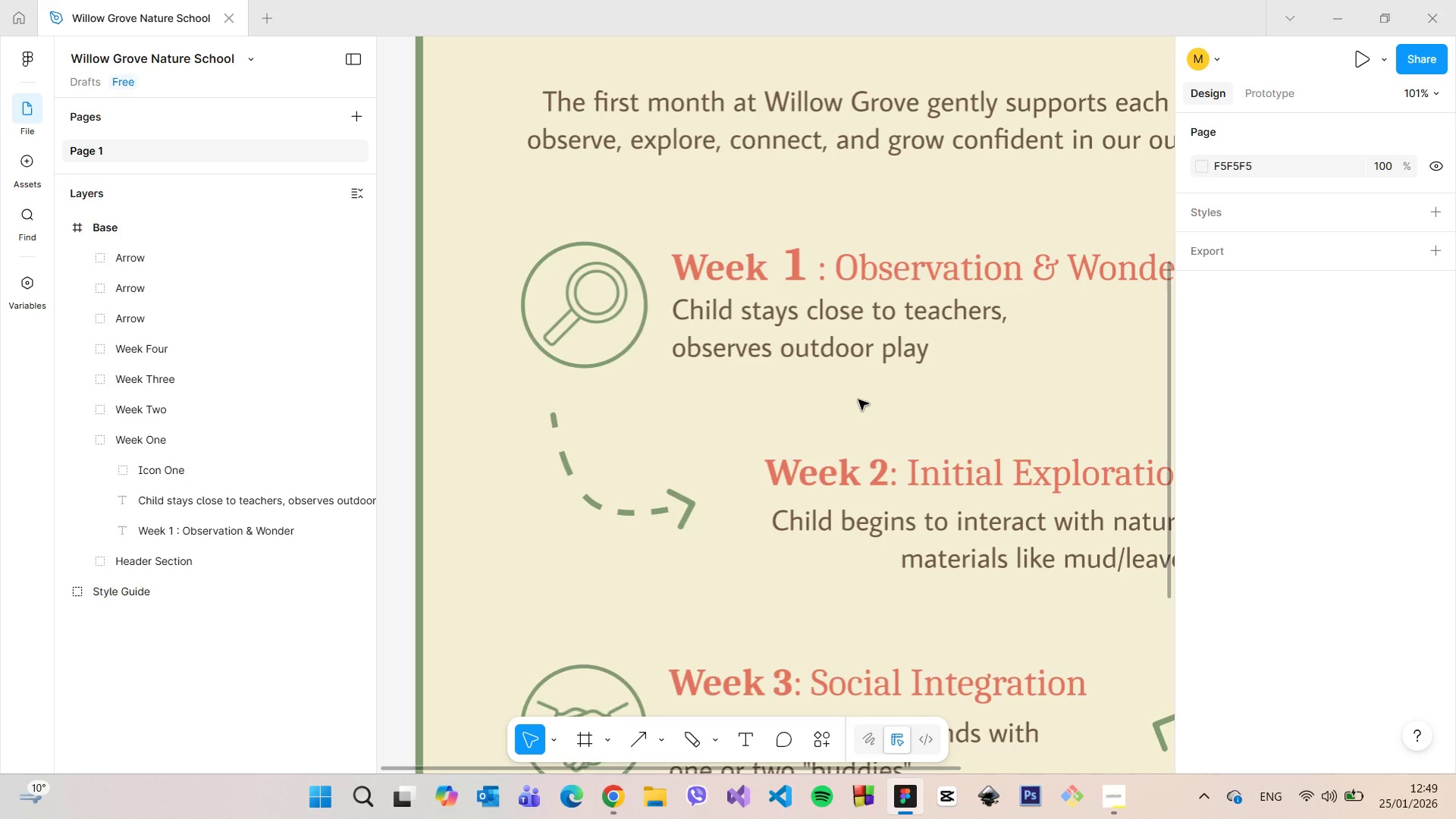 
scroll: coordinate [858, 399], scroll_direction: down, amount: 7.0
 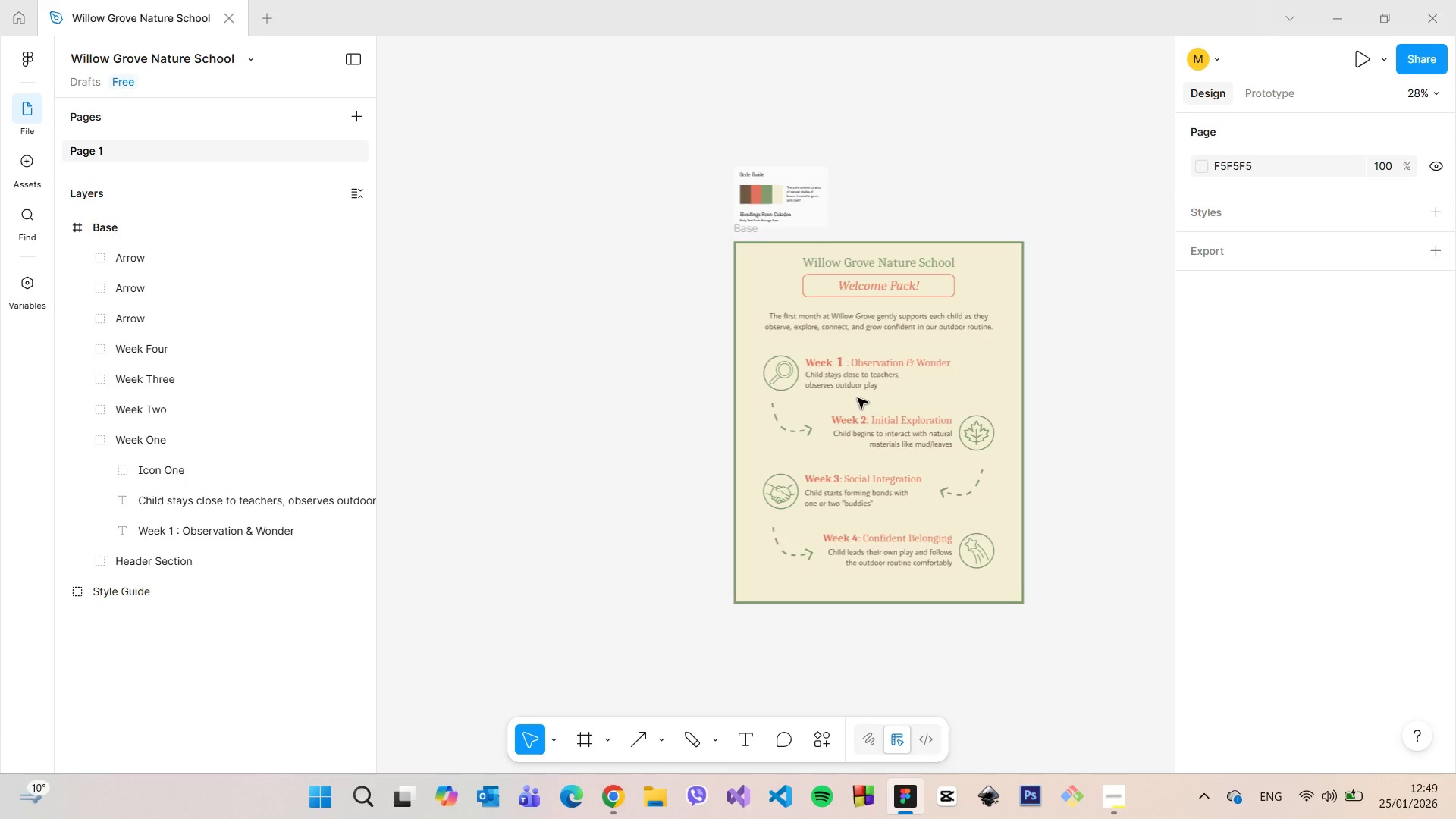 
scroll: coordinate [846, 394], scroll_direction: up, amount: 12.0
 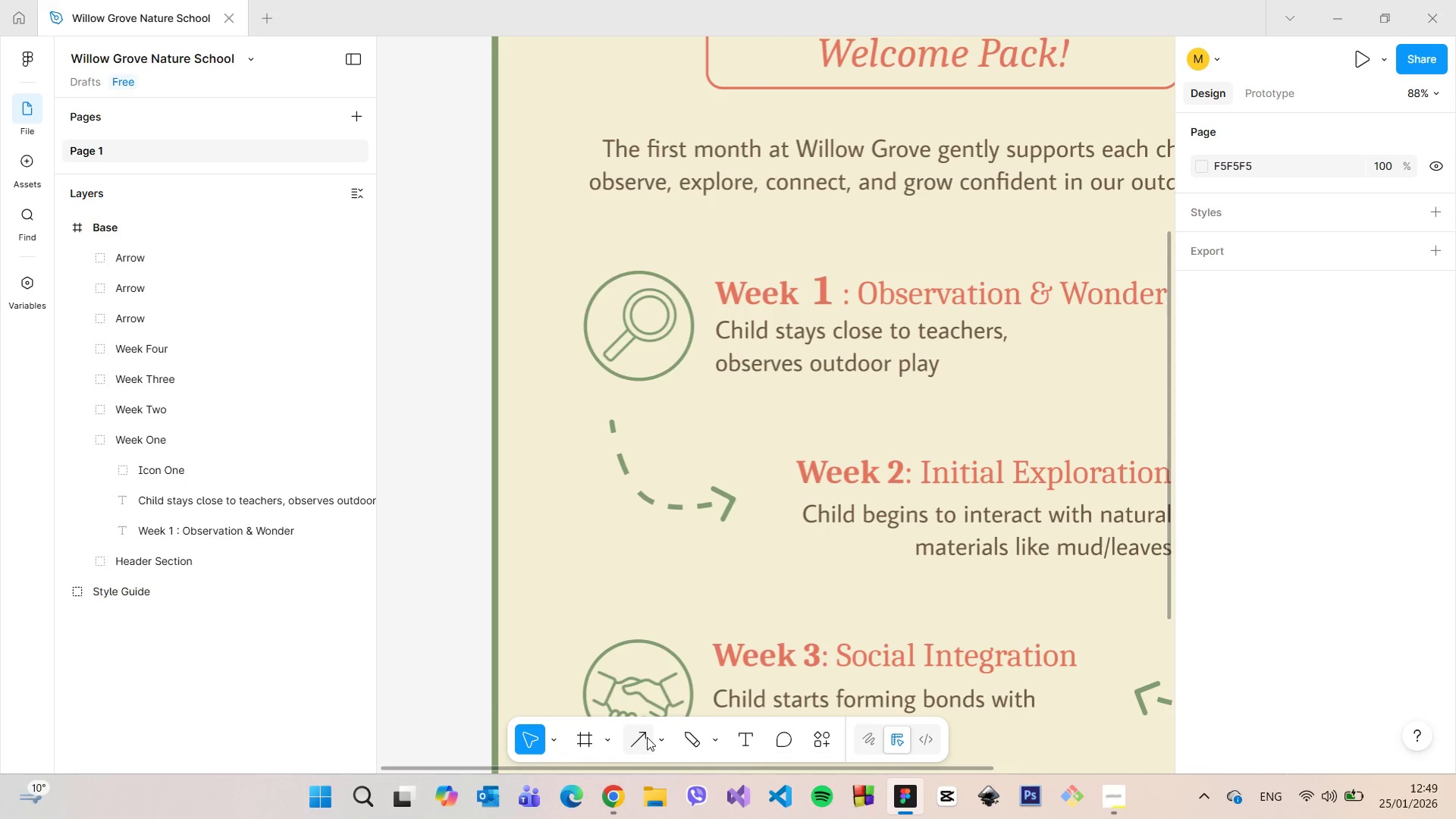 
left_click([660, 736])
 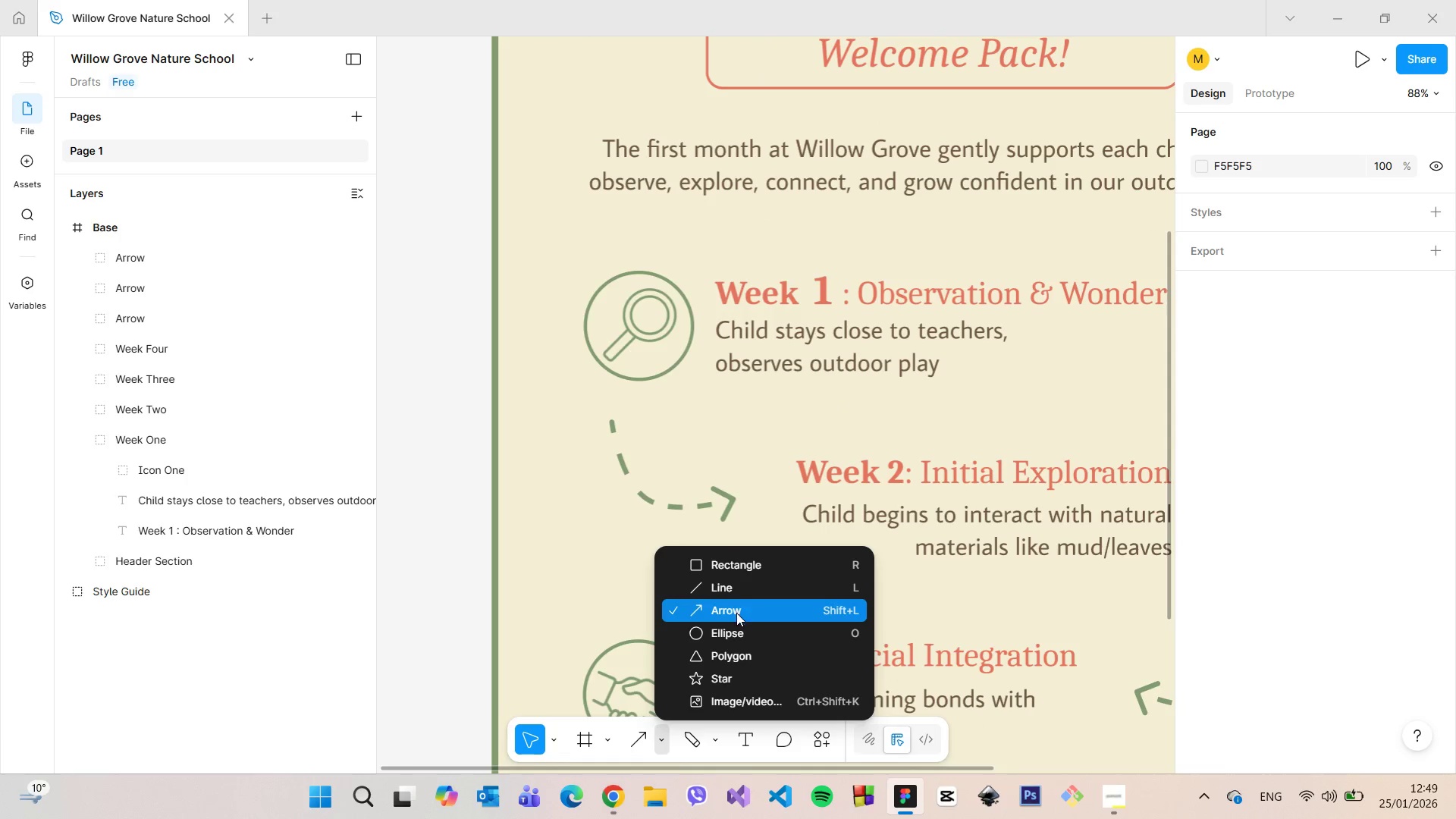 
left_click([737, 629])
 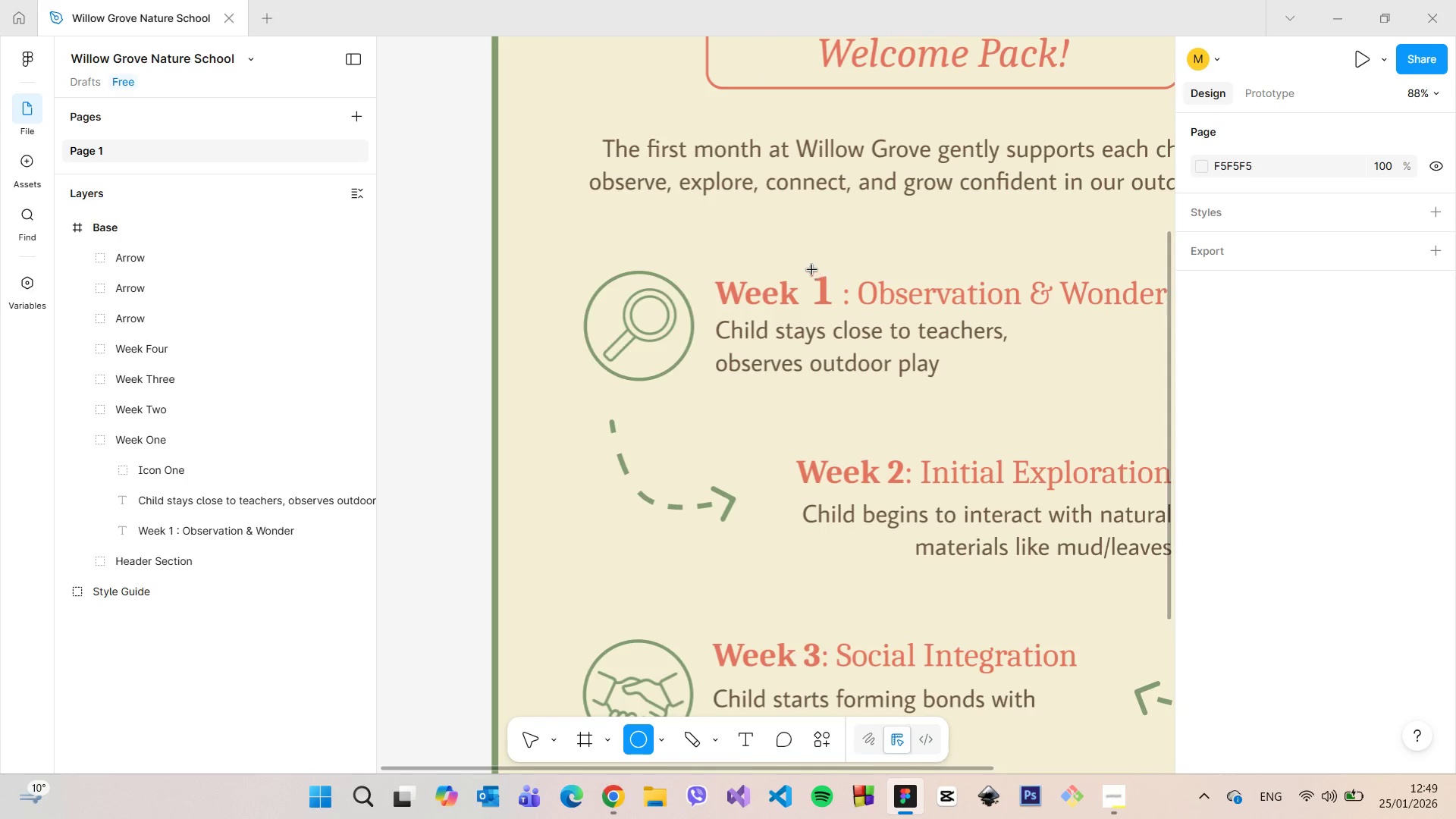 
left_click_drag(start_coordinate=[806, 262], to_coordinate=[845, 320])
 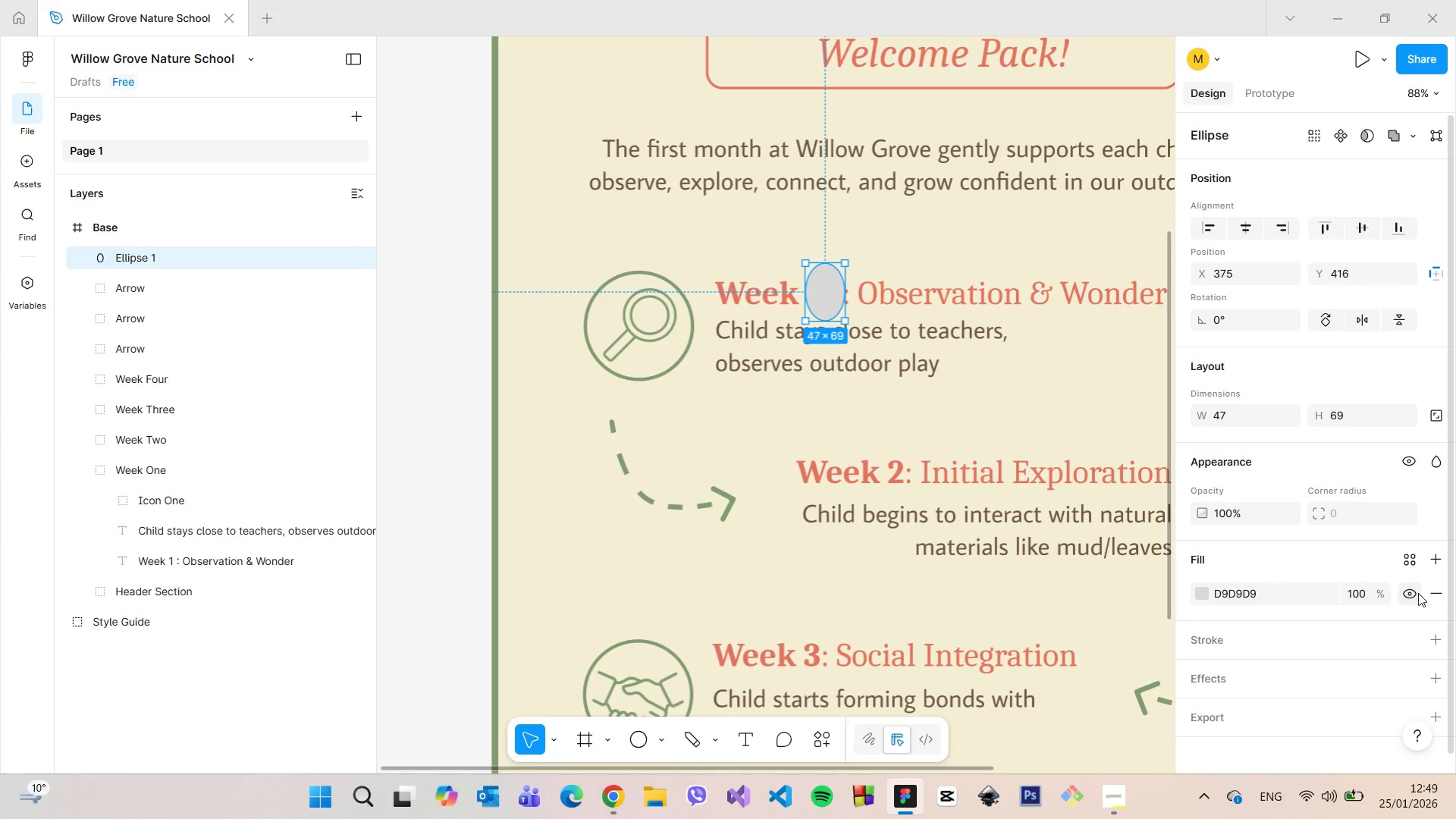 
left_click([1431, 591])
 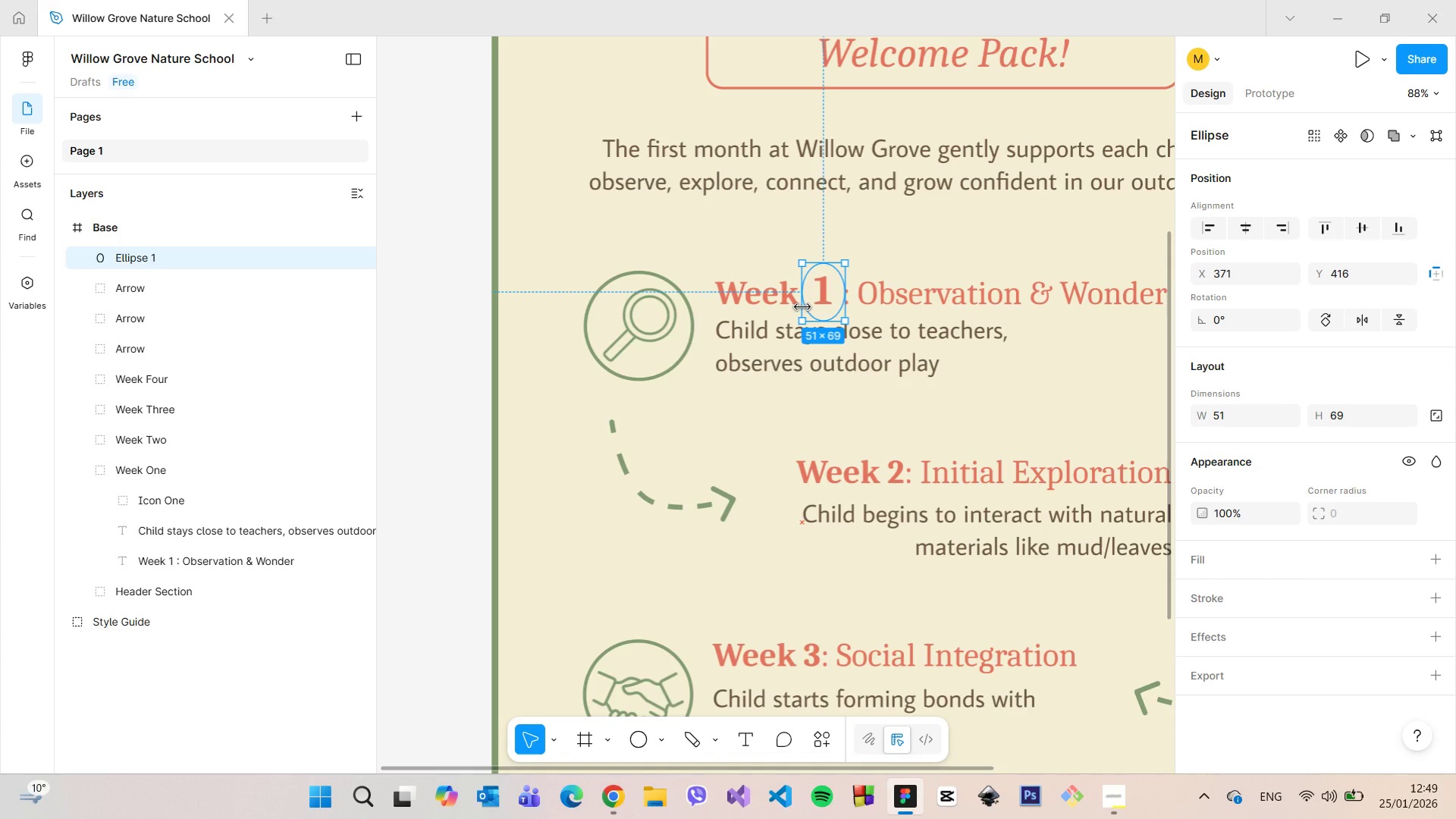 
left_click([1114, 414])
 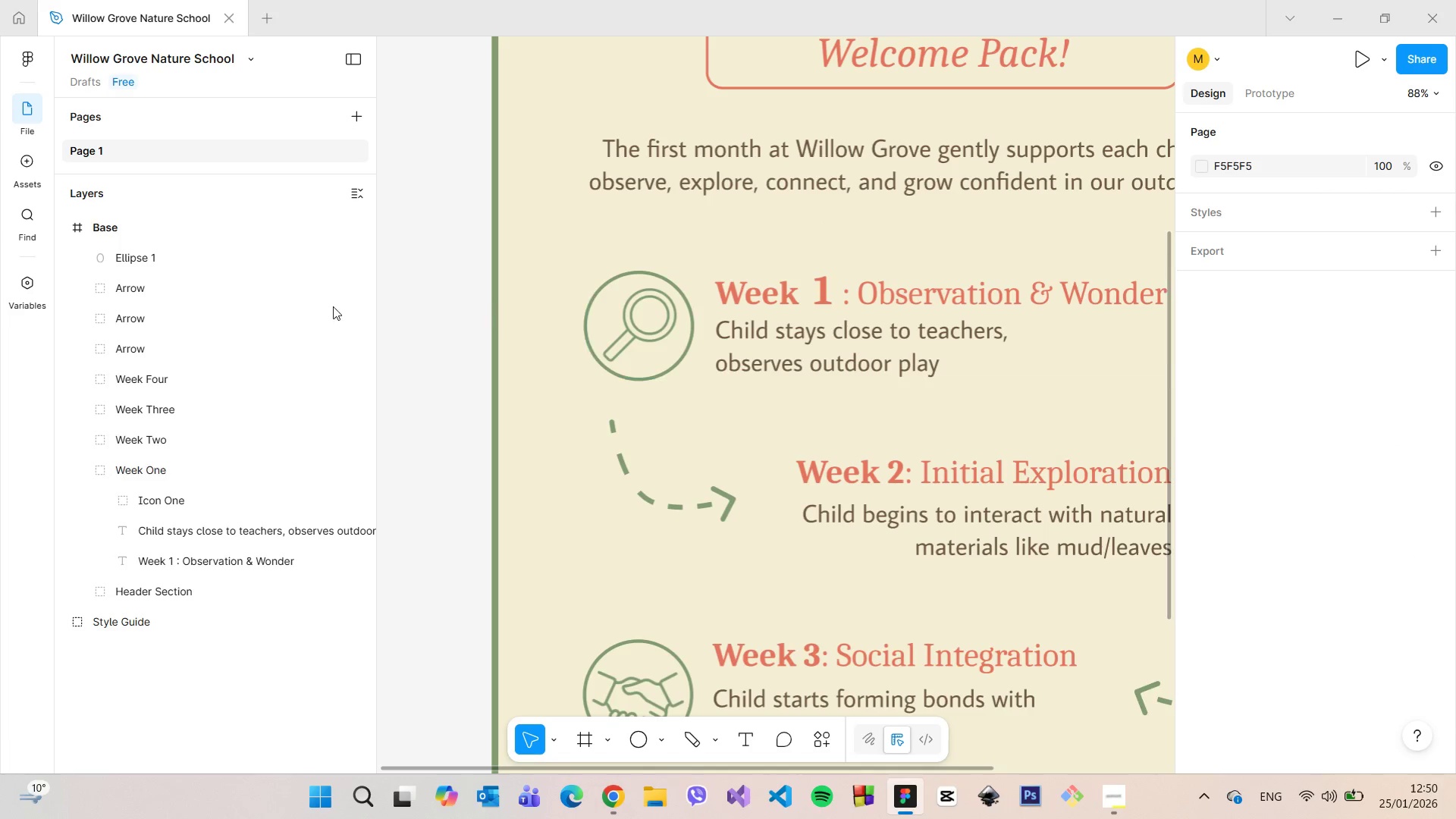 
left_click([204, 261])
 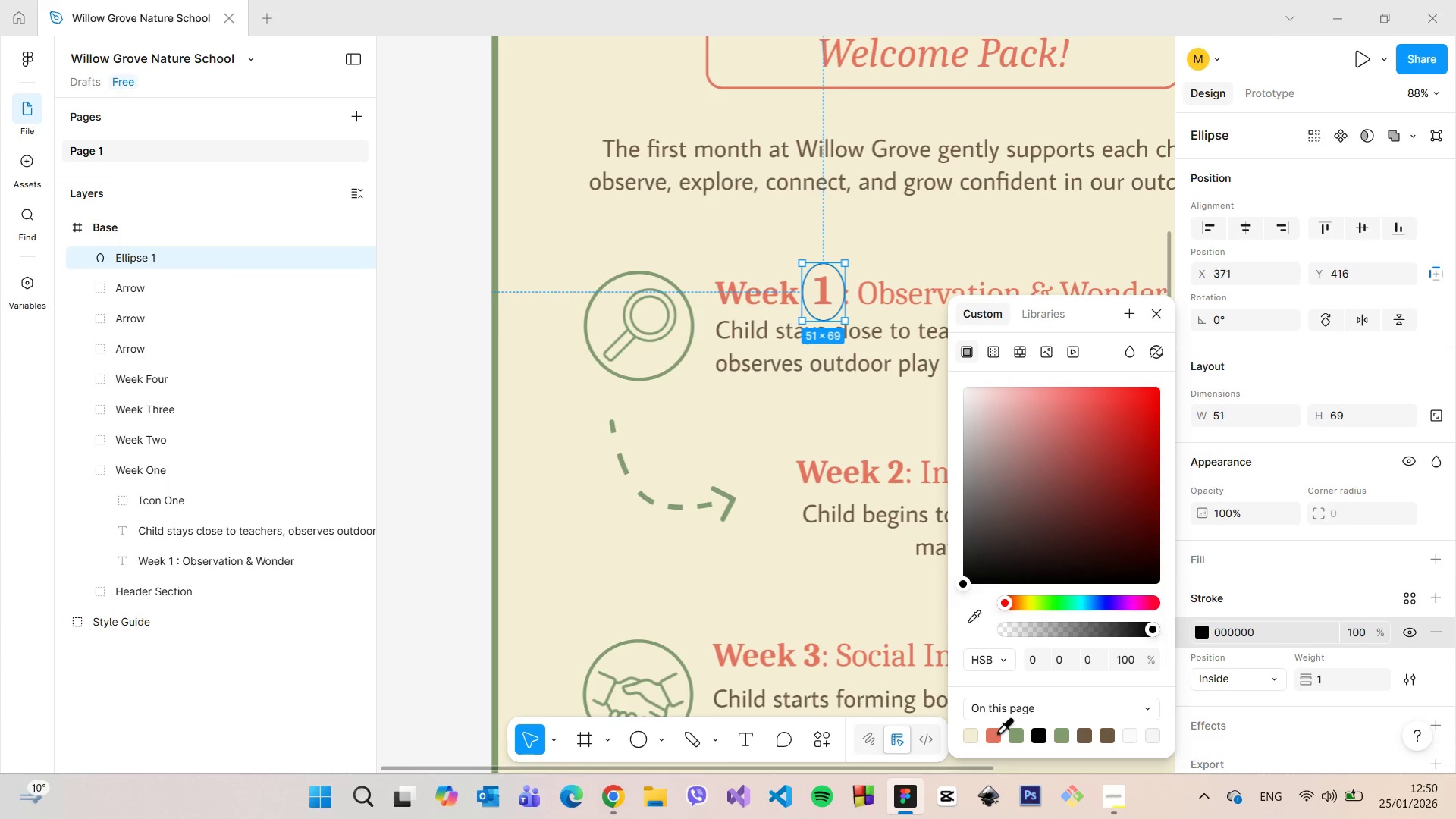 
left_click([1347, 679])
 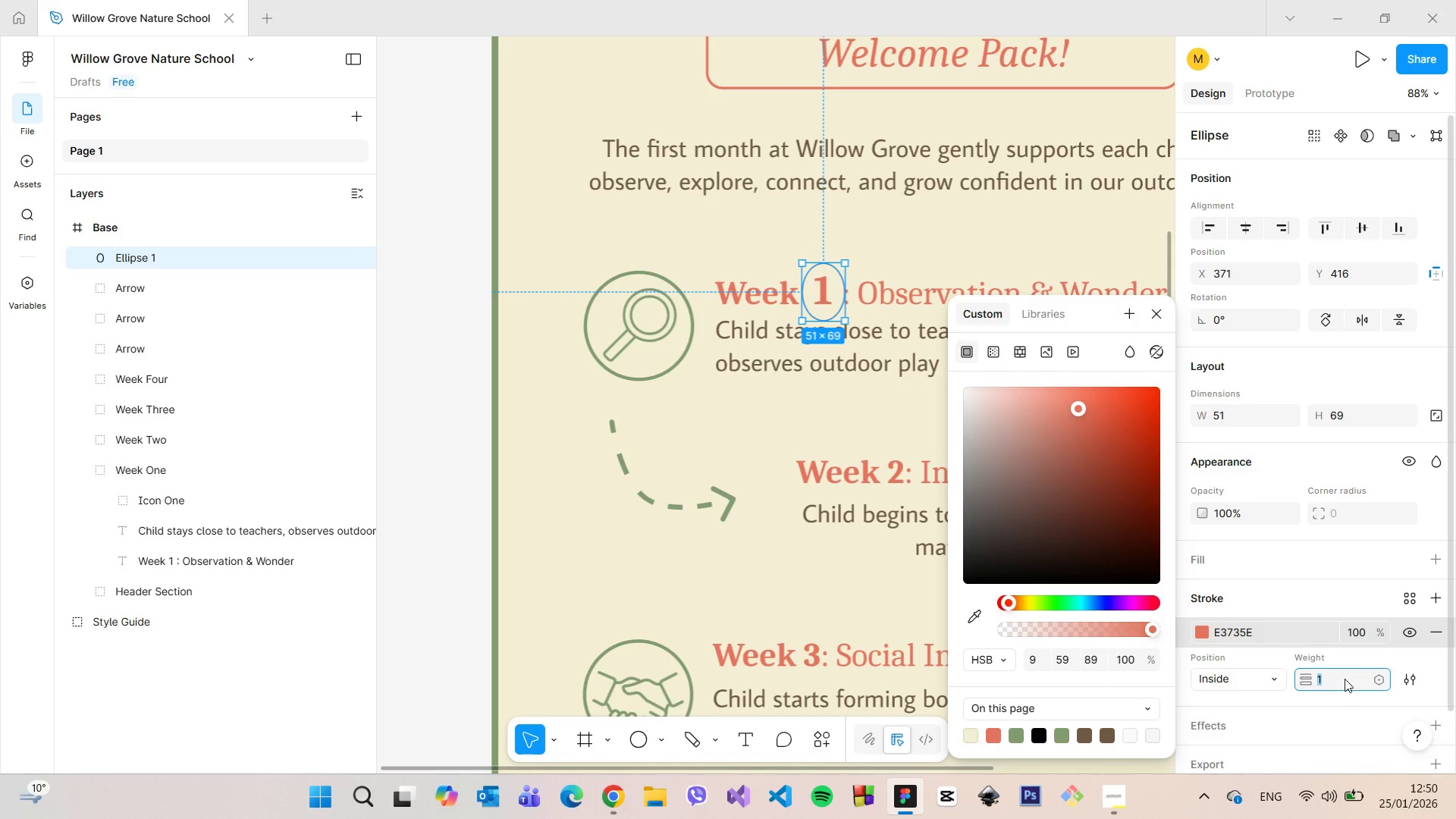 
key(ArrowUp)
 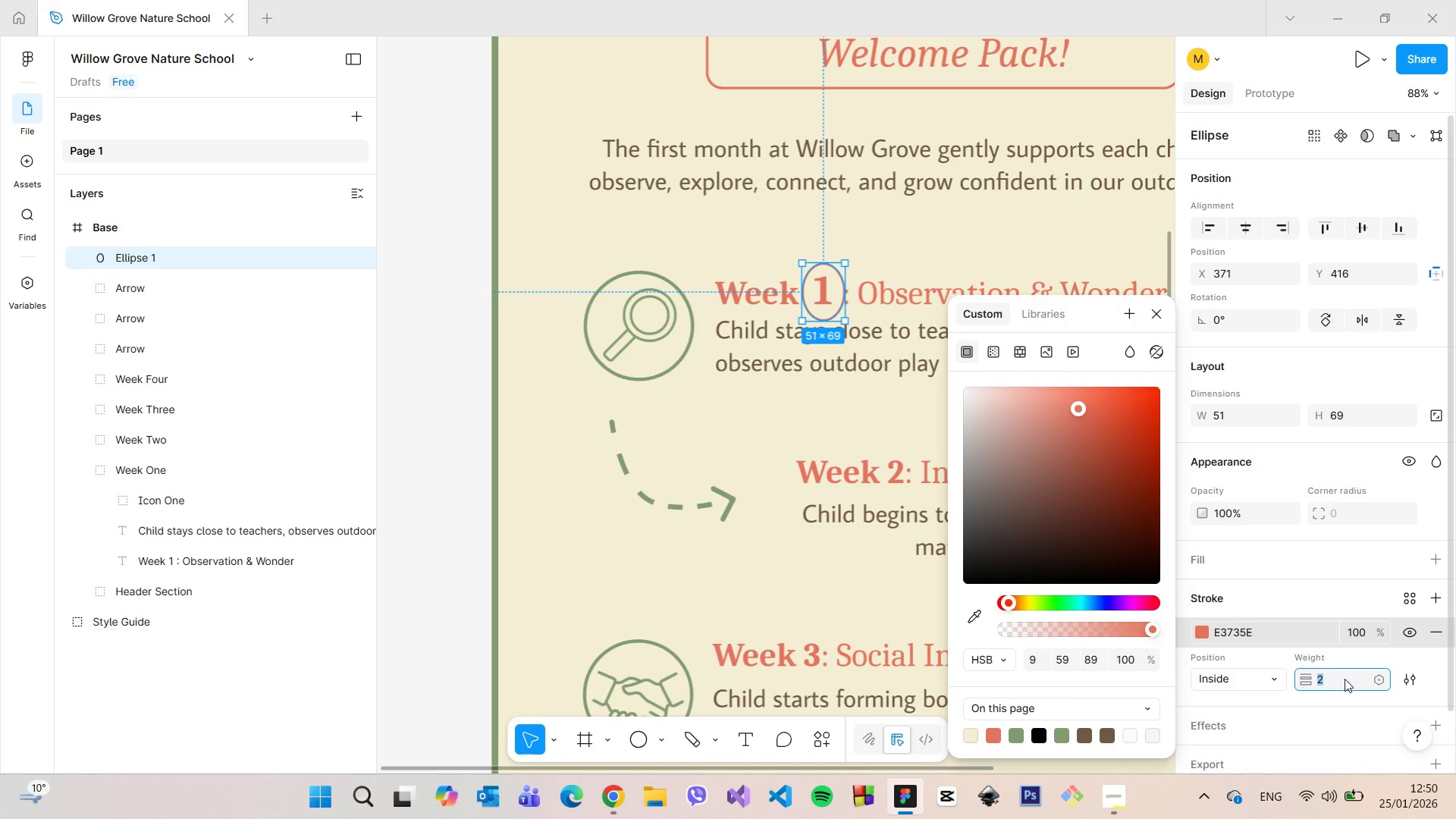 
key(ArrowUp)
 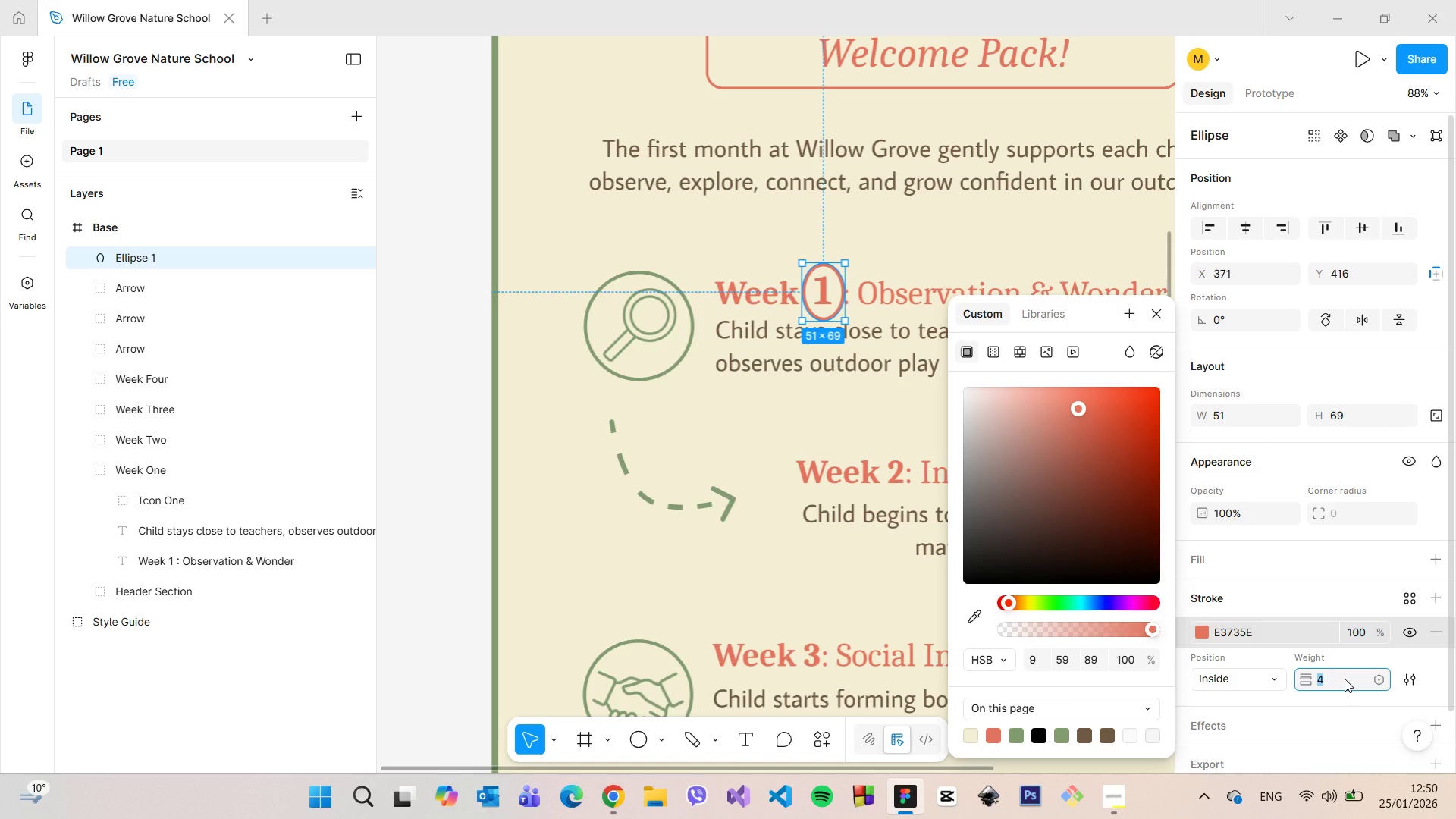 
key(ArrowUp)
 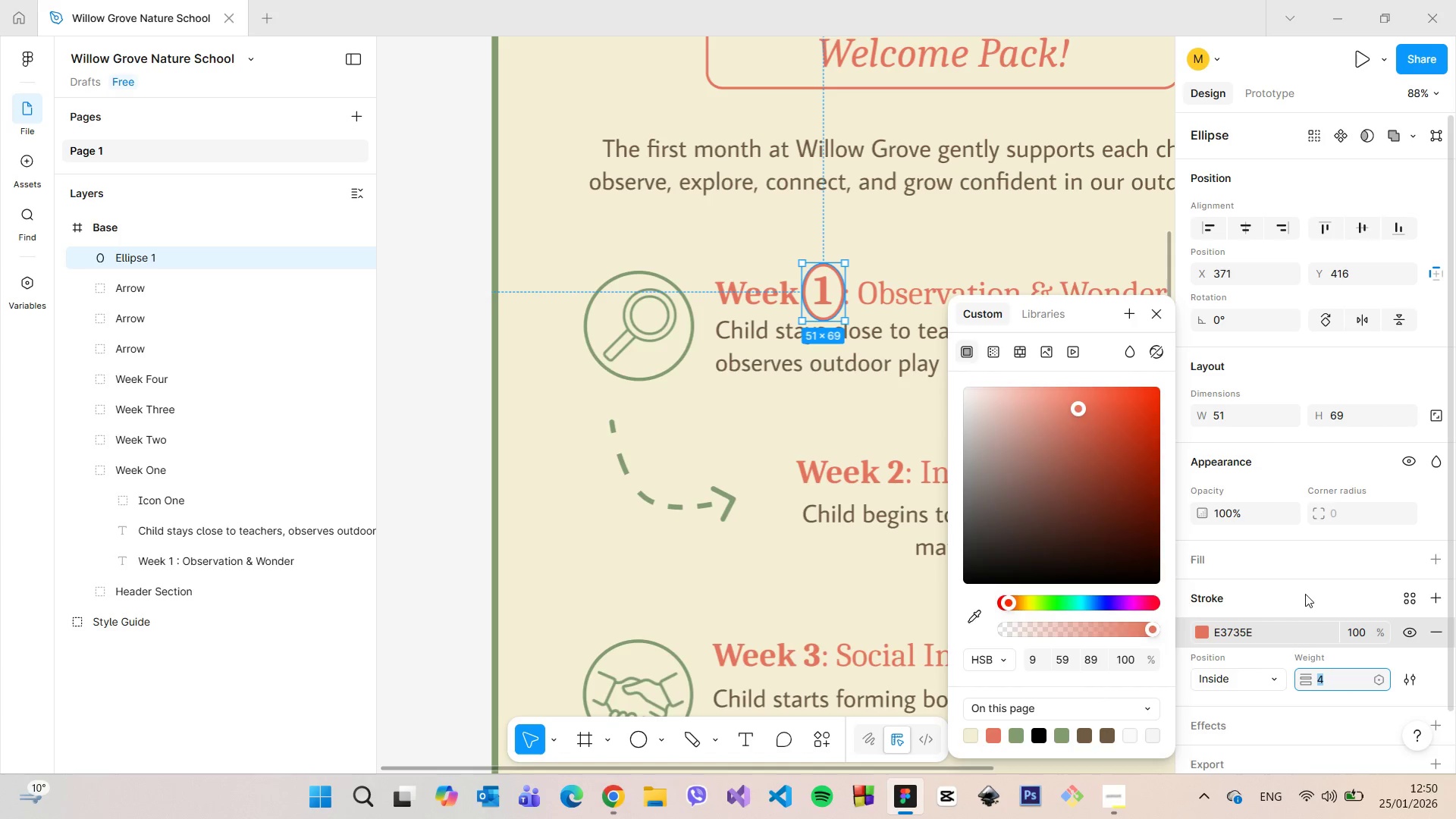 
left_click([1301, 580])
 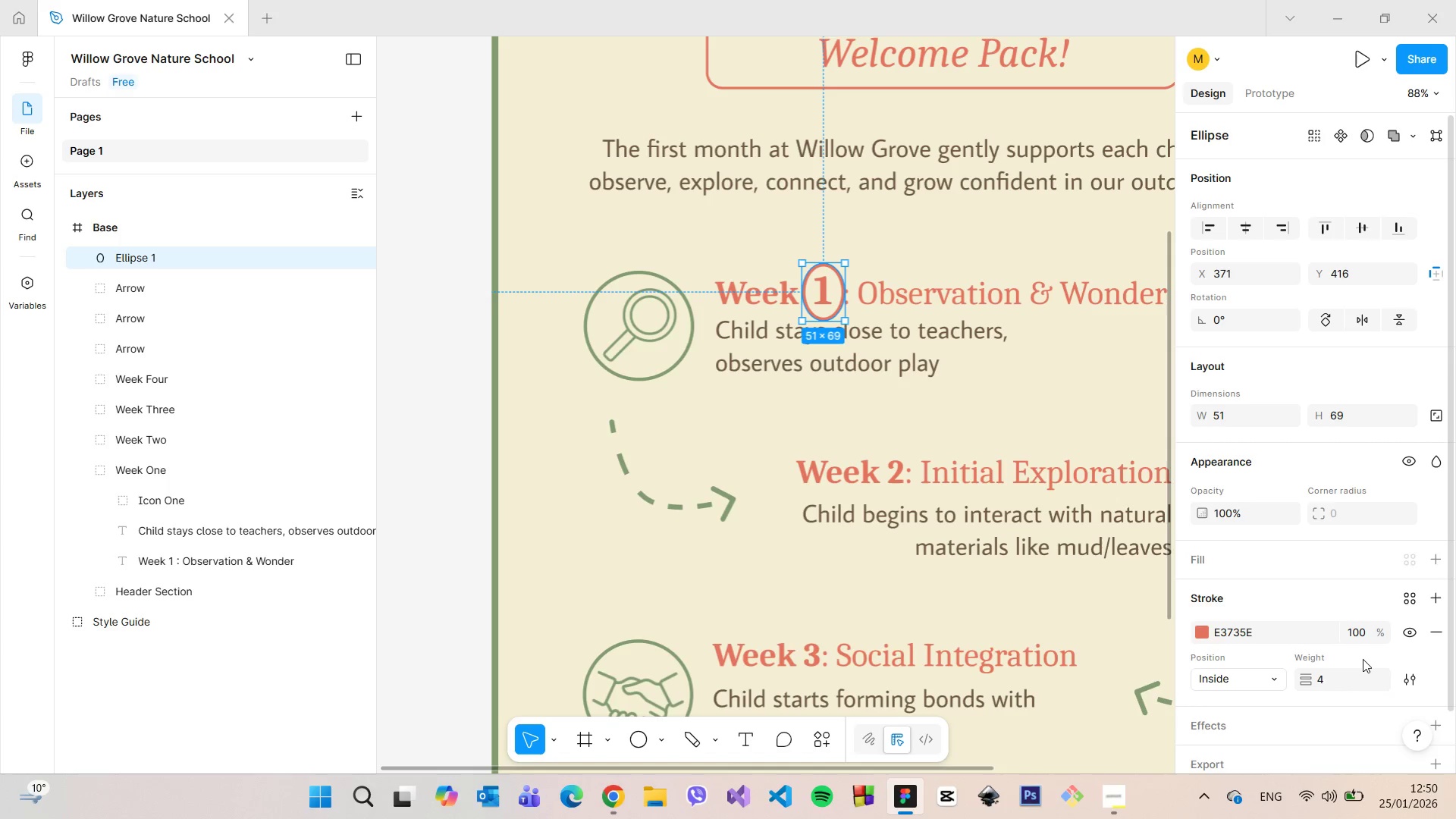 
left_click([1325, 678])
 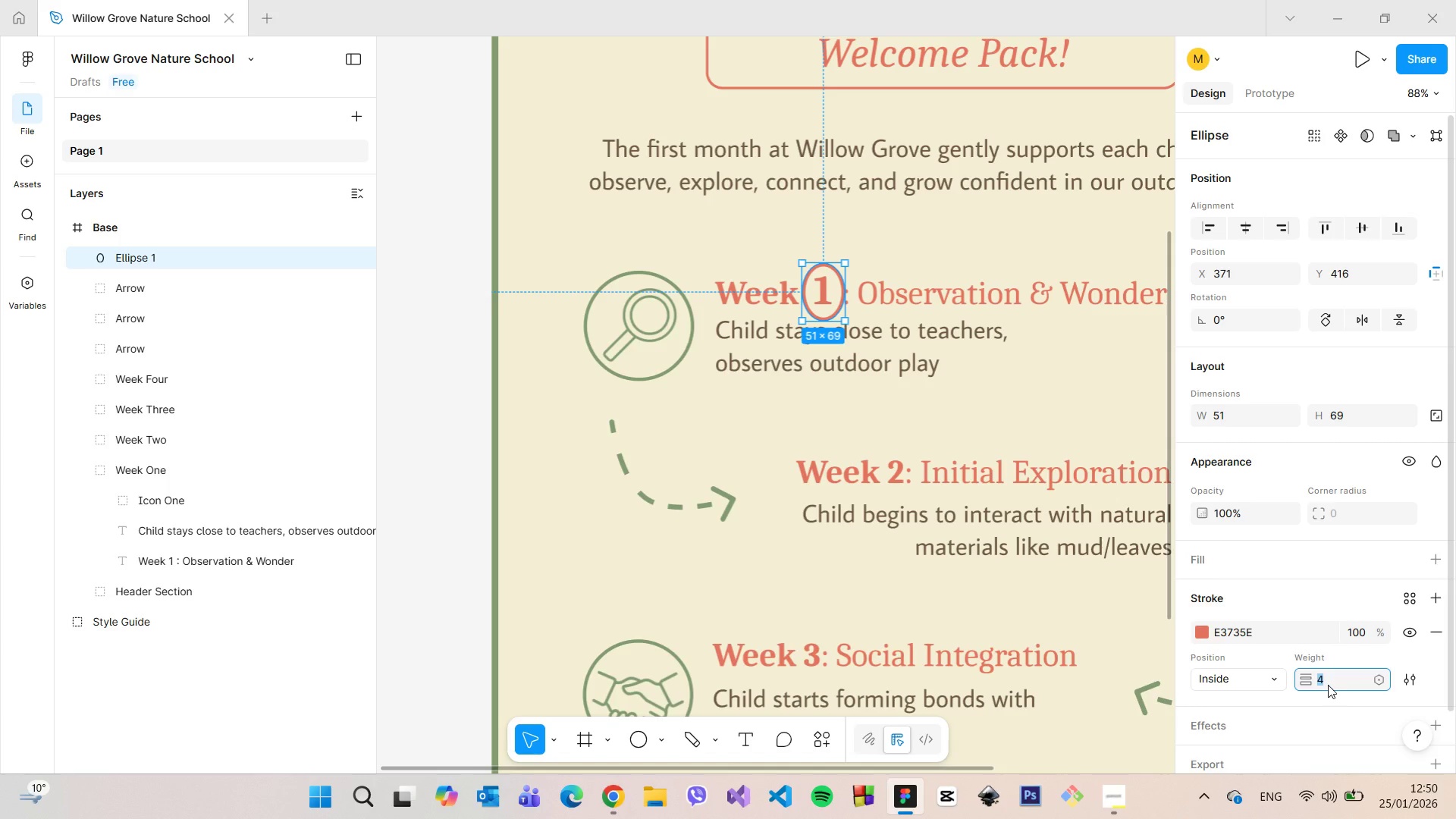 
key(ArrowDown)
 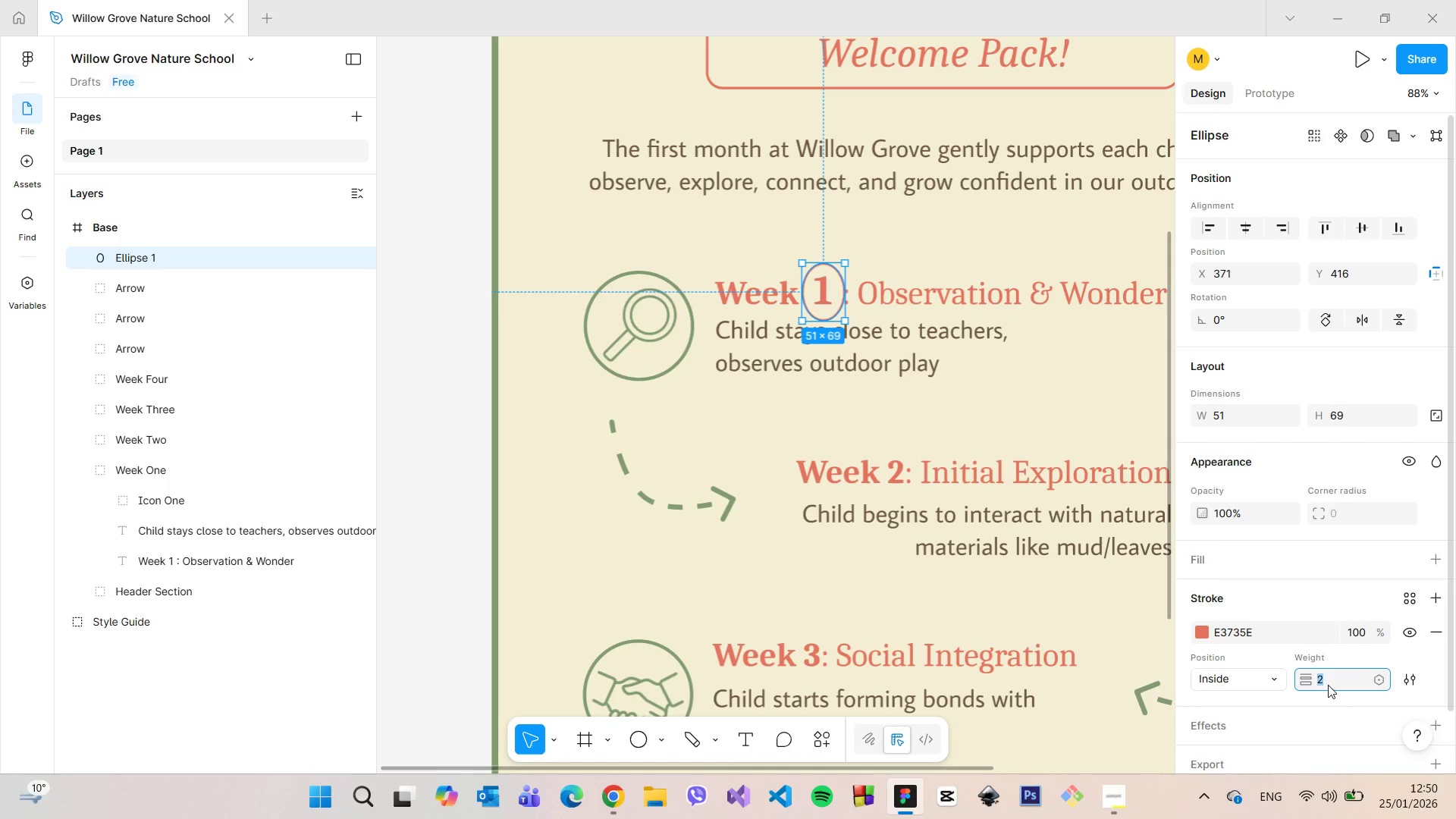 
key(ArrowDown)
 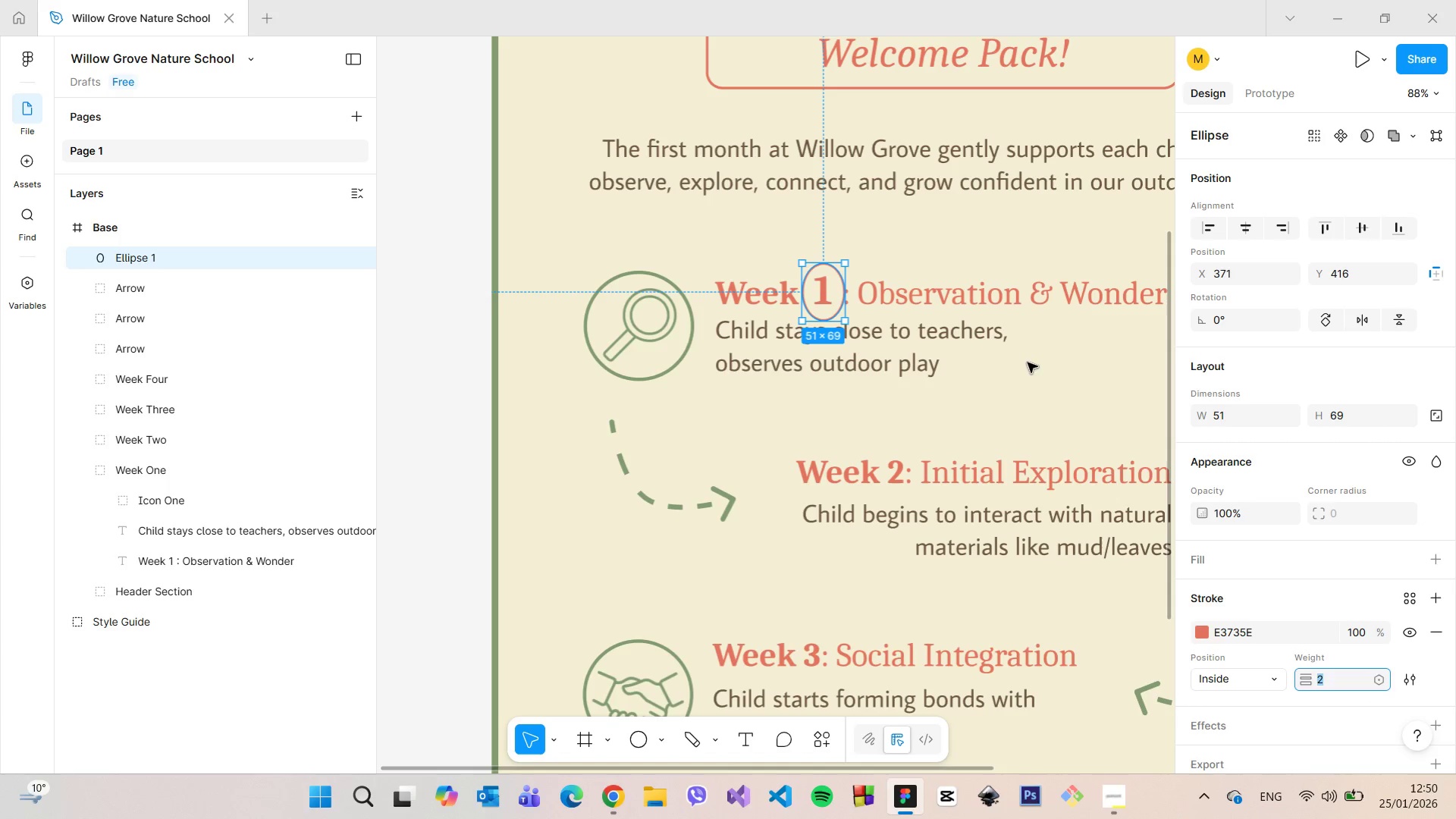 
left_click([1027, 361])
 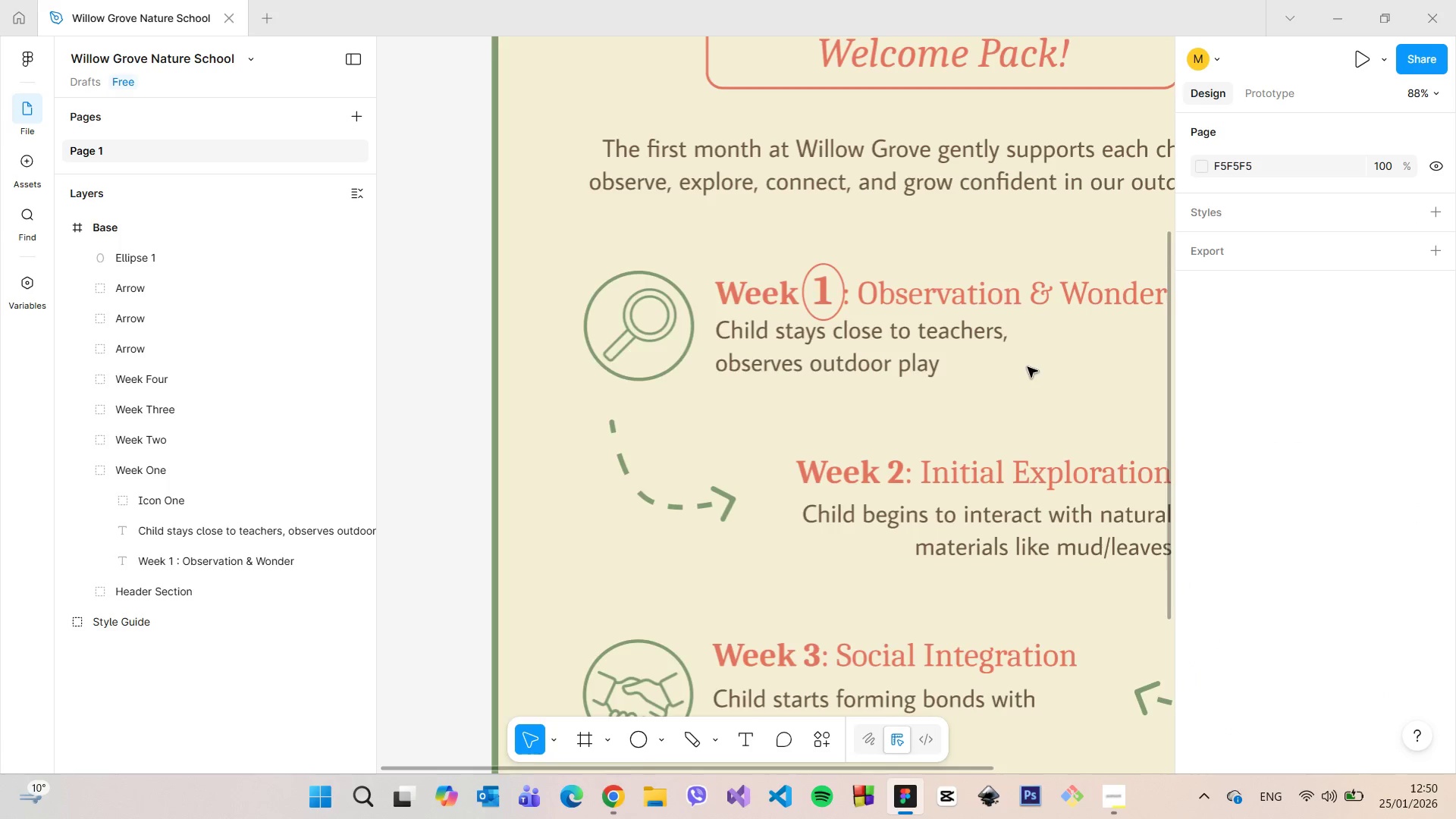 
scroll: coordinate [1028, 367], scroll_direction: down, amount: 5.0
 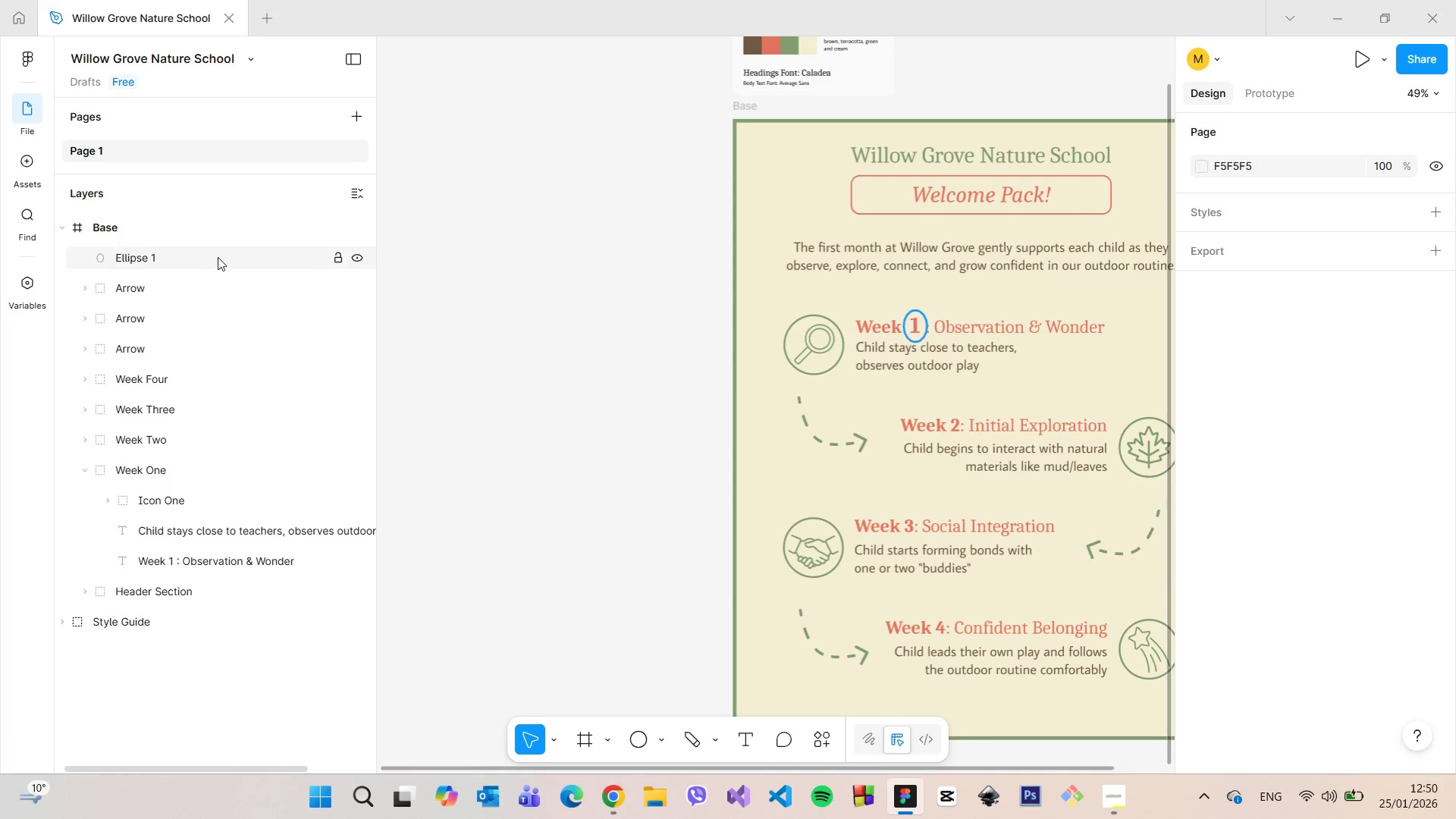 
left_click([218, 256])
 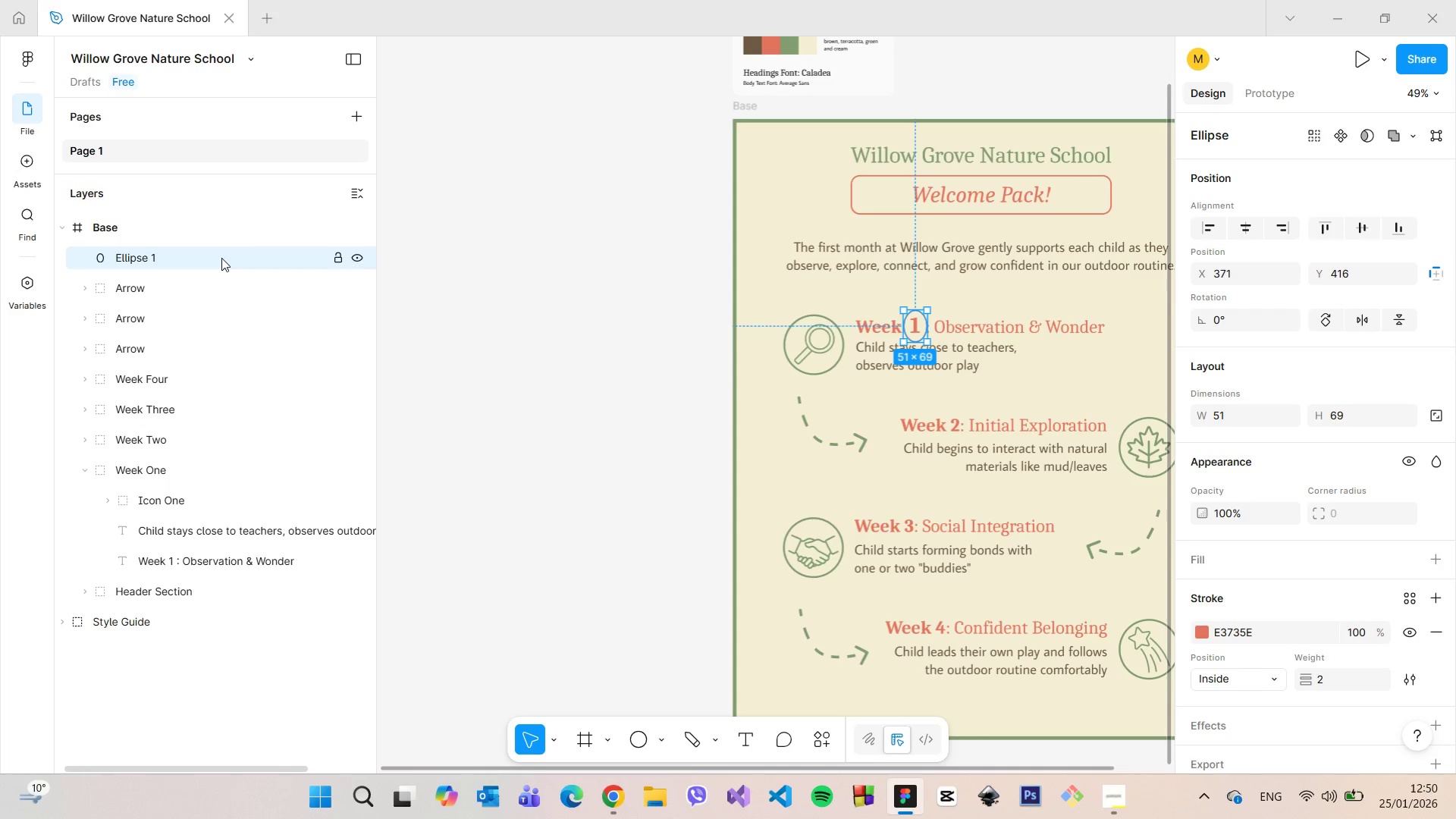 
key(Backspace)
 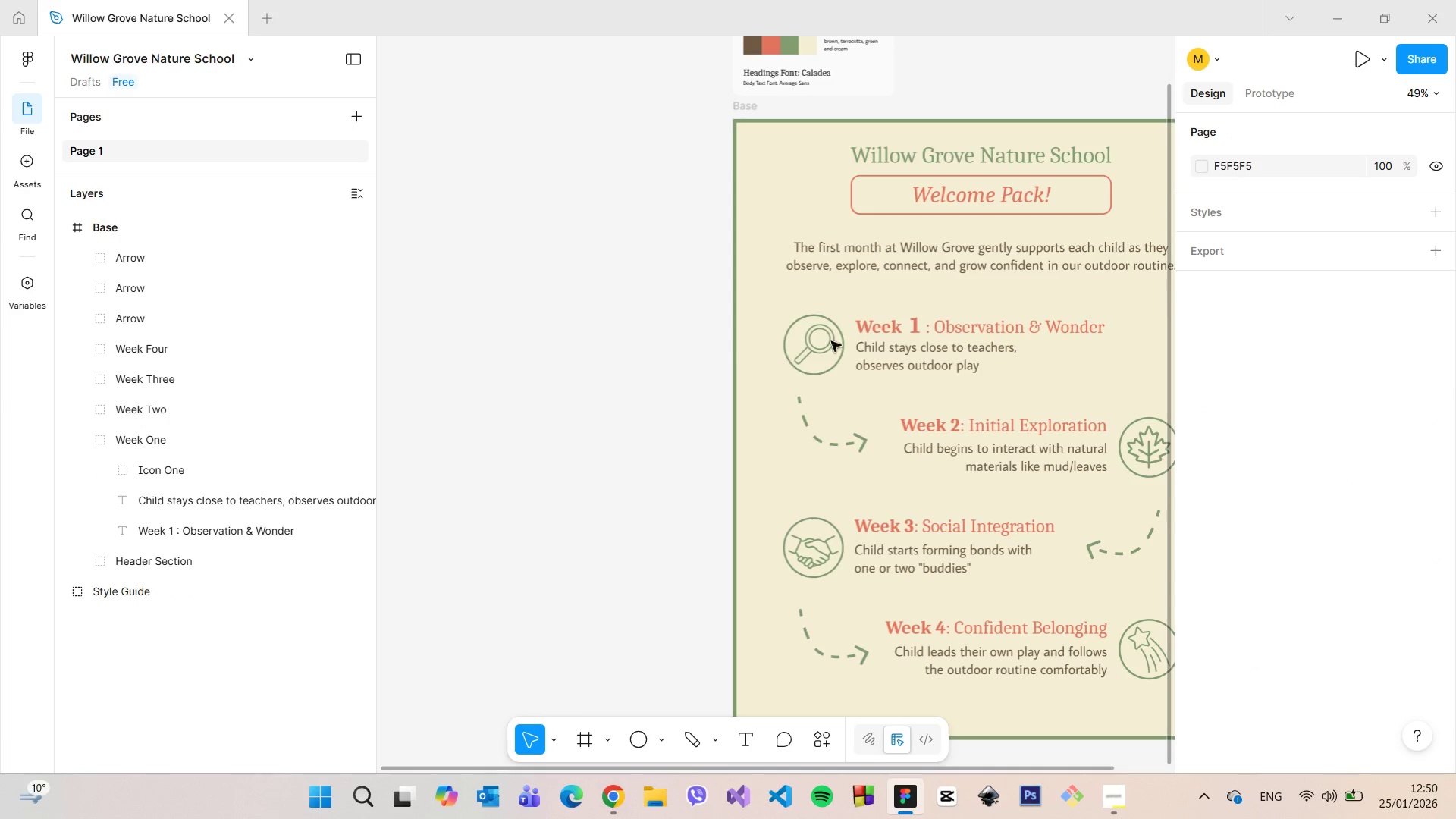 
left_click([896, 331])
 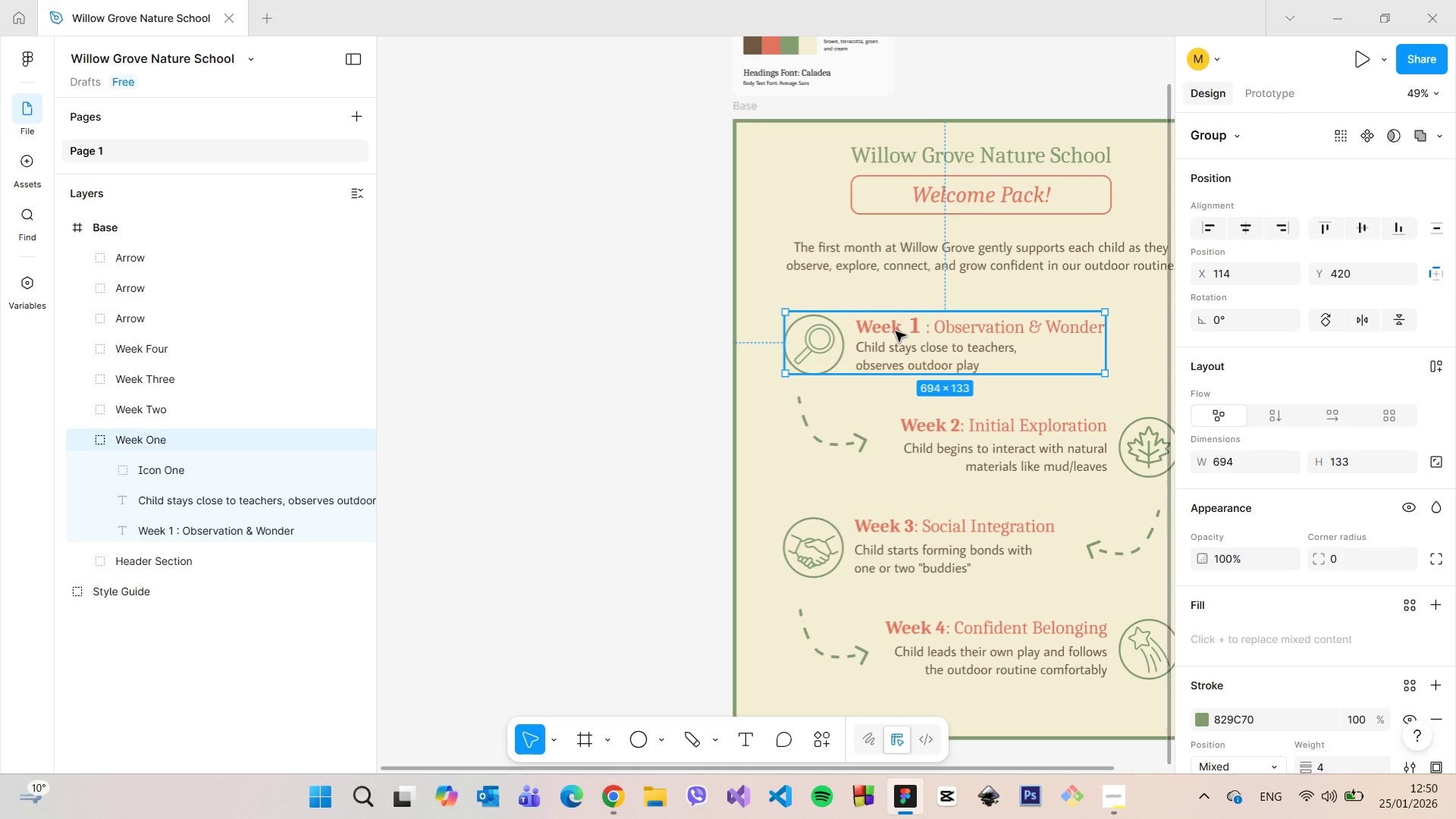 
key(Control+Z)
 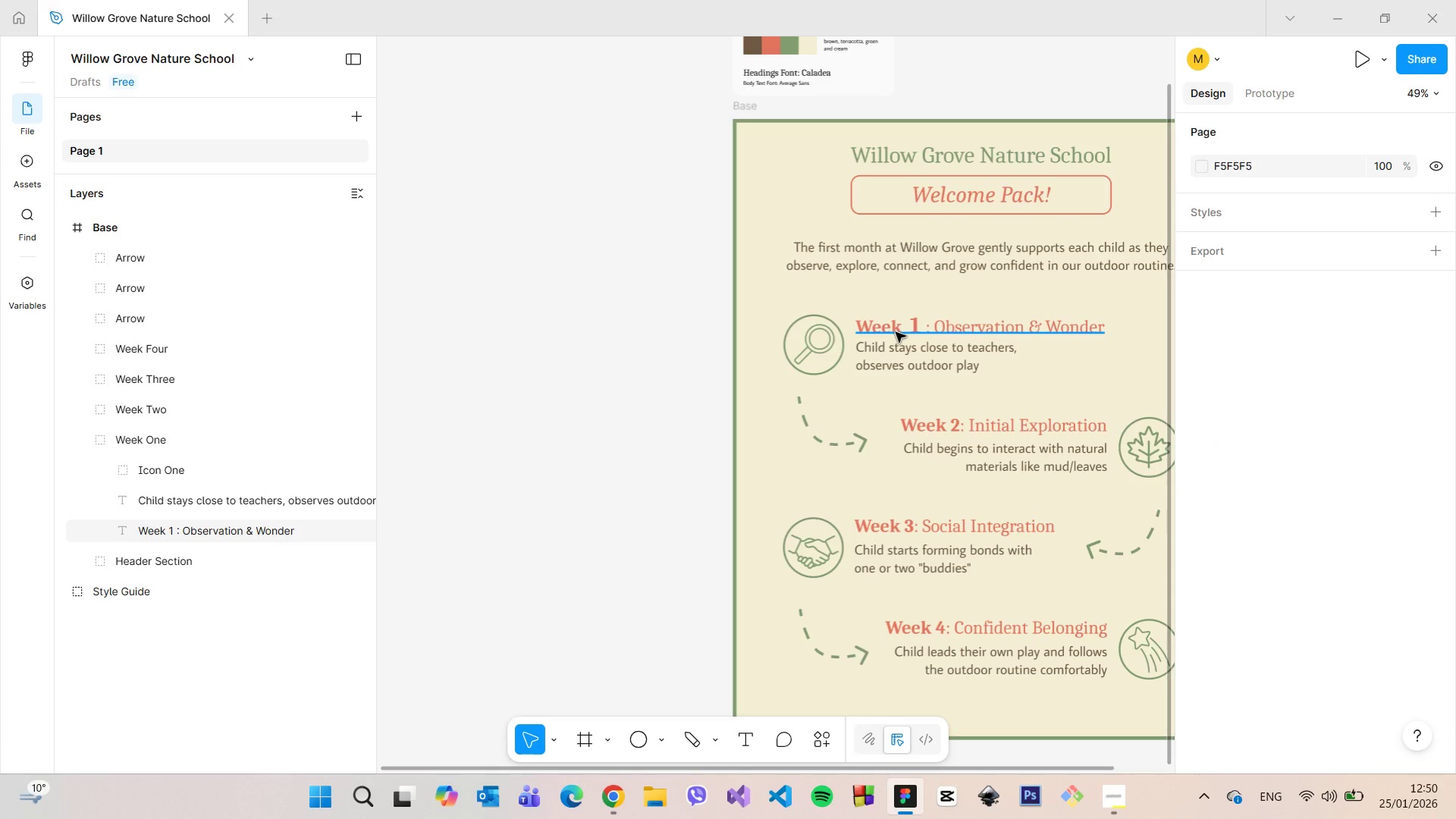 
key(Control+Z)
 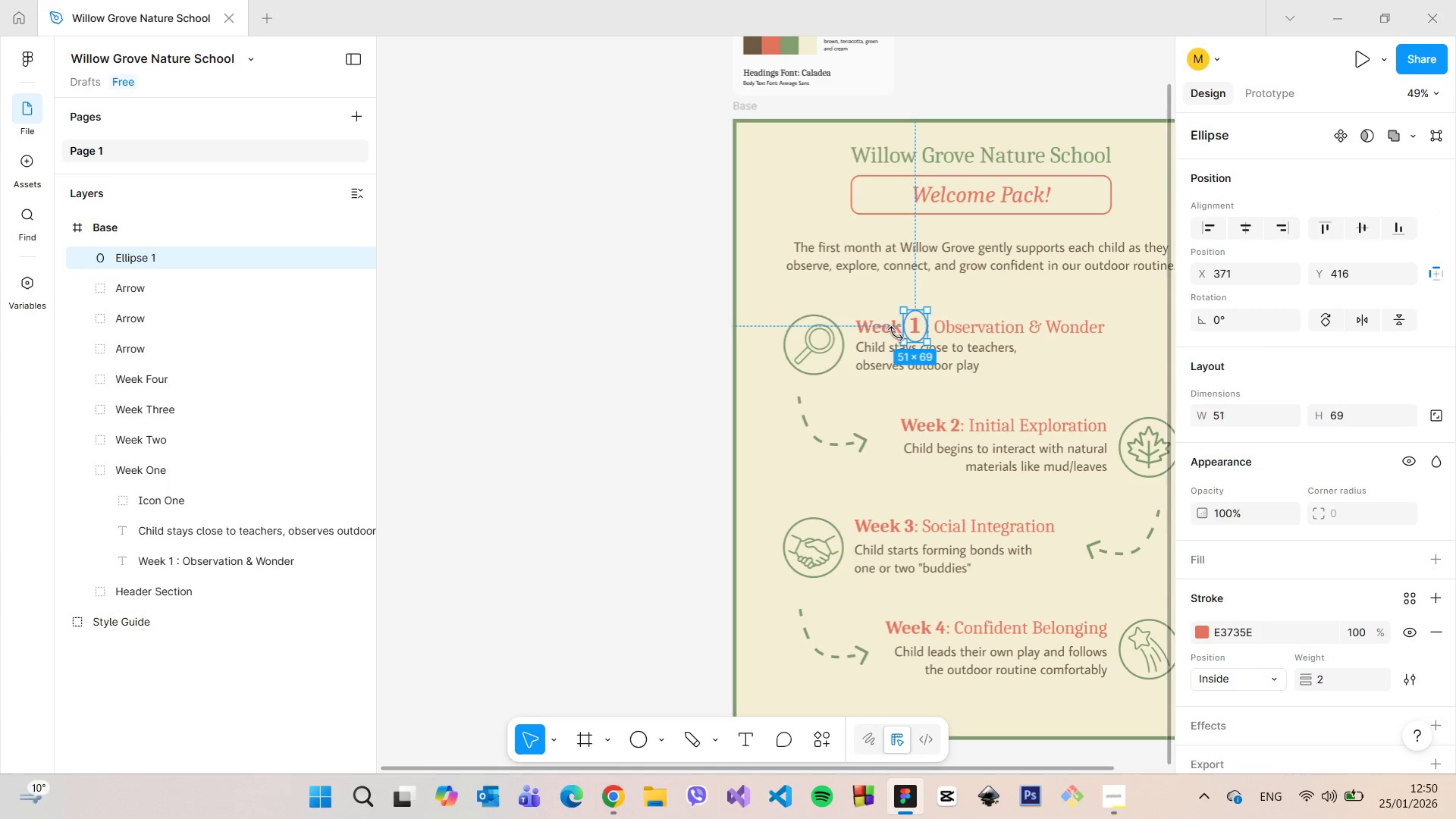 
key(Control+Z)
 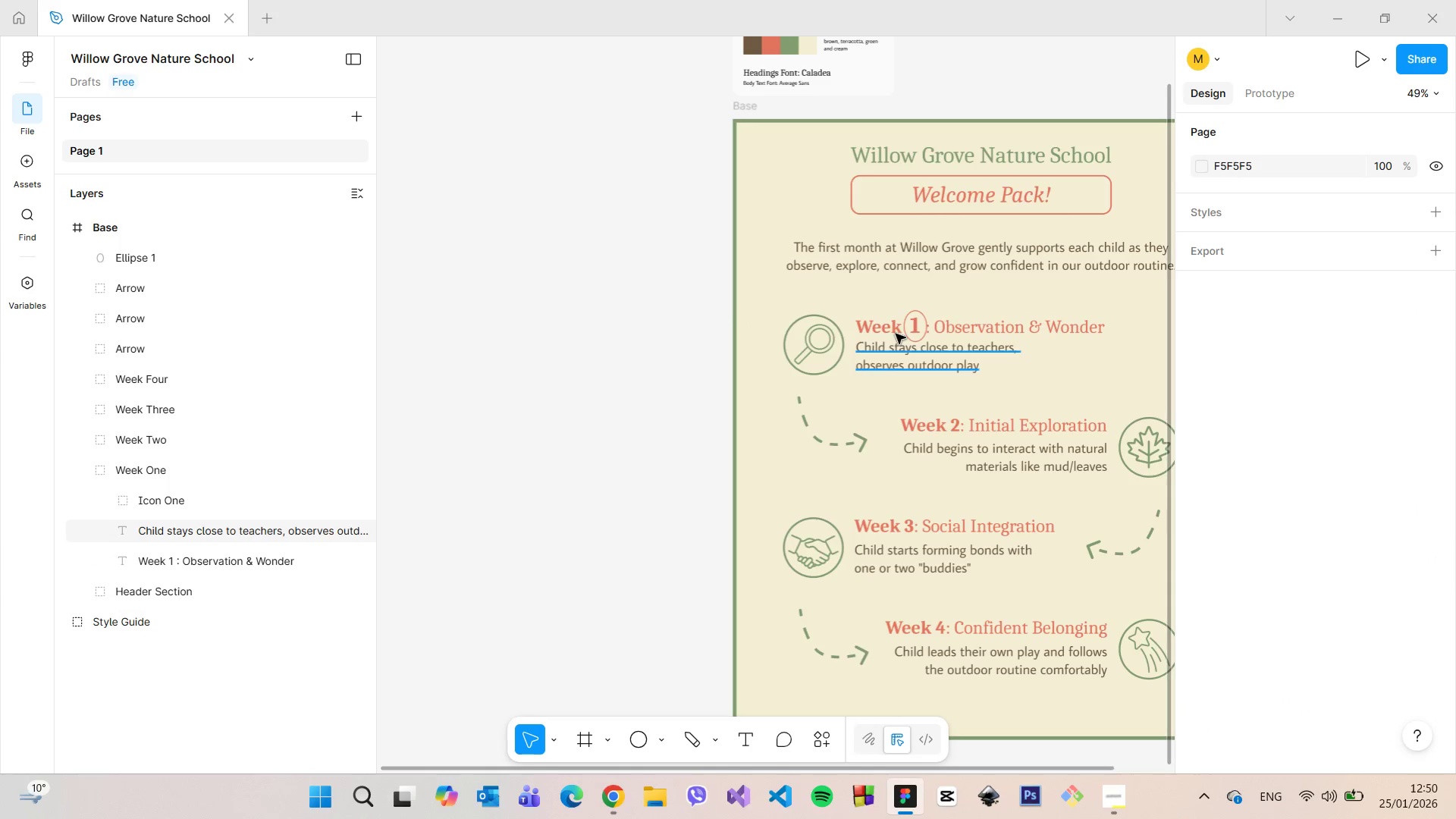 
key(Control+Z)
 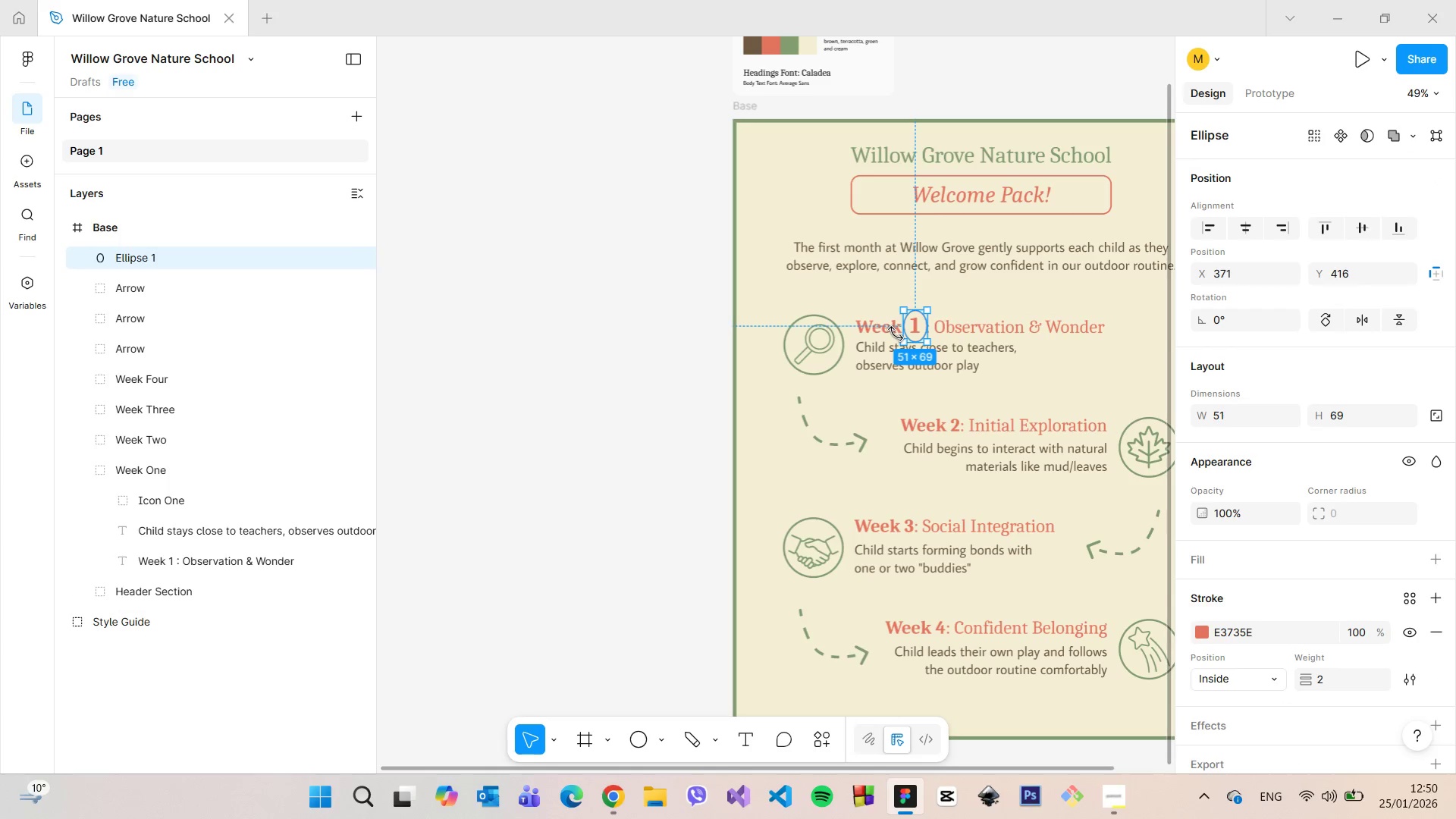 
key(Control+Z)
 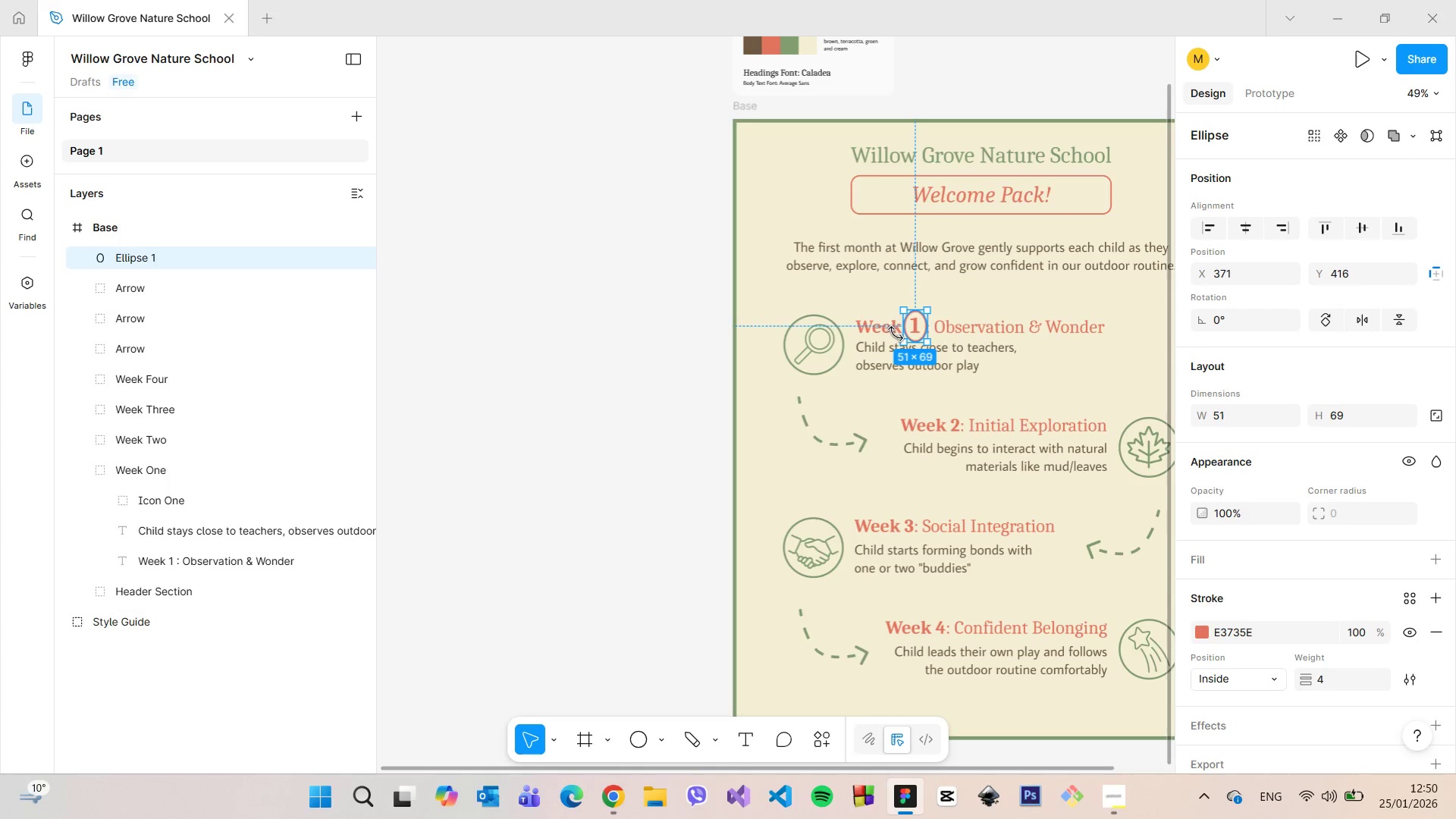 
key(Control+Z)
 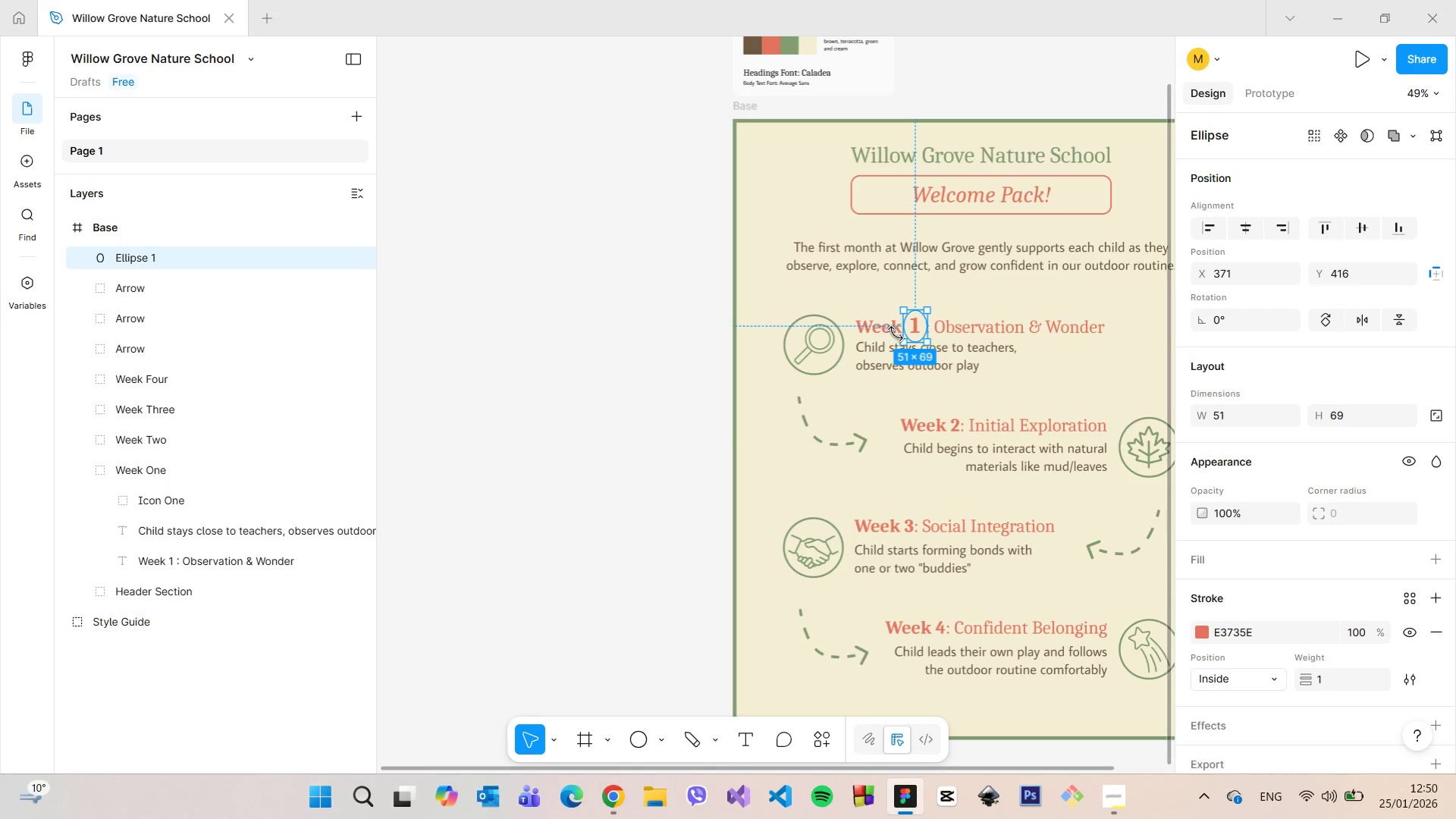 
key(Control+Z)
 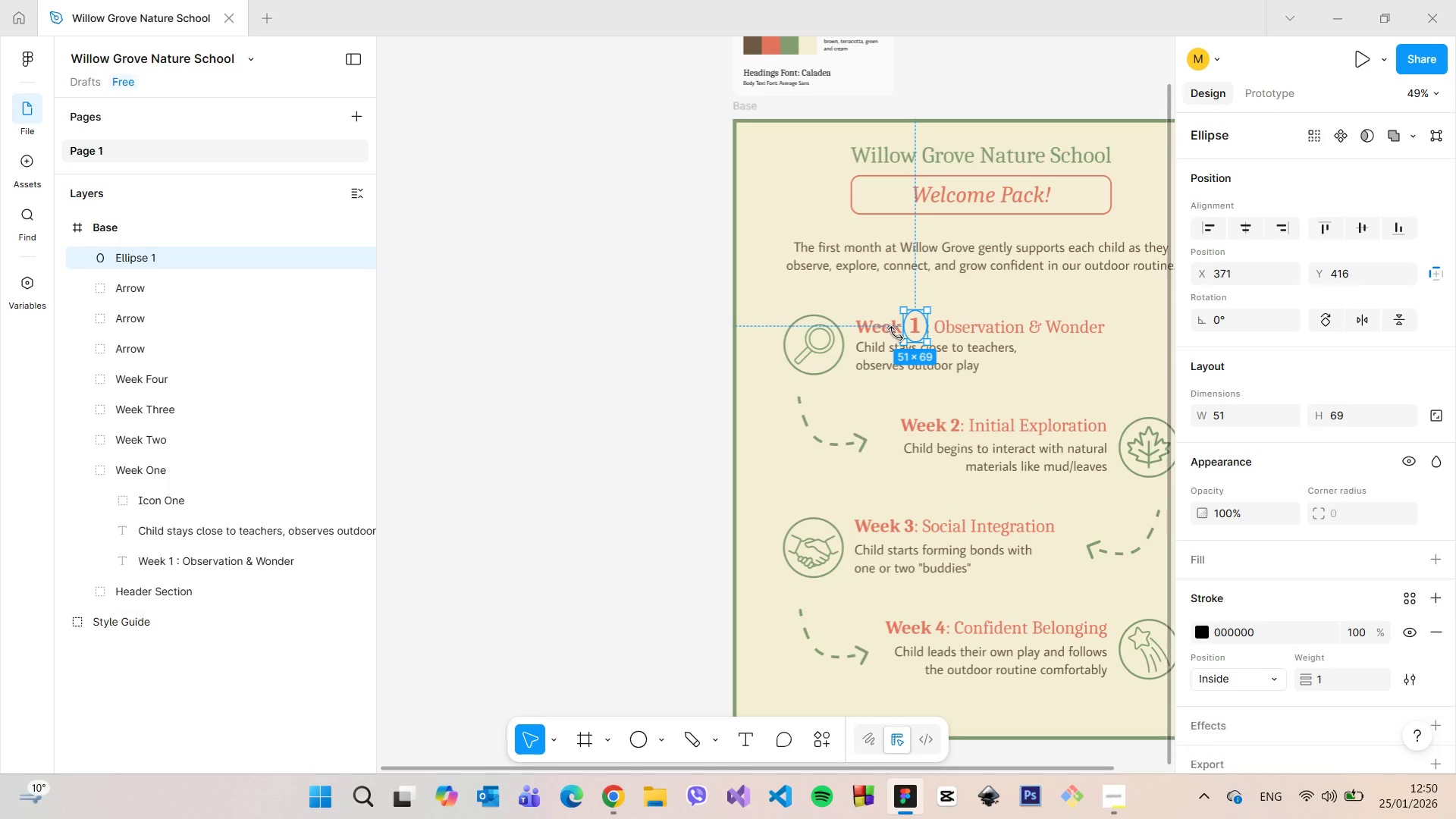 
key(Control+Z)
 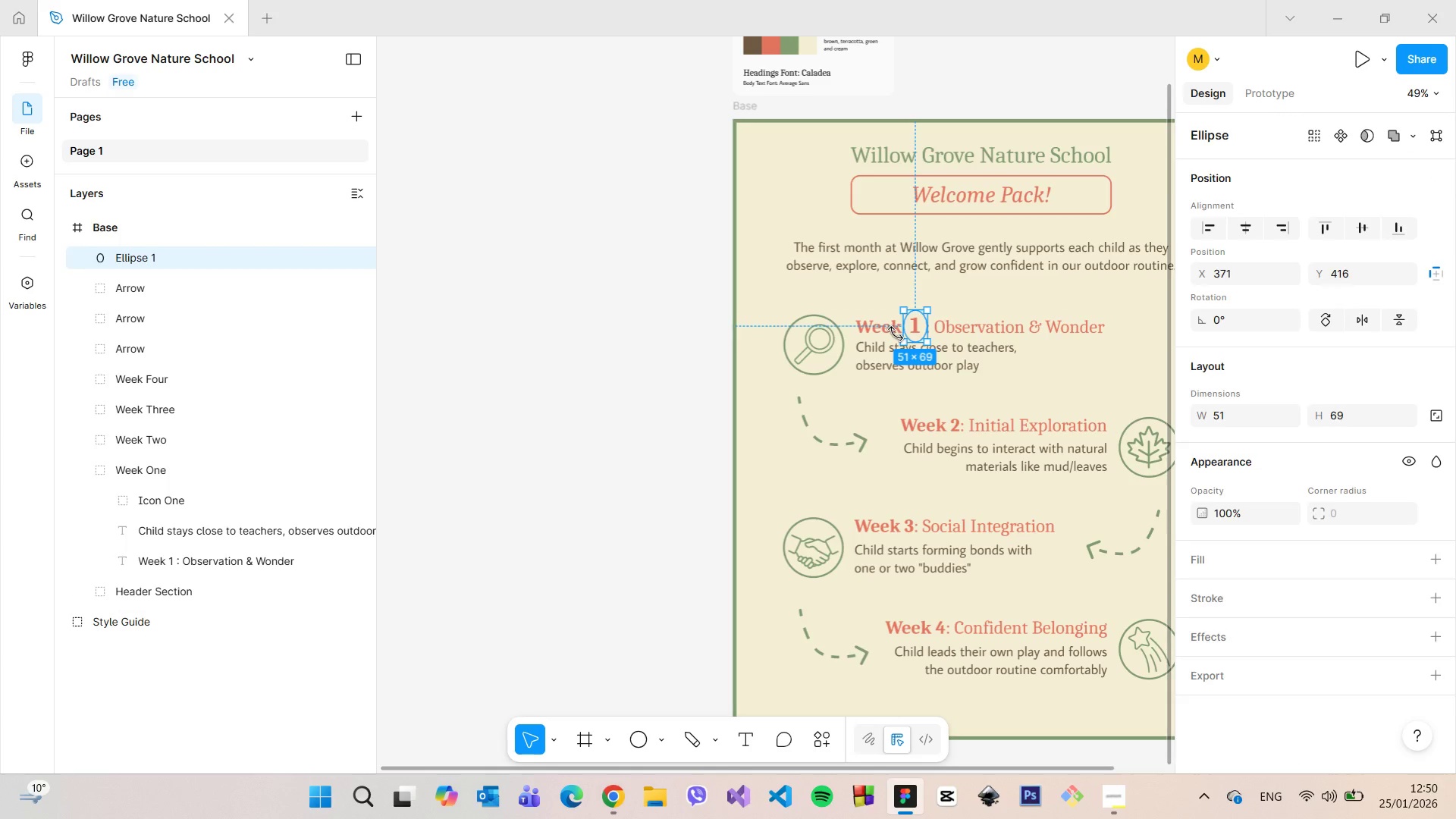 
key(Control+Z)
 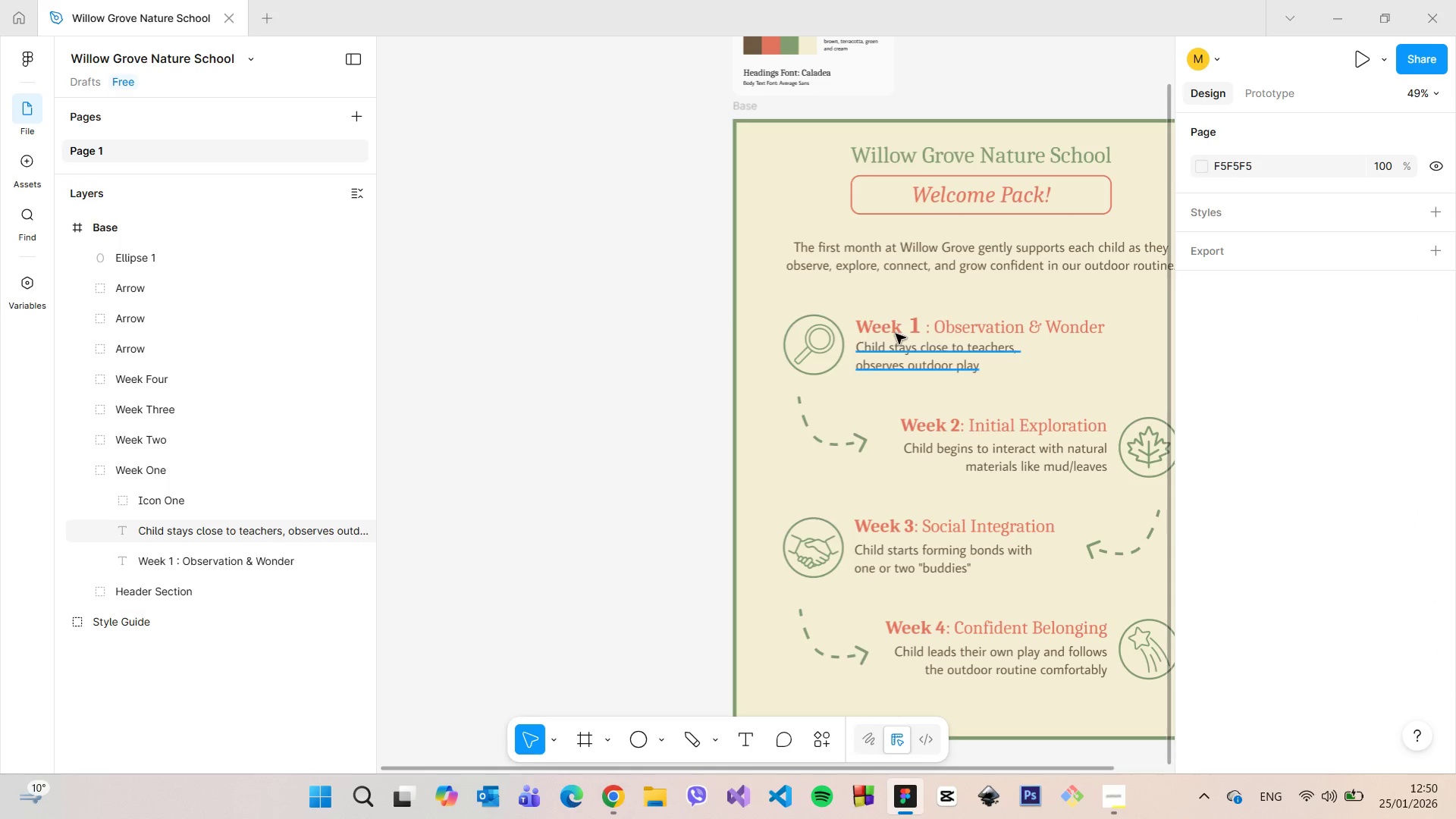 
key(Control+Z)
 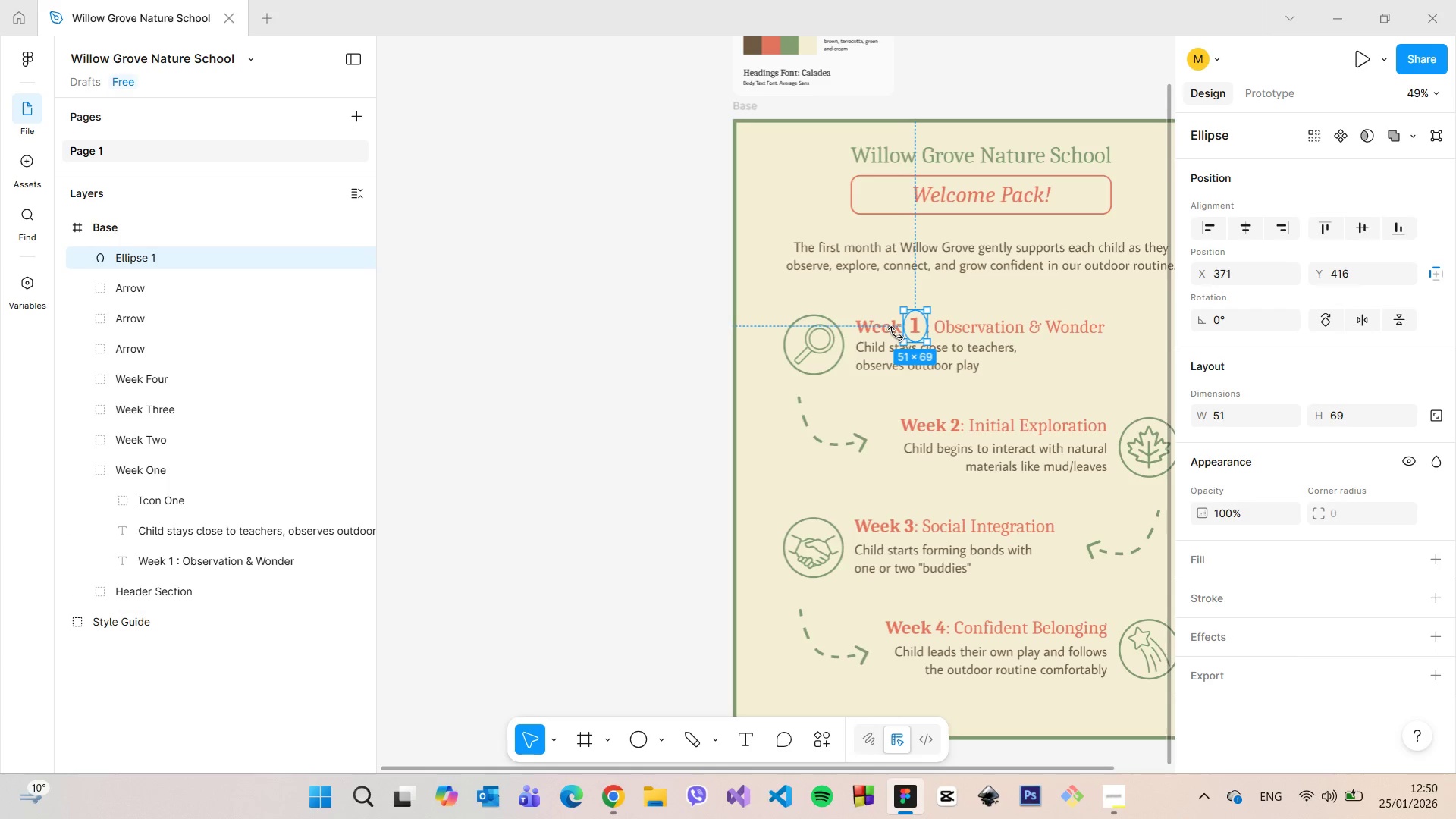 
key(Control+Z)
 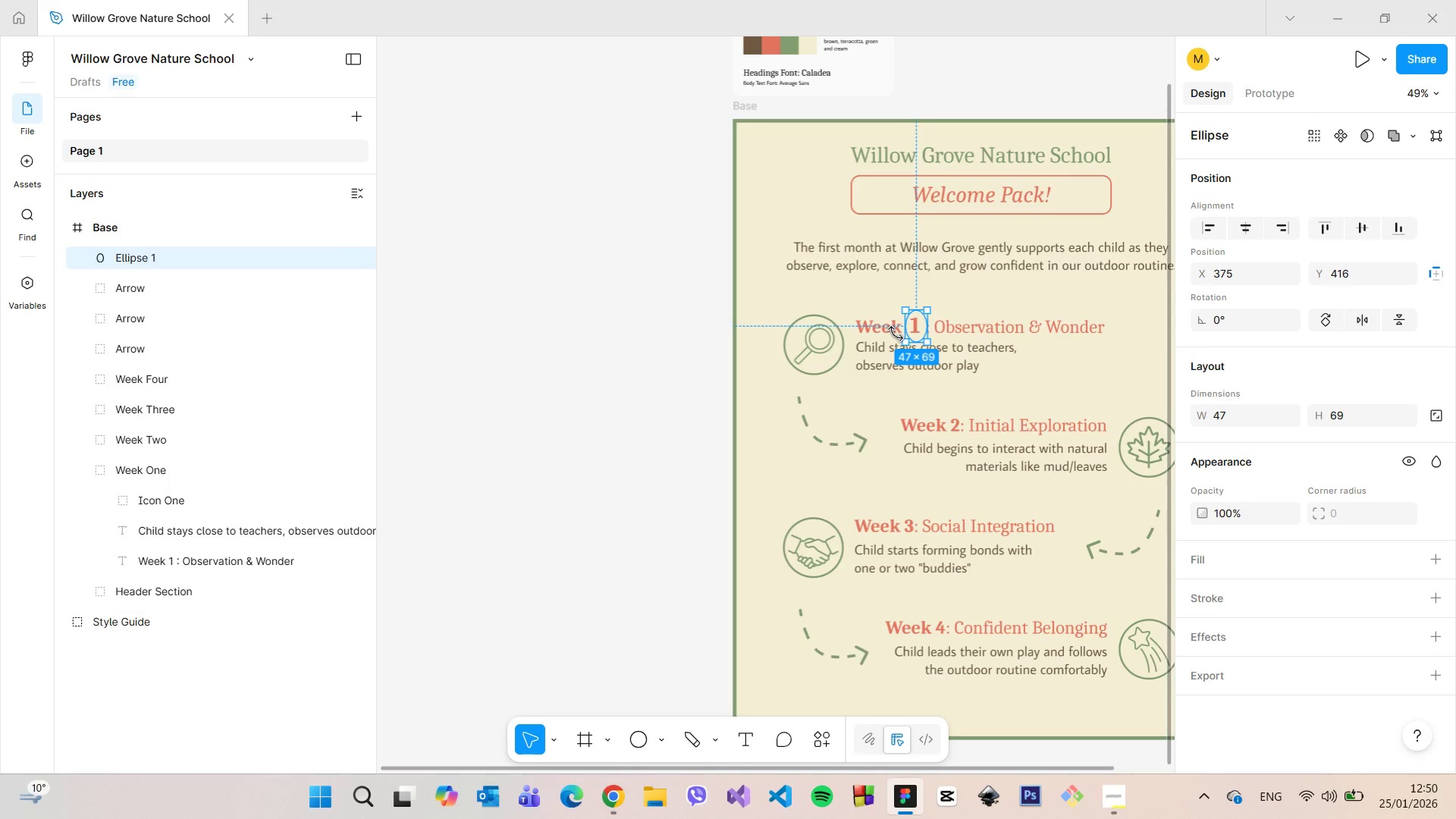 
key(Control+Z)
 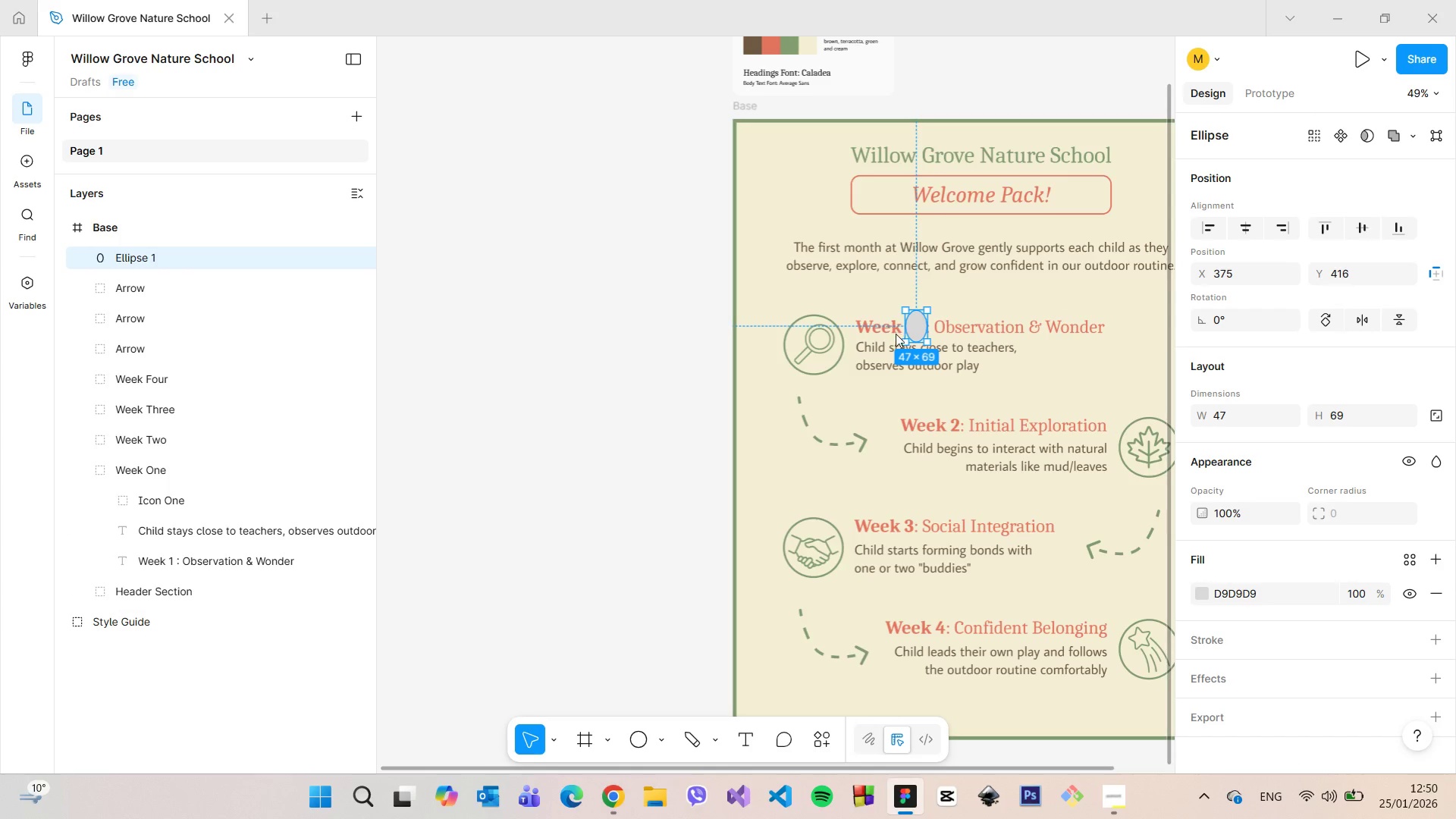 
key(Control+Z)
 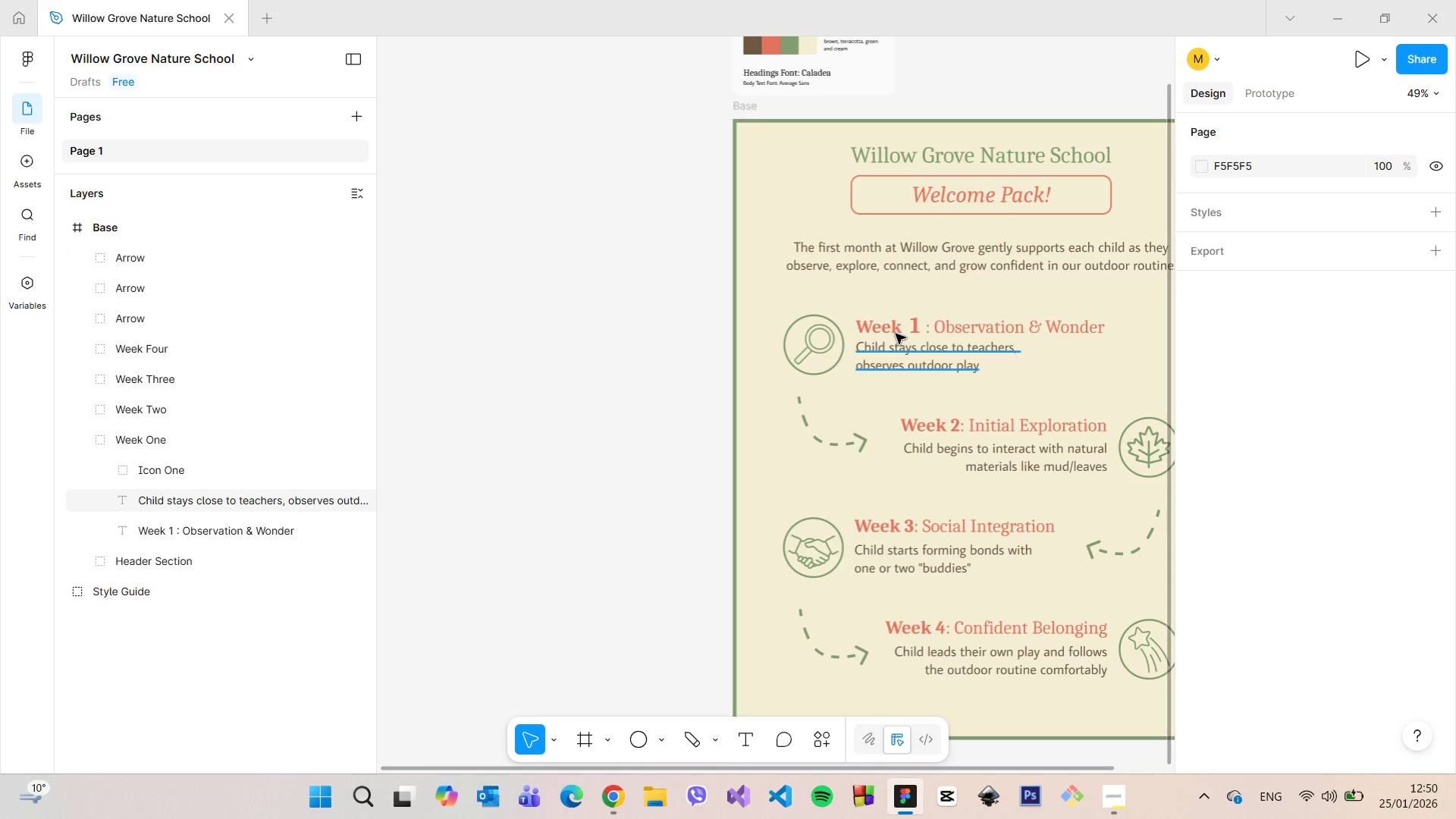 
key(Control+Z)
 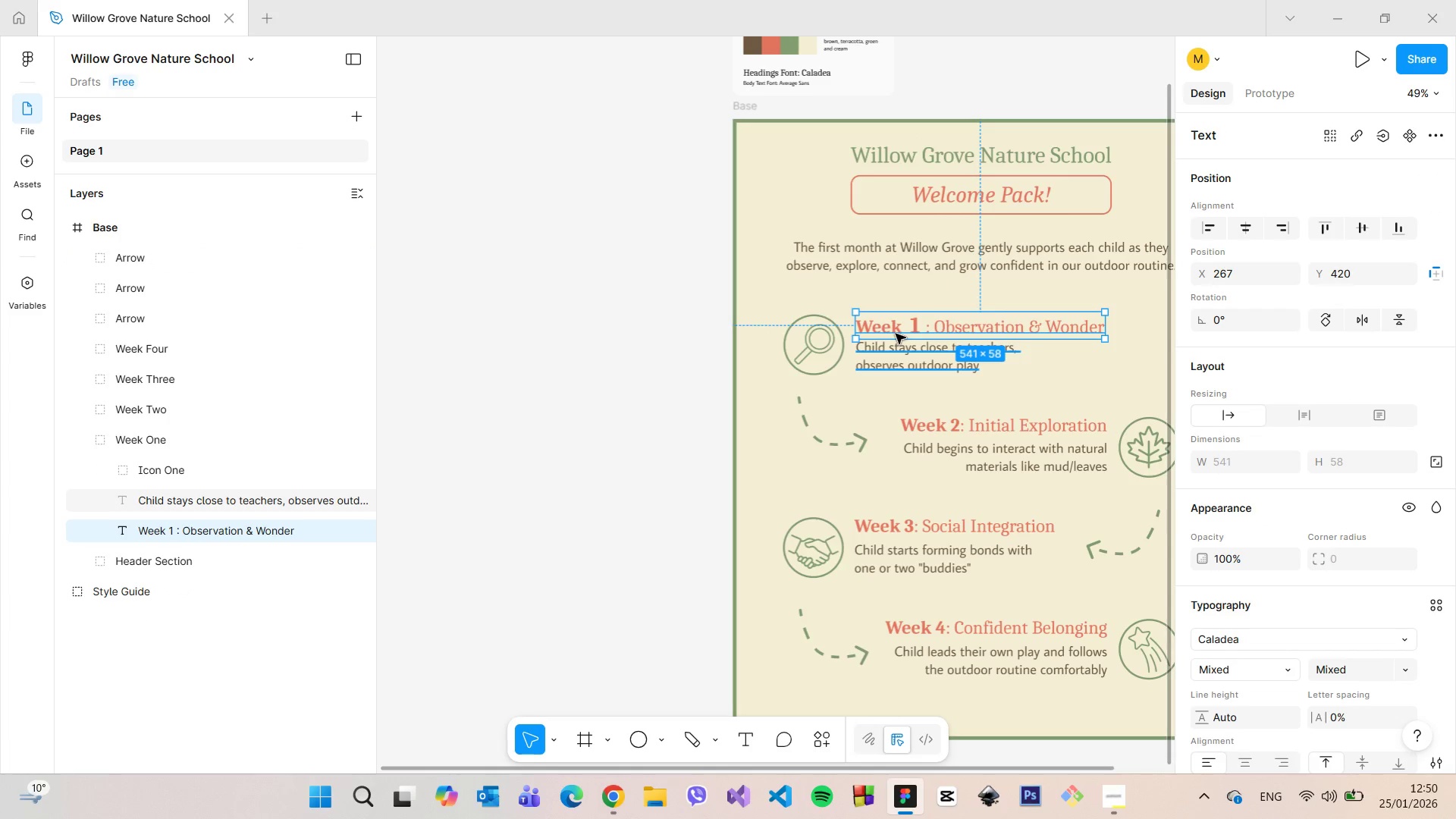 
key(Control+Z)
 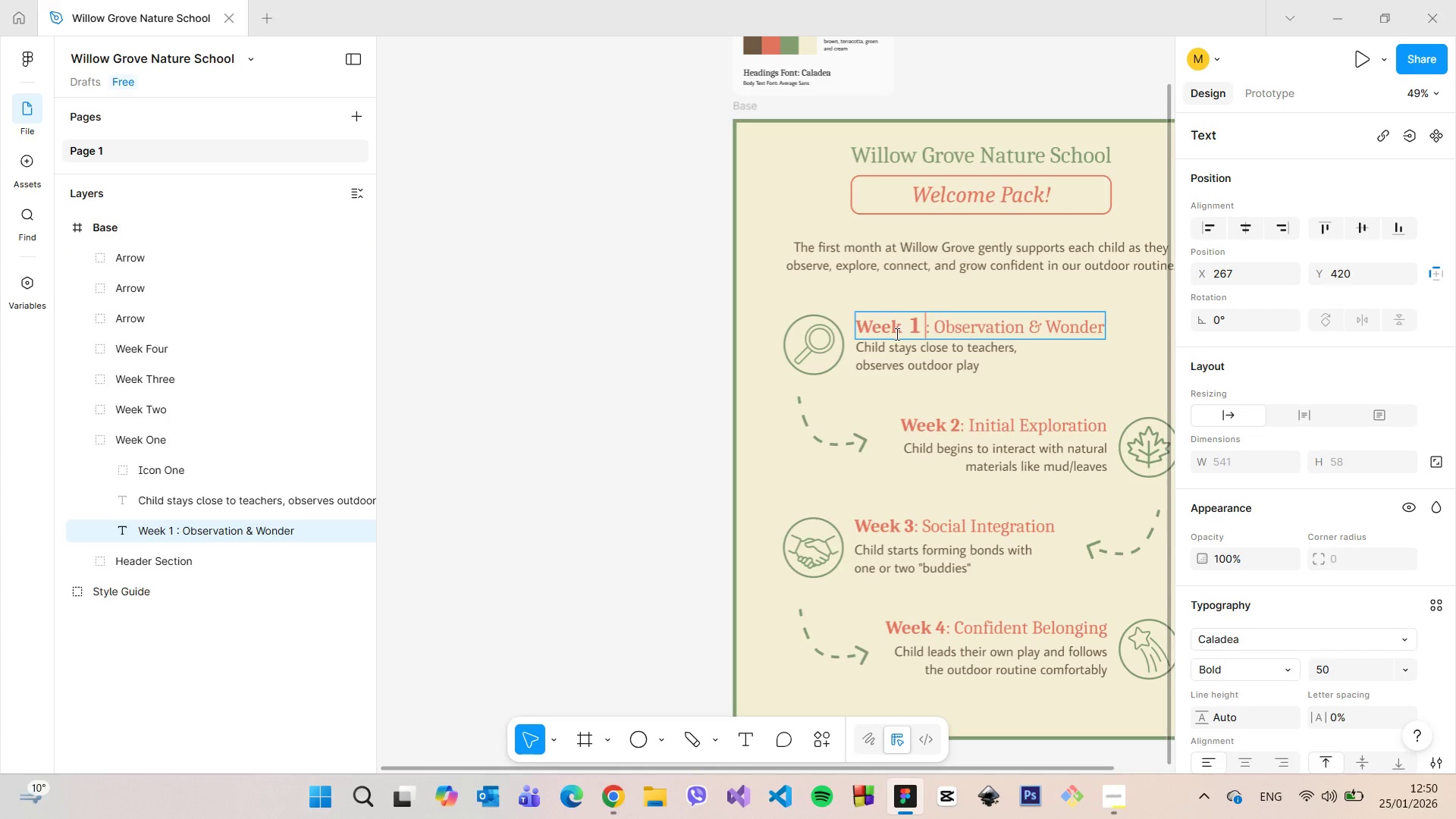 
key(Control+Z)
 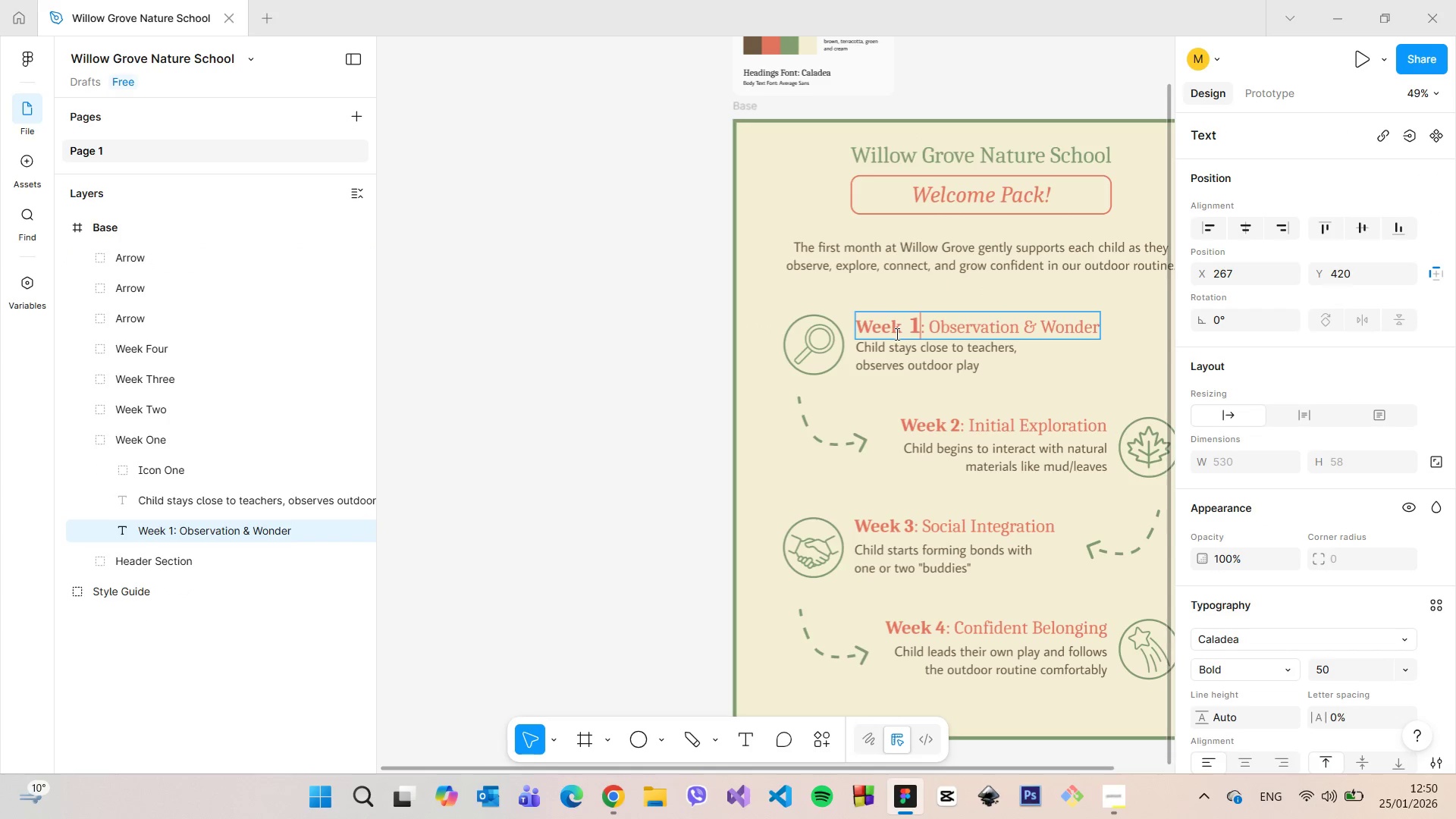 
key(Control+Z)
 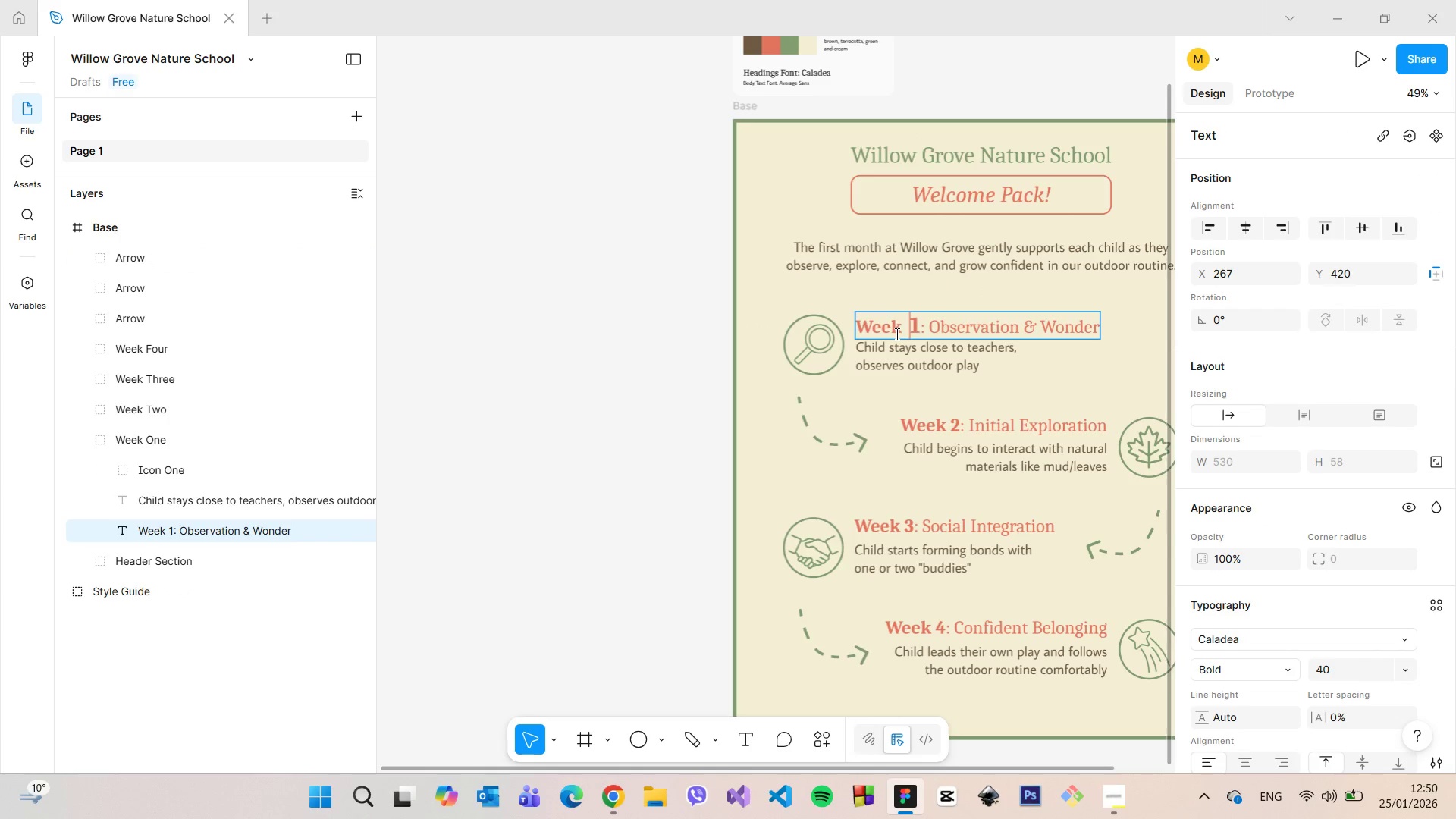 
key(Control+Z)
 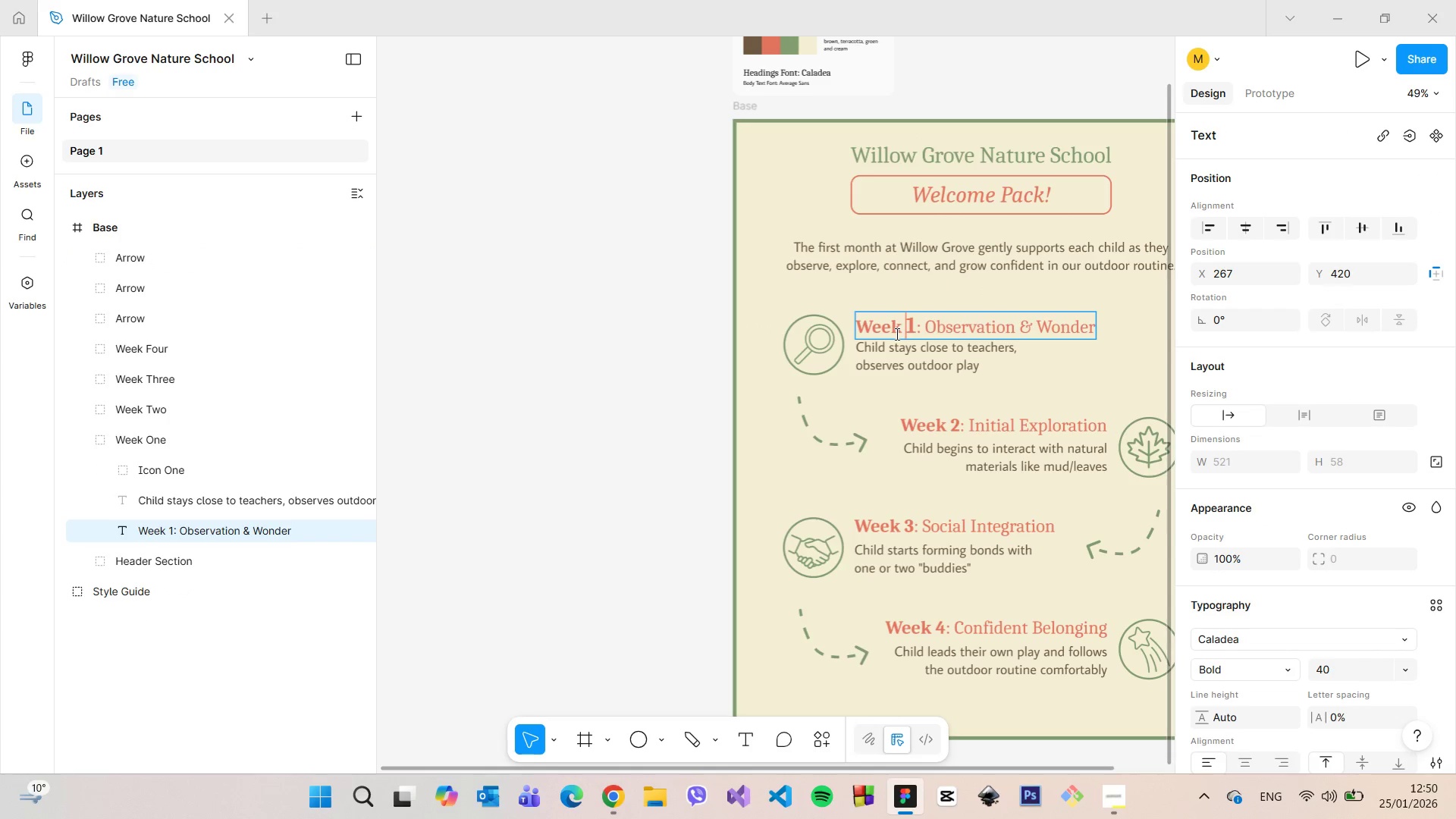 
key(Control+Z)
 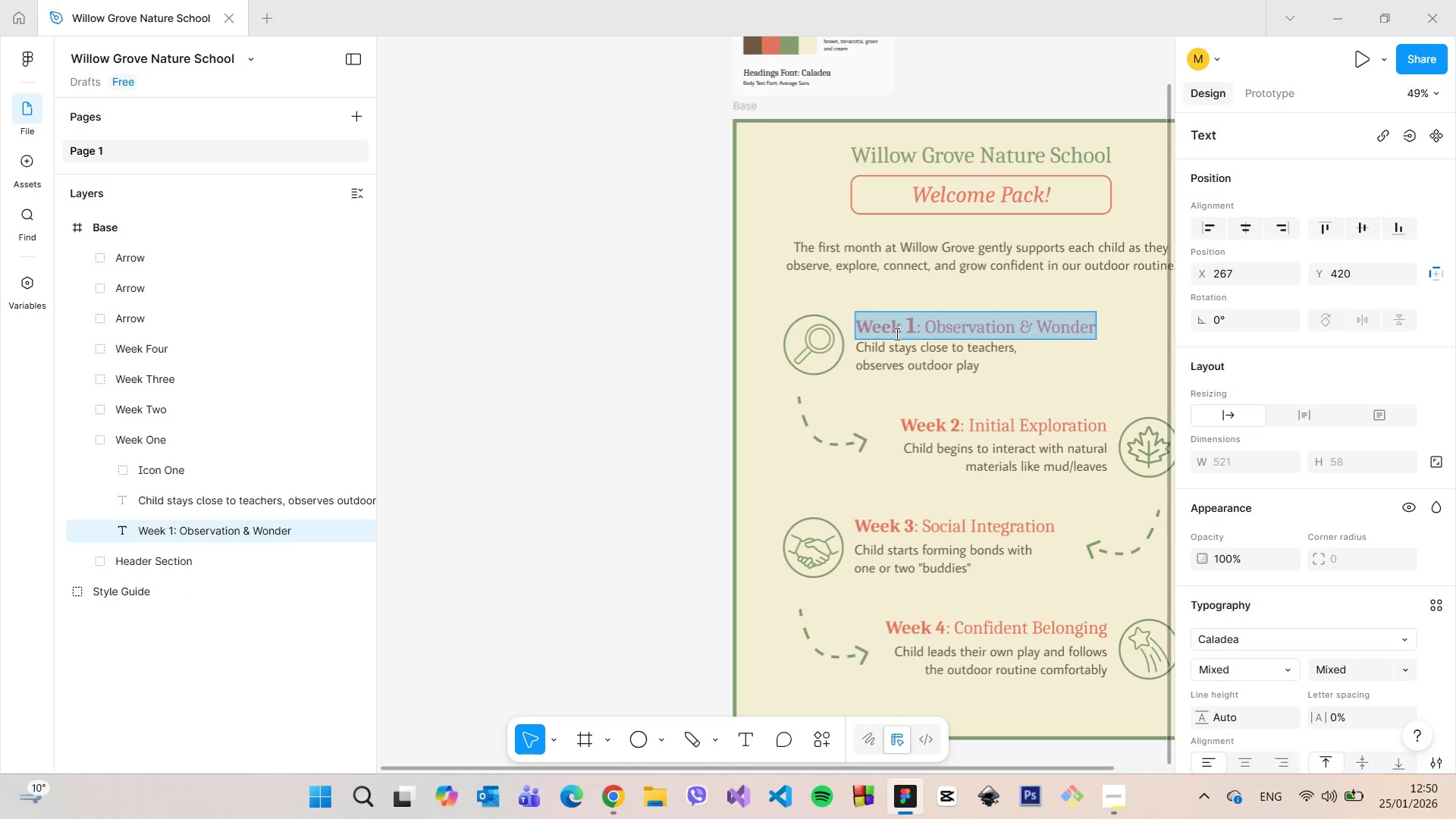 
key(Control+Z)
 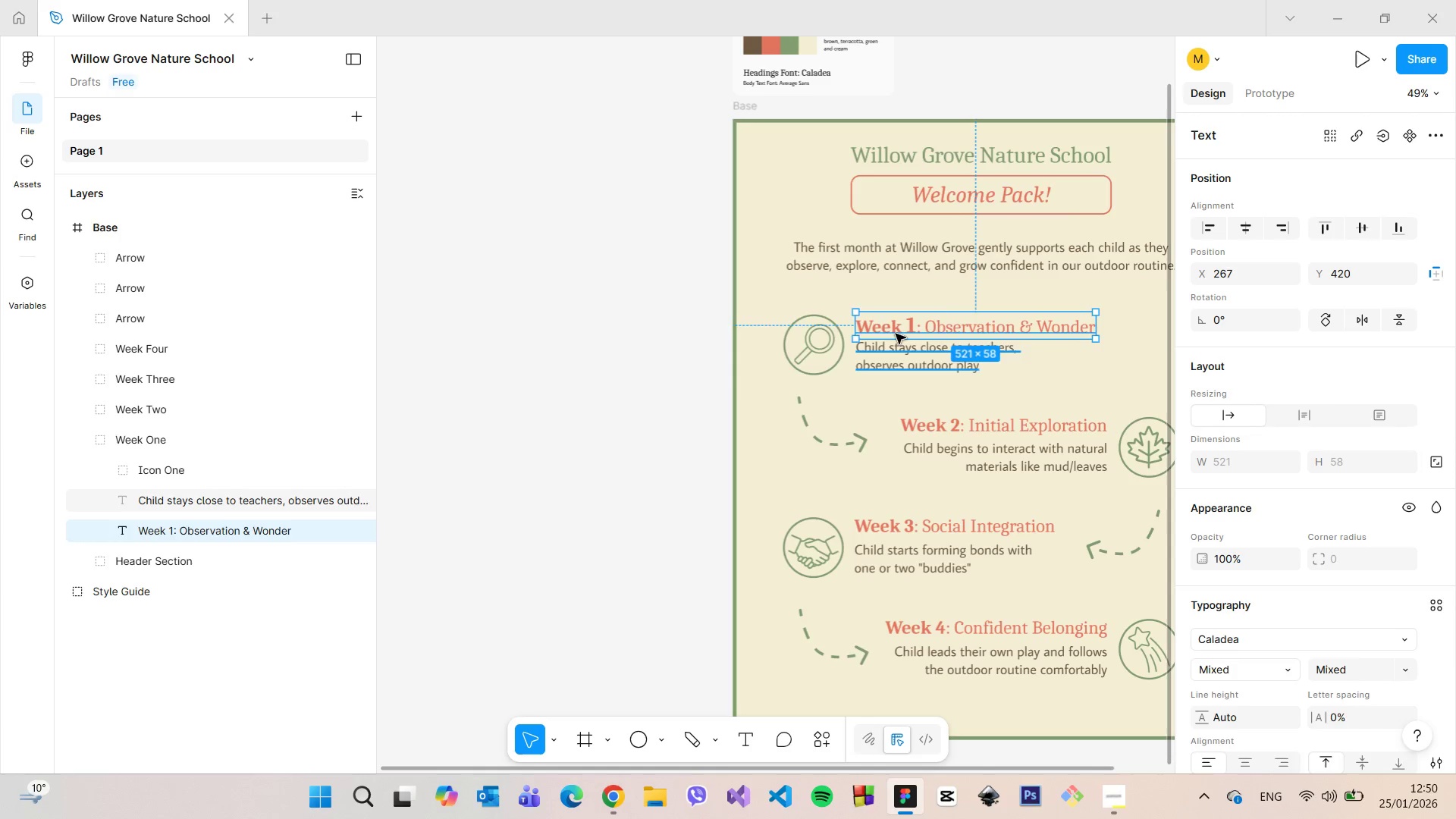 
key(Control+Z)
 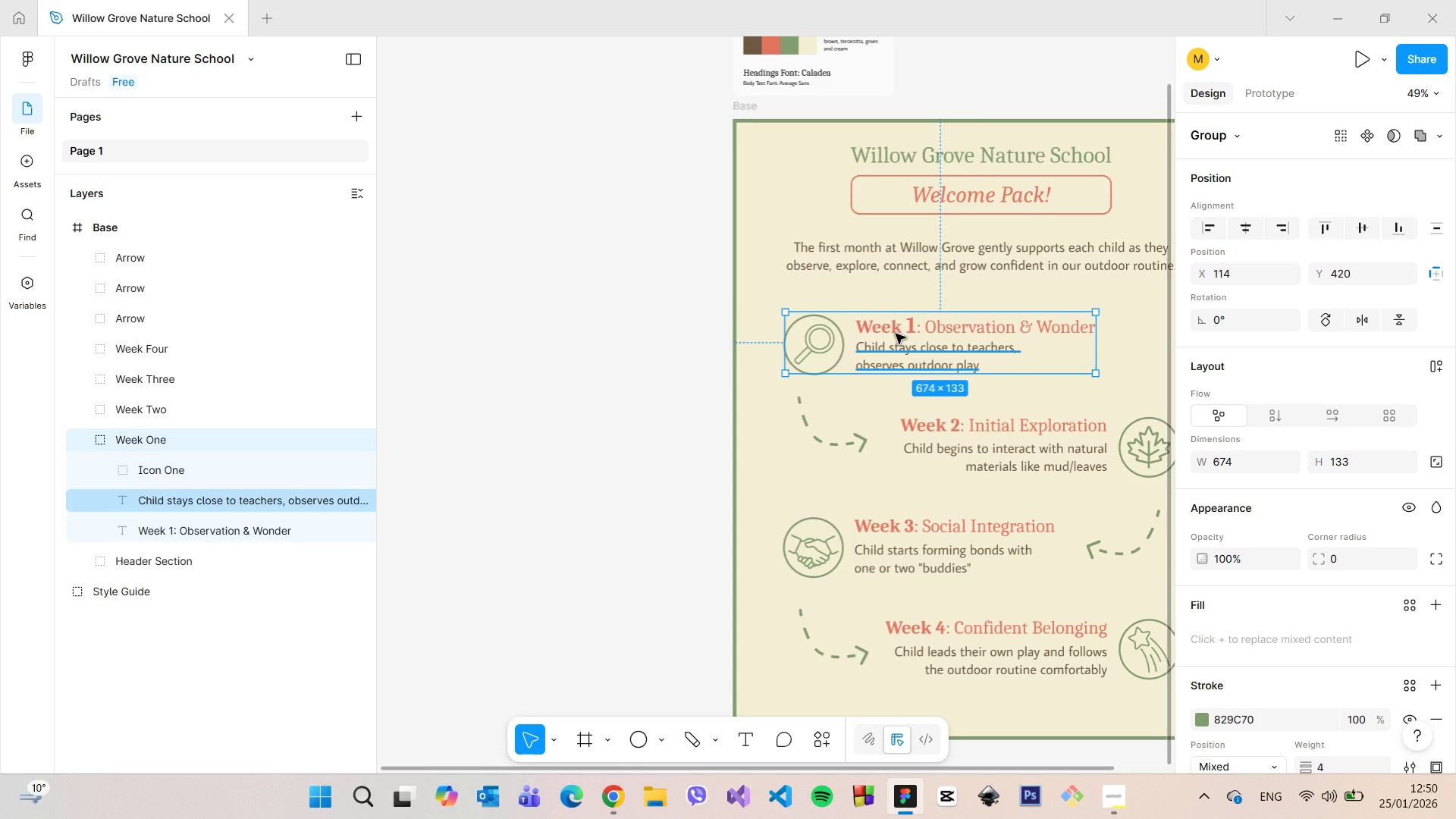 
key(Control+Z)
 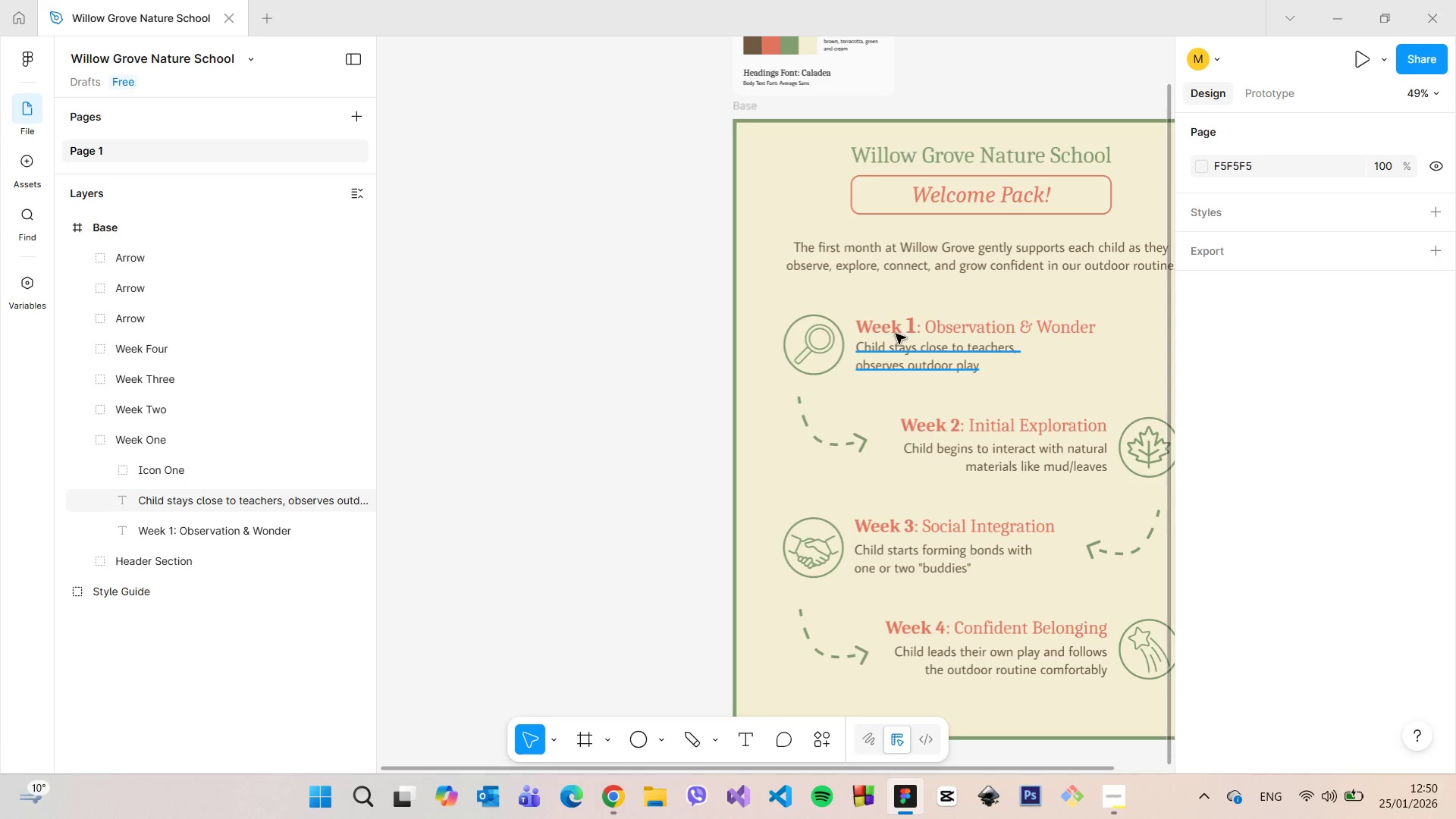 
key(Control+Z)
 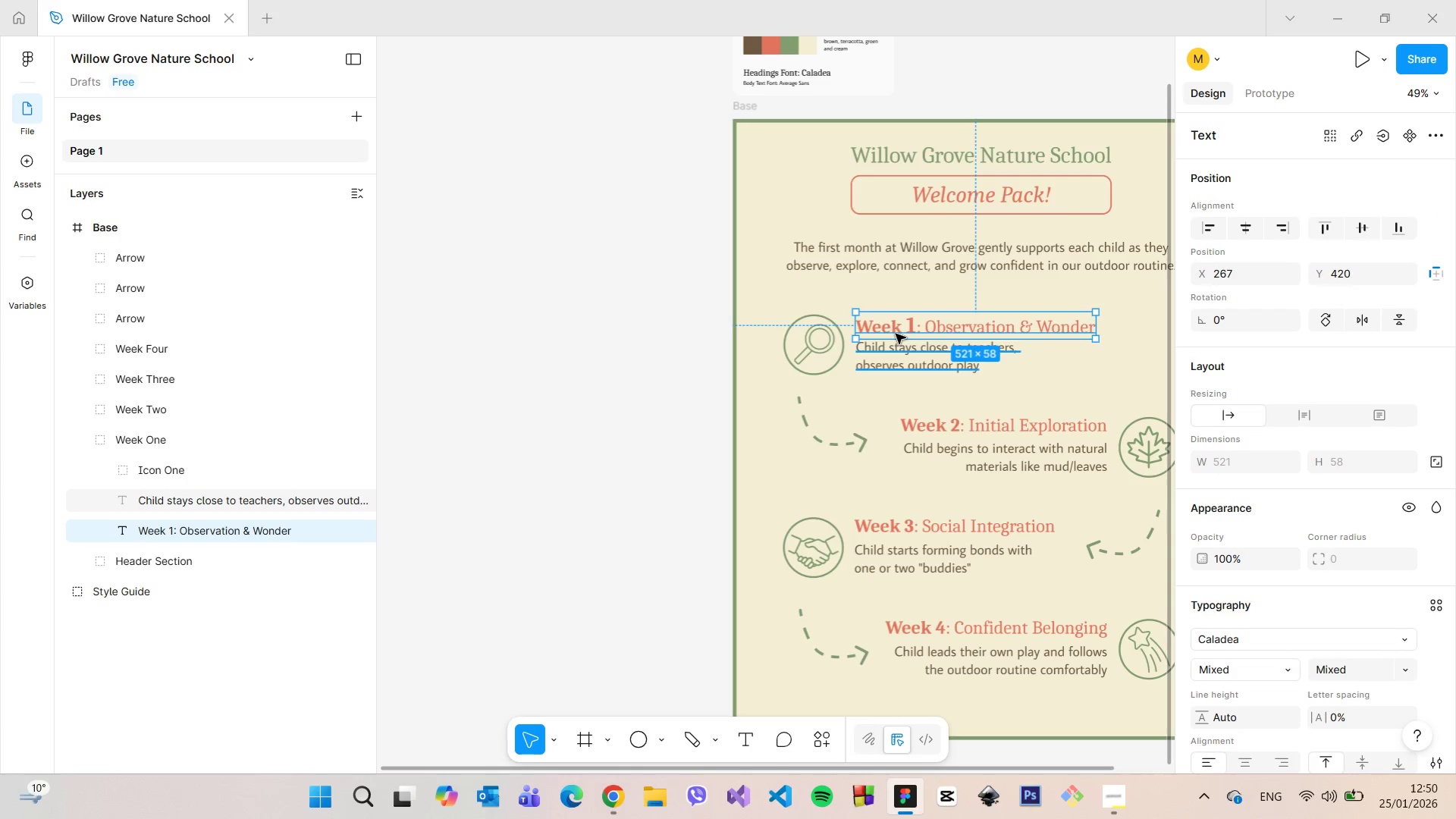 
key(Control+Z)
 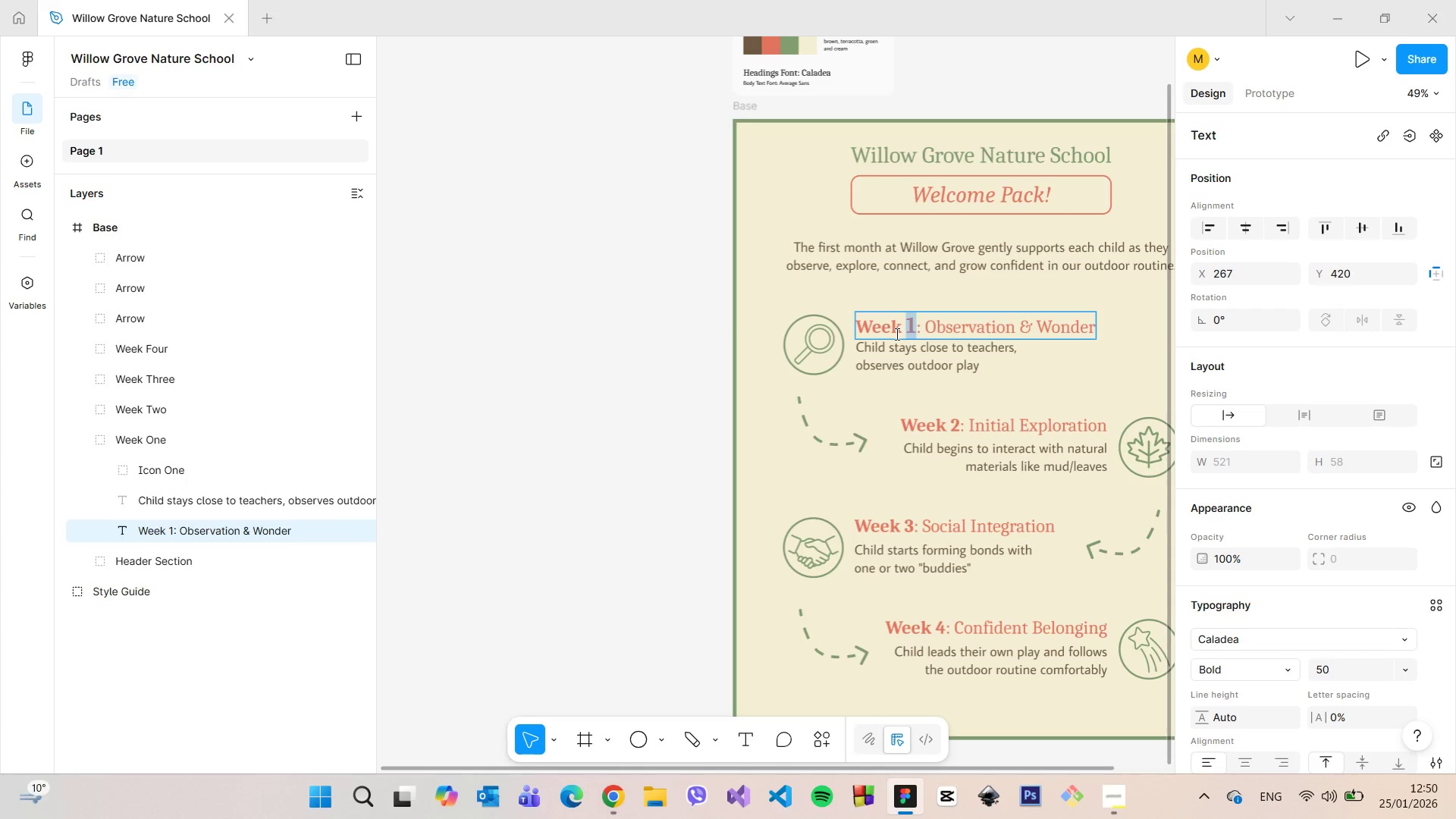 
key(Control+Z)
 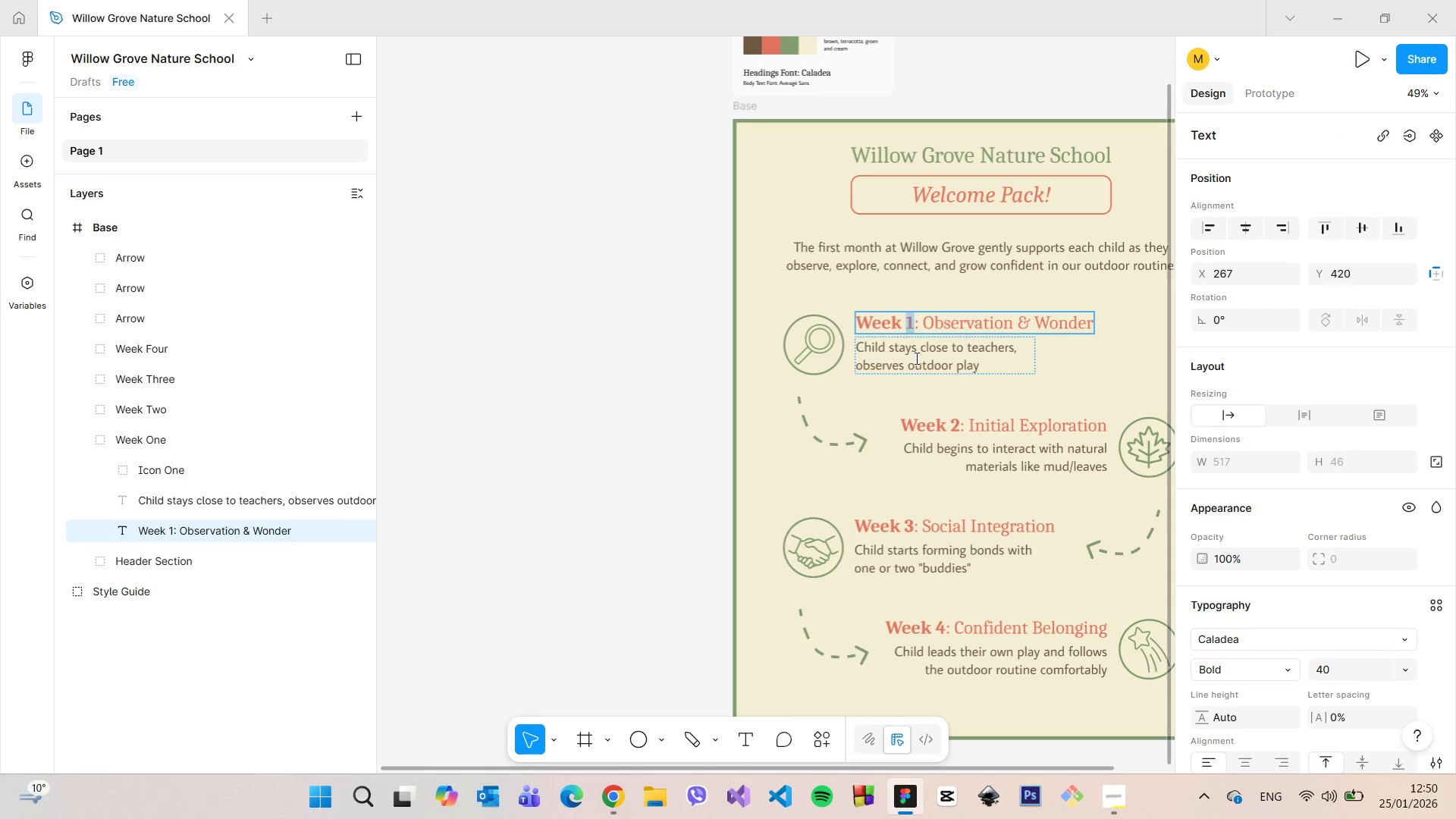 
left_click_drag(start_coordinate=[927, 384], to_coordinate=[929, 376])
 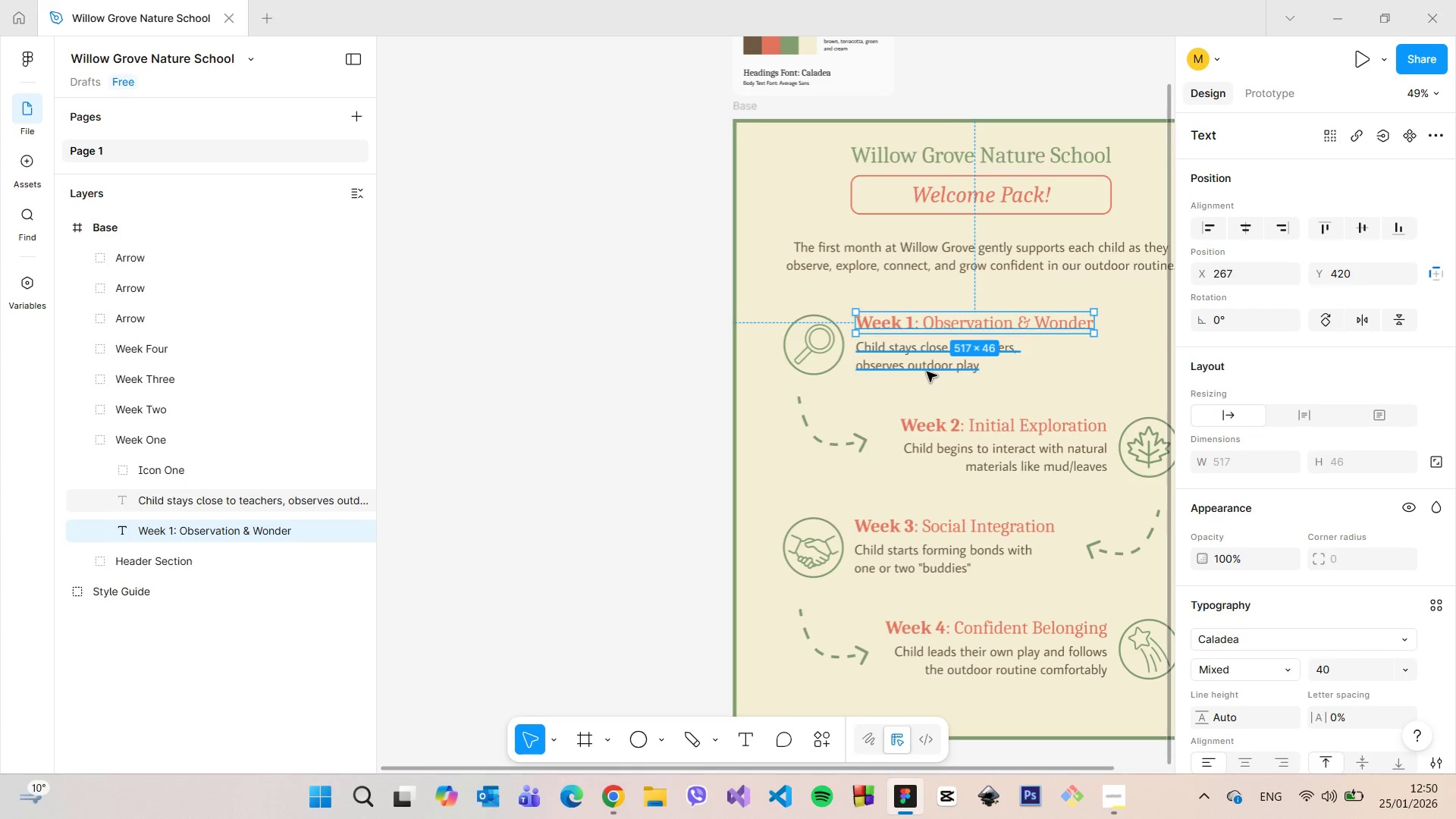 
left_click([927, 372])
 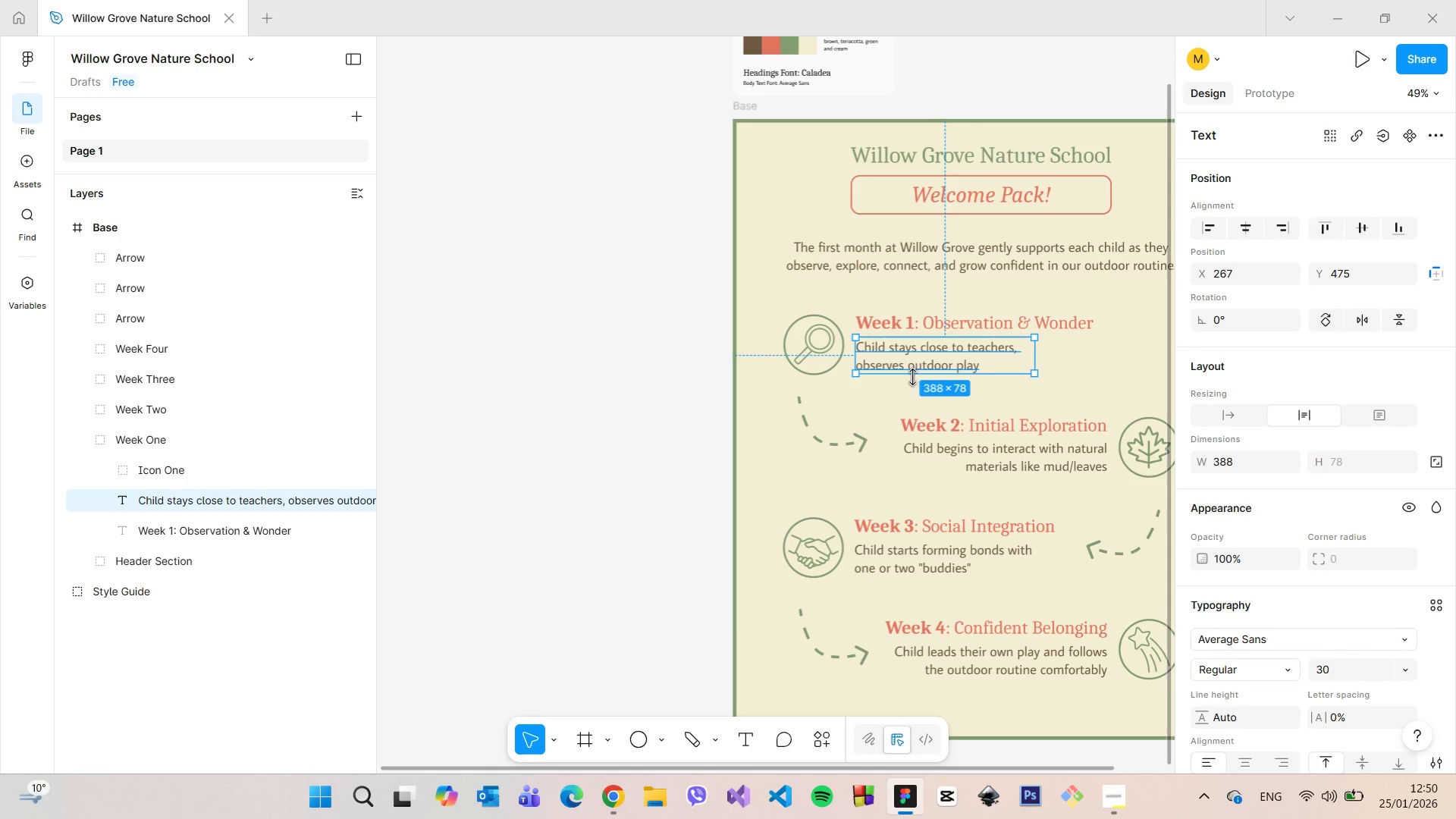 
left_click([886, 392])
 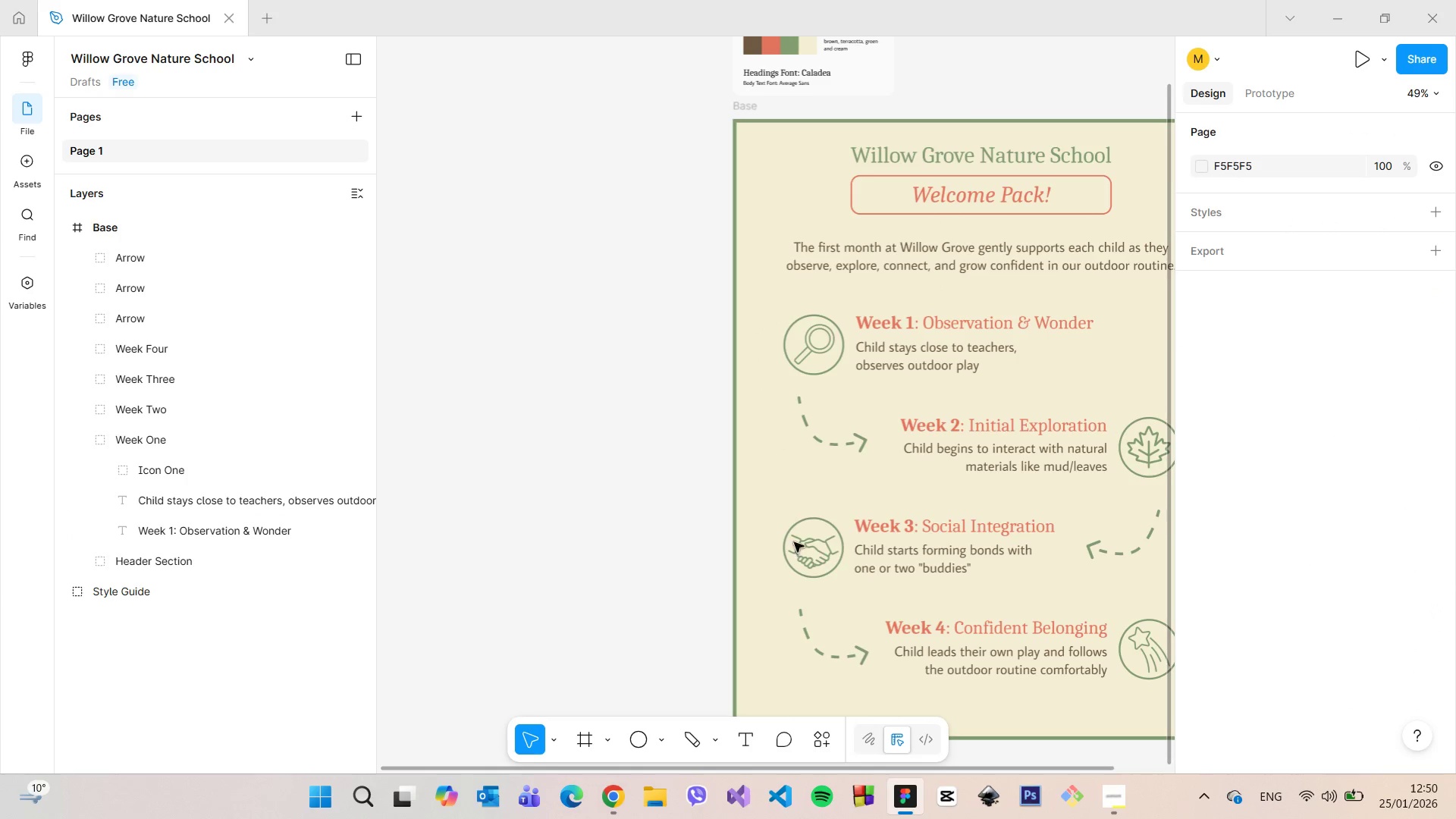 
scroll: coordinate [792, 584], scroll_direction: down, amount: 4.0
 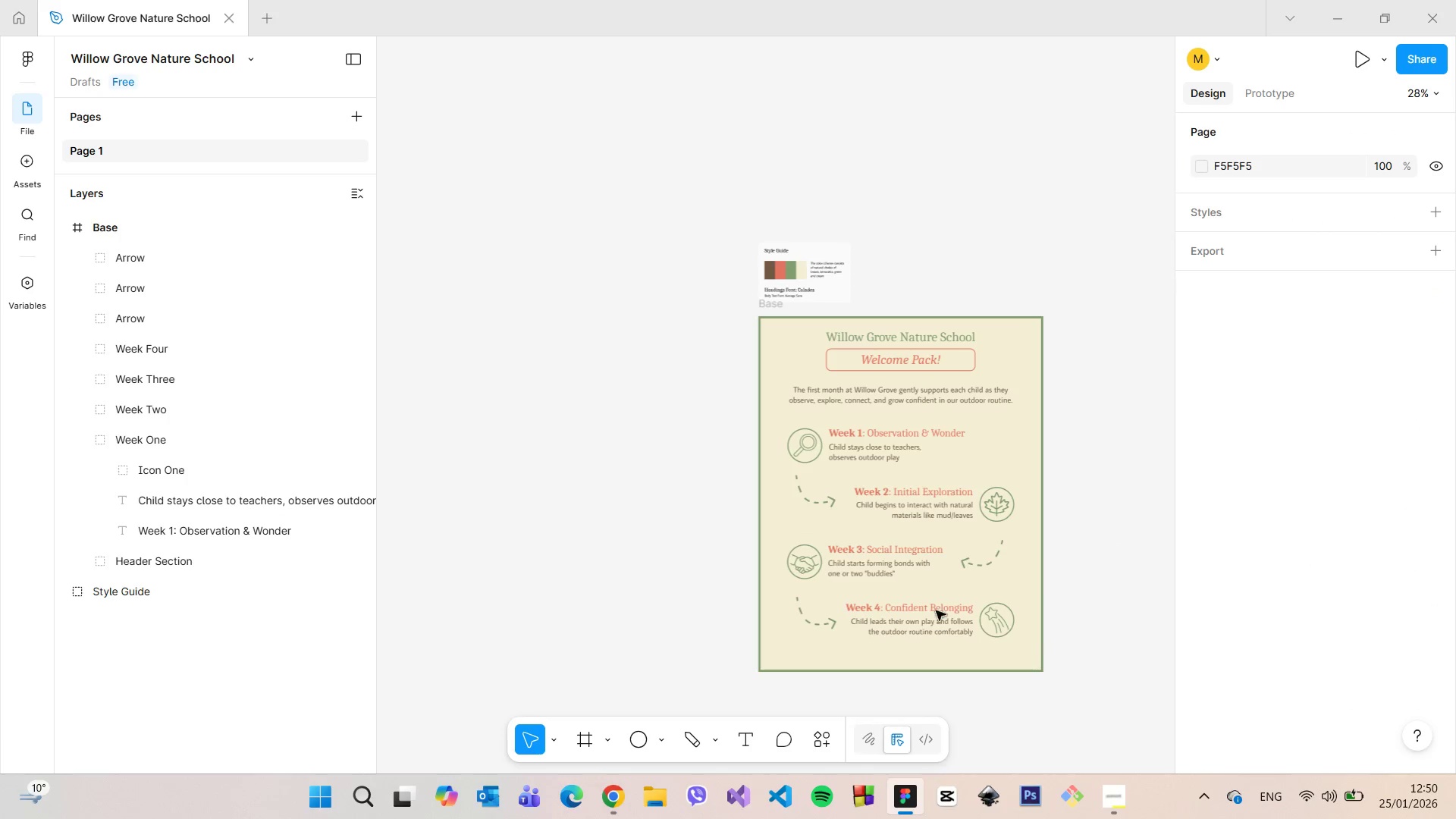 
left_click([117, 237])
 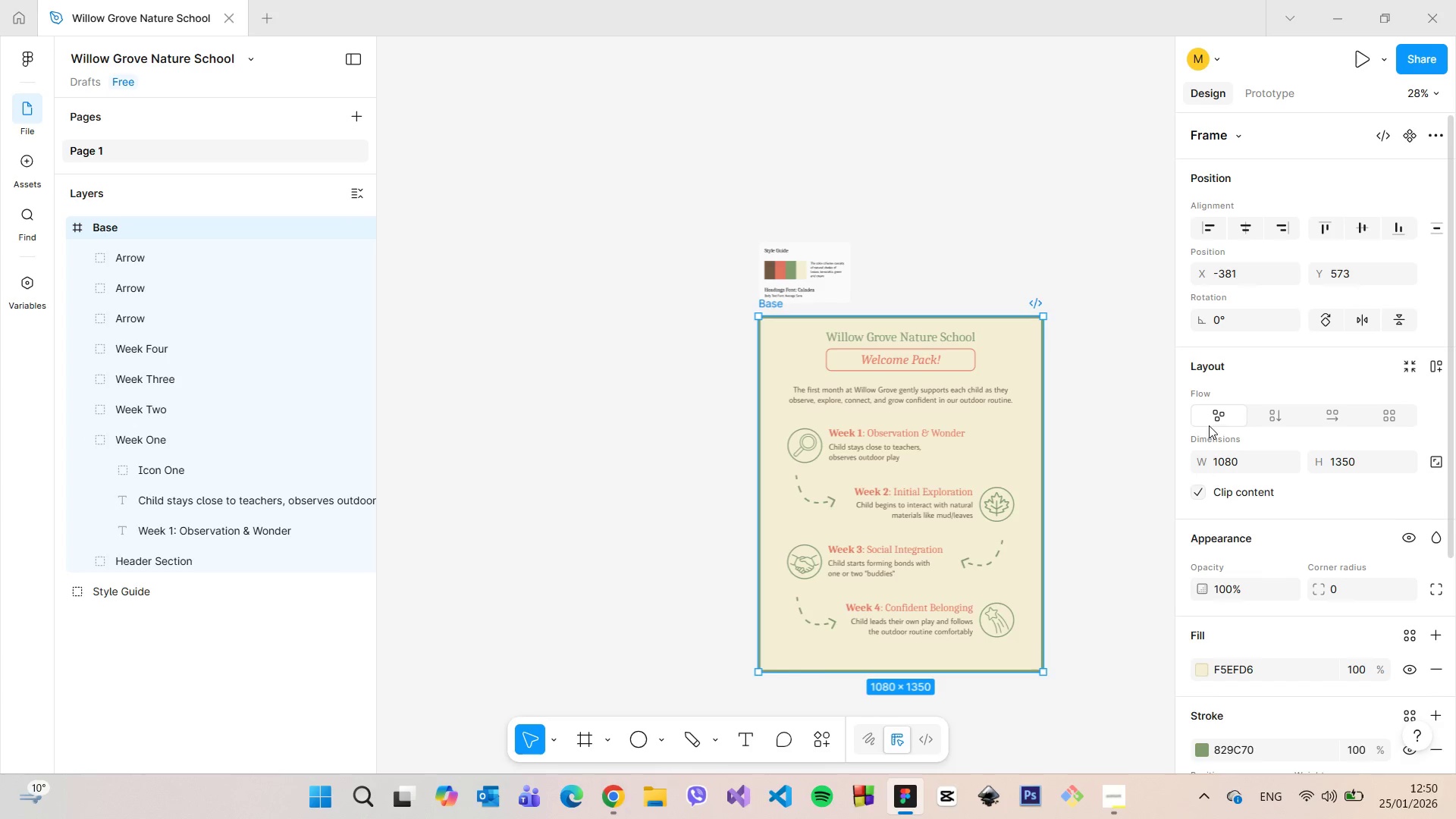 
scroll: coordinate [1031, 738], scroll_direction: up, amount: 8.0
 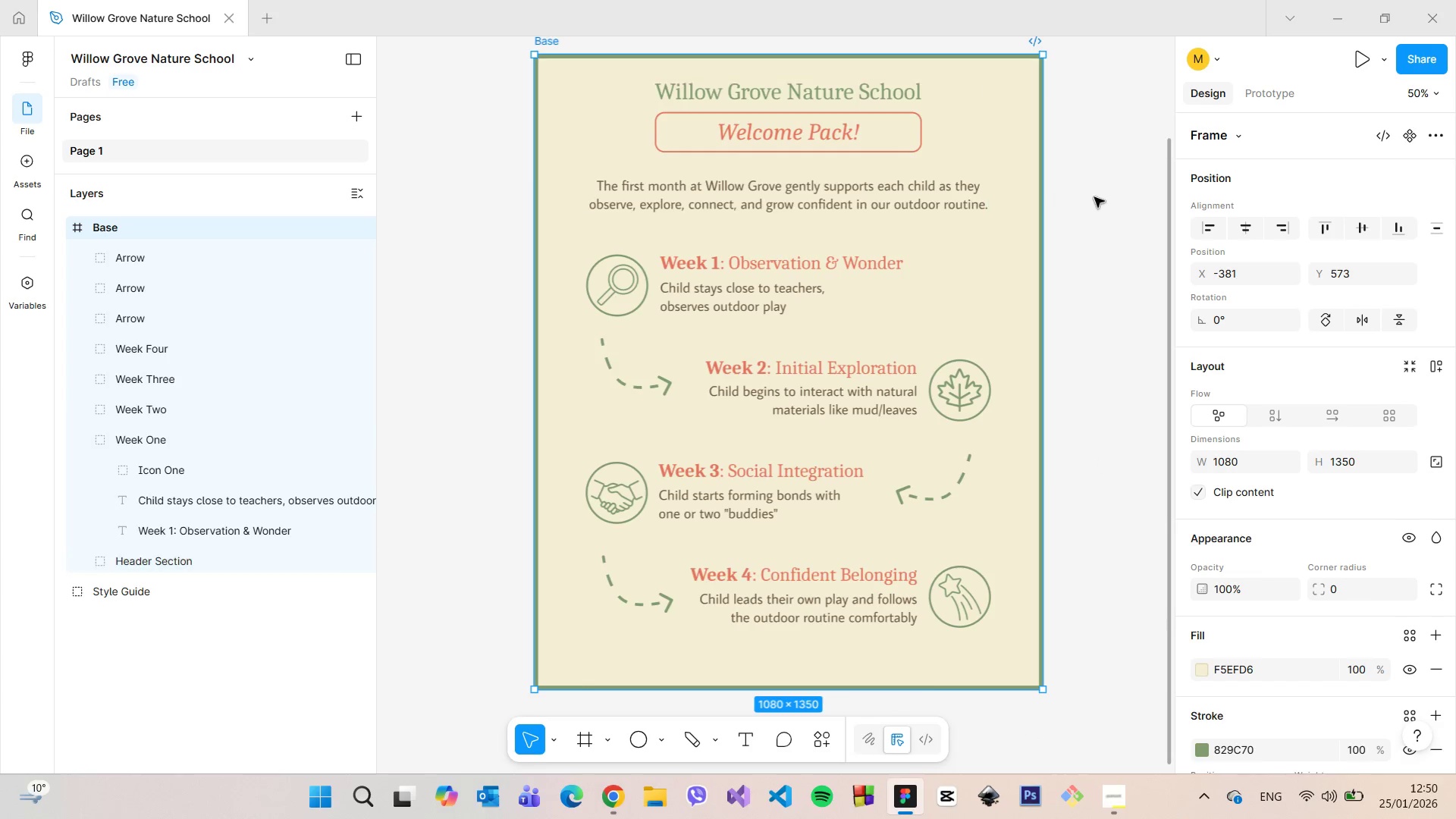 
scroll: coordinate [1094, 196], scroll_direction: down, amount: 6.0
 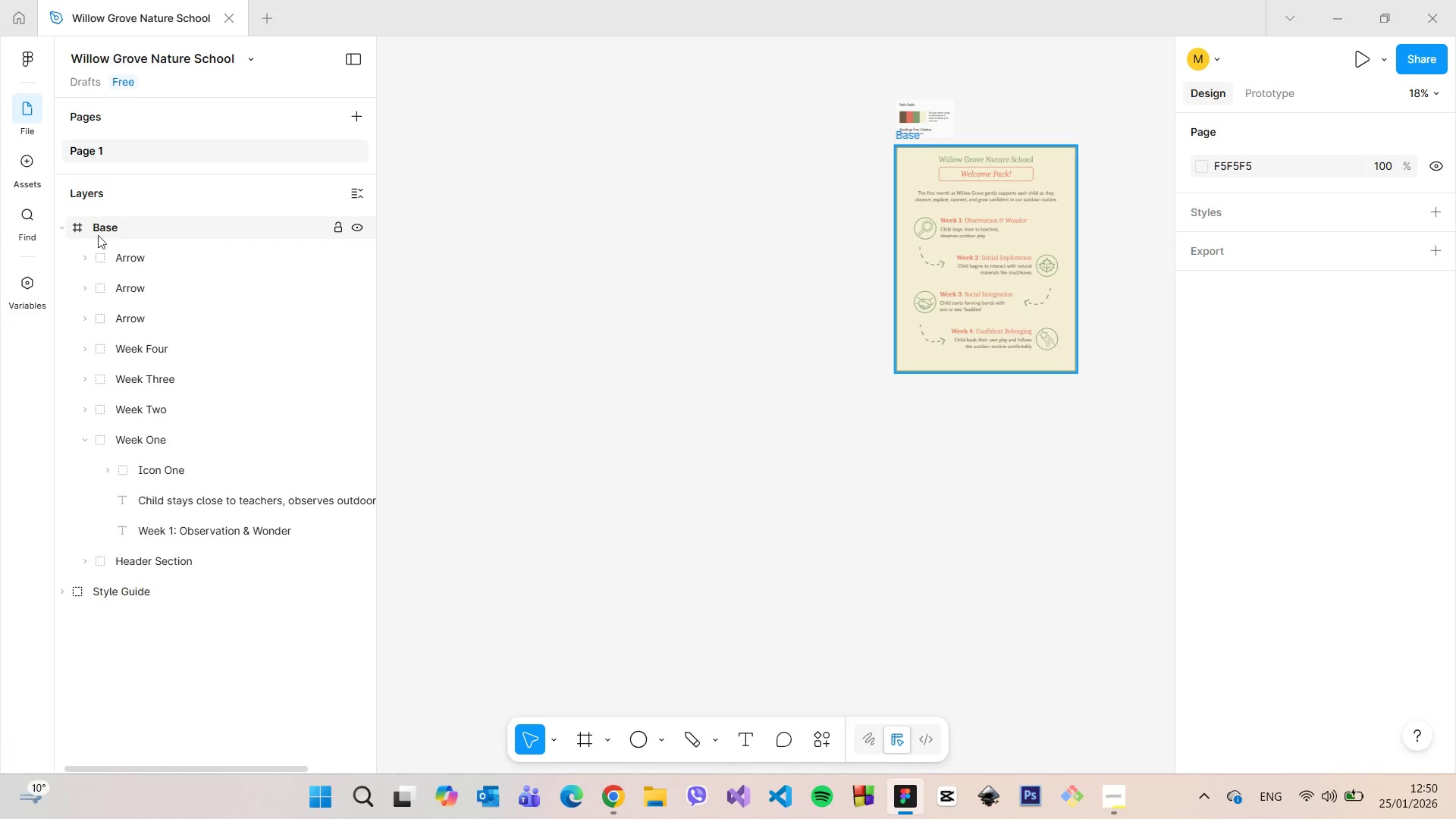 
left_click([64, 227])
 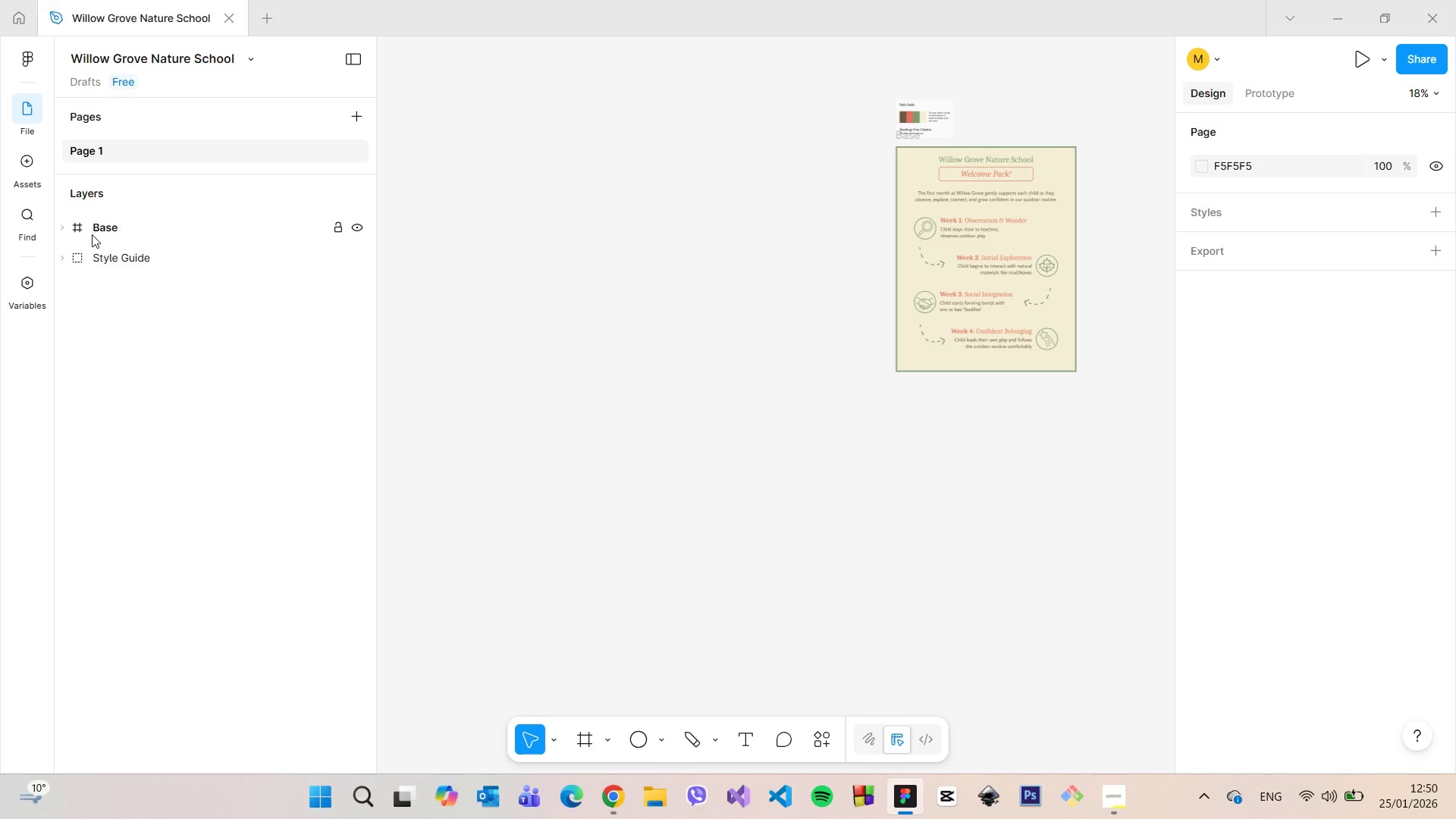 
left_click([92, 234])
 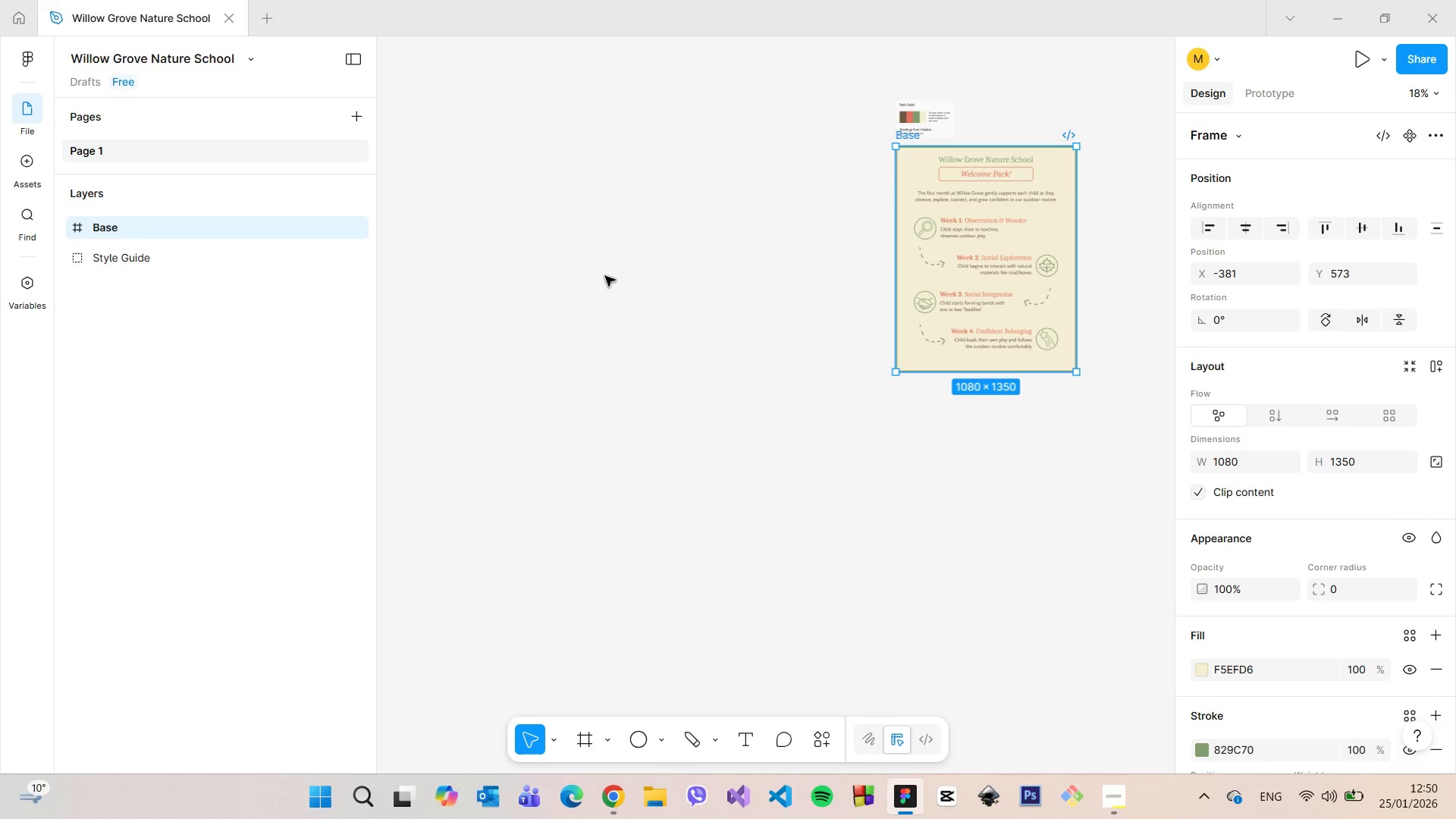 
hold_key(key=AltLeft, duration=1.5)
left_click_drag(start_coordinate=[985, 246], to_coordinate=[981, 493])
 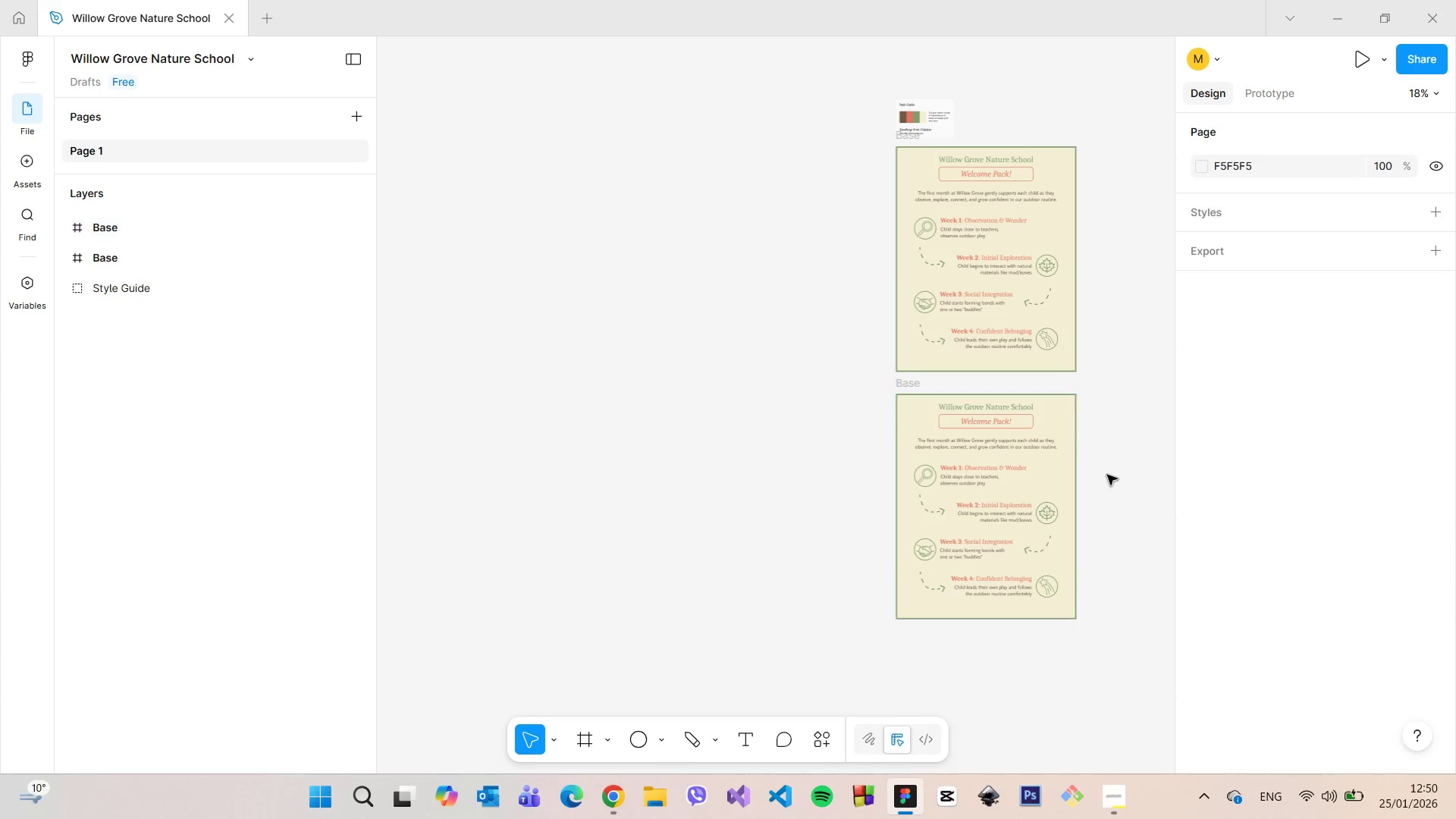 
hold_key(key=AltLeft, duration=1.5)
 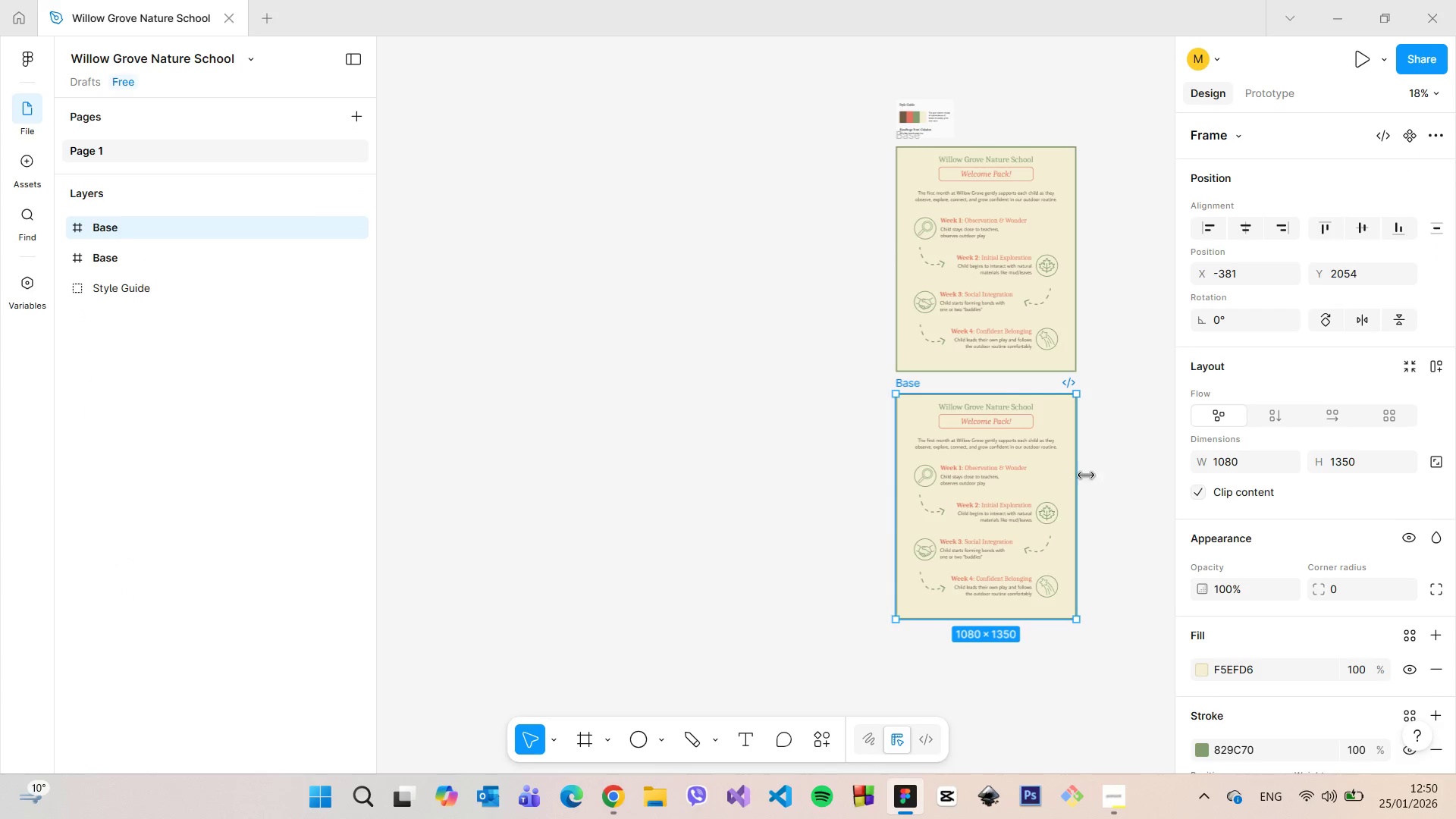 
key(Alt+AltLeft)
 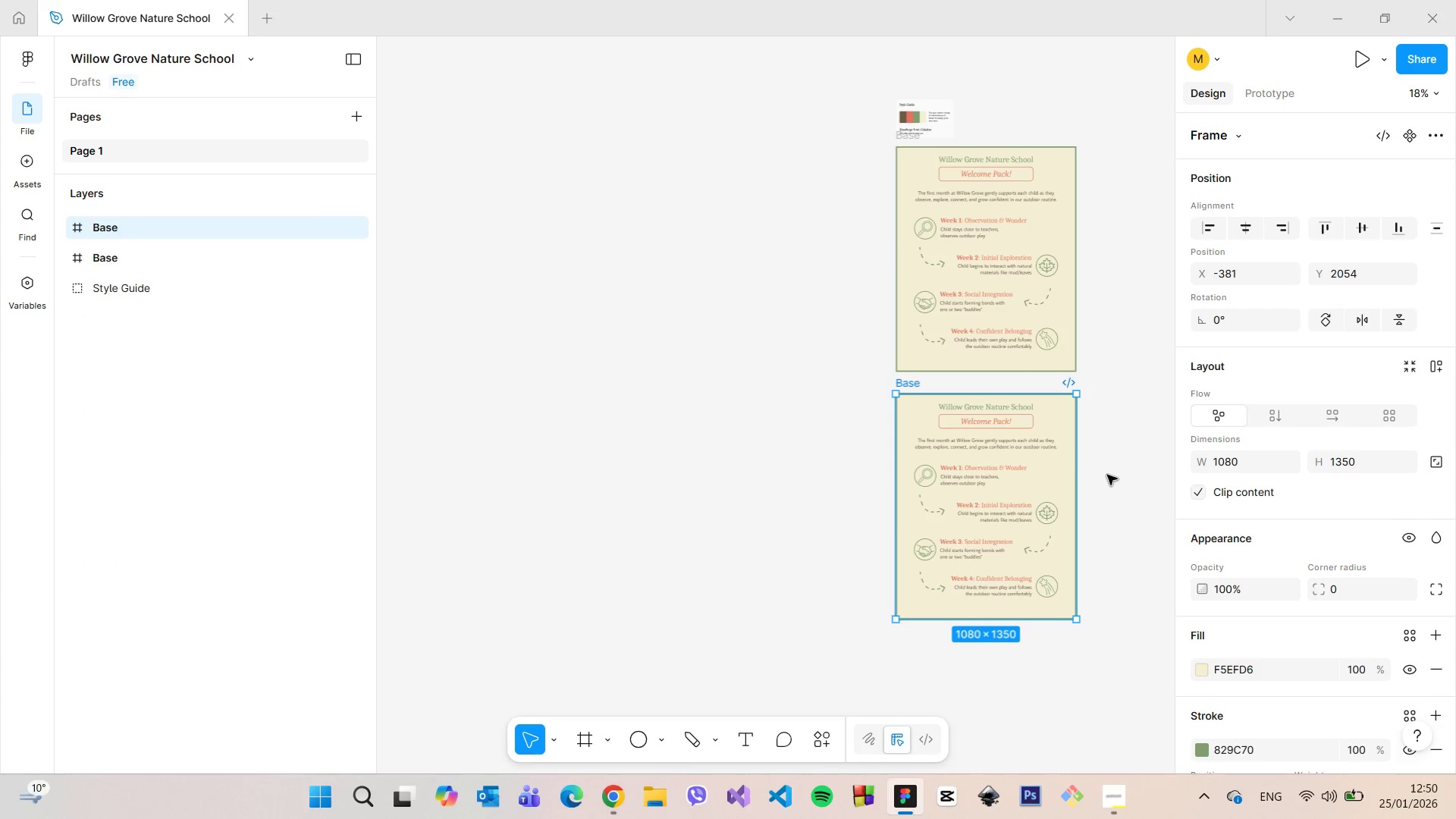 
left_click([1107, 475])
 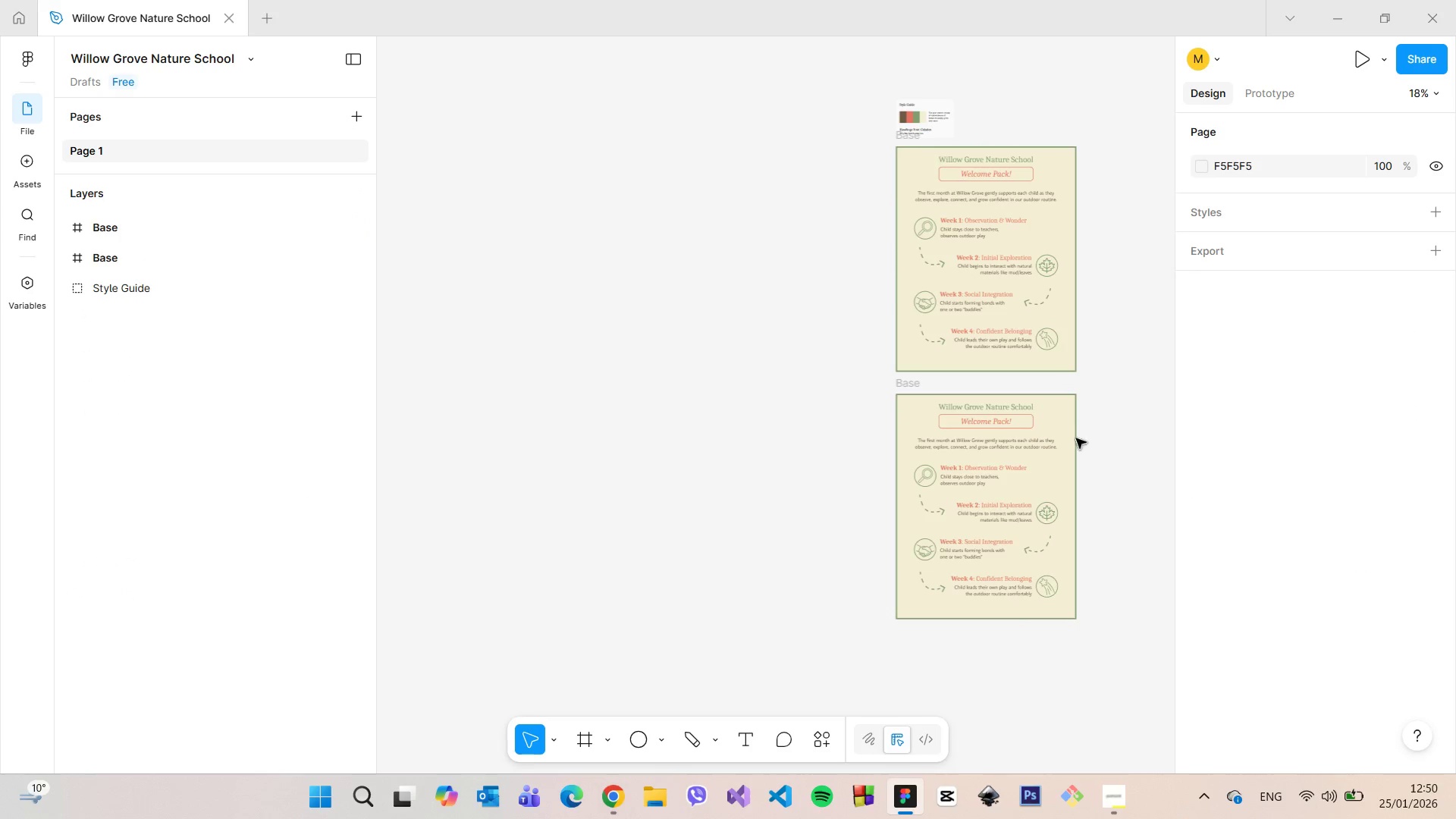 
scroll: coordinate [1072, 450], scroll_direction: up, amount: 9.0
 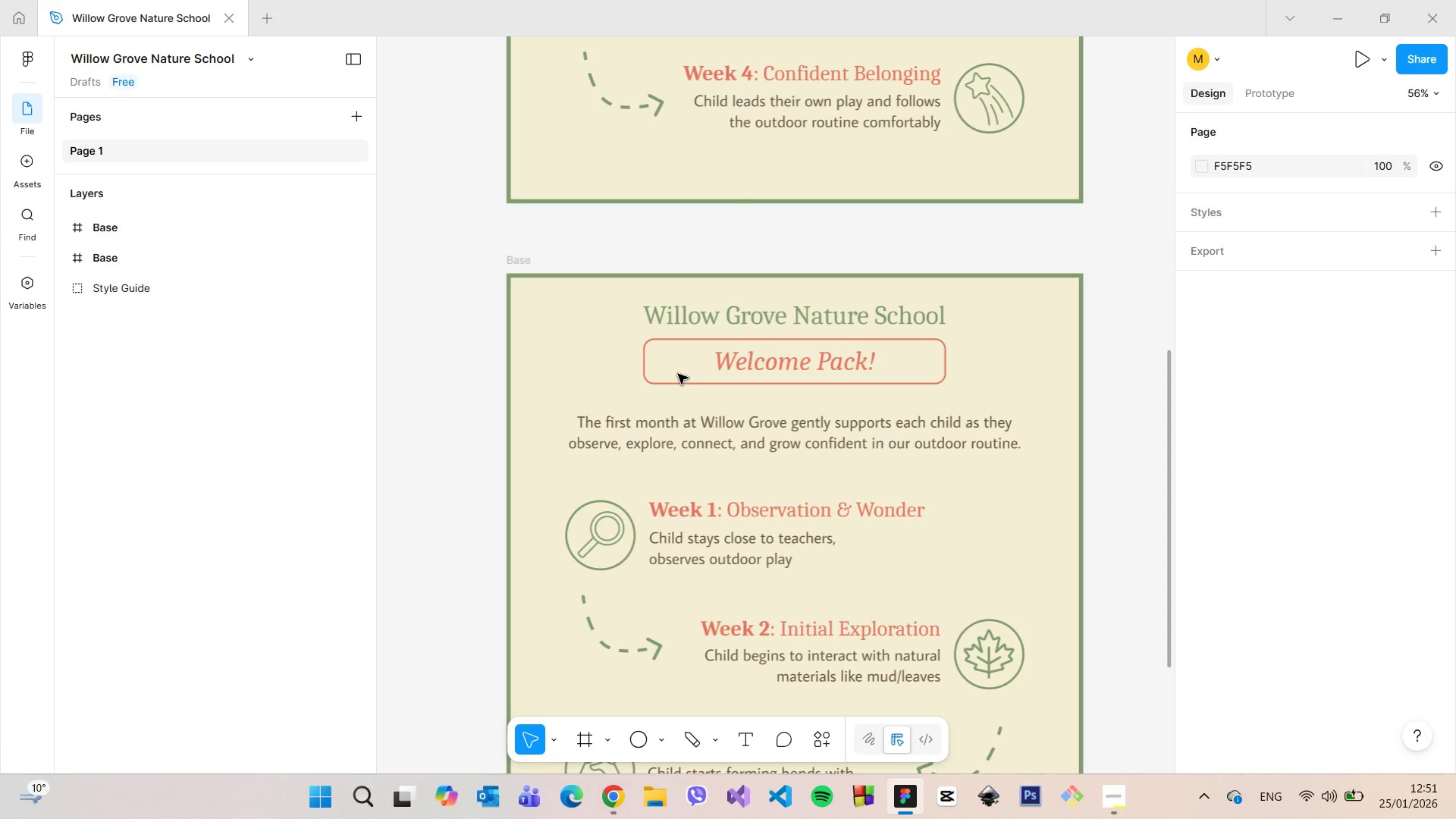 
left_click([728, 449])
 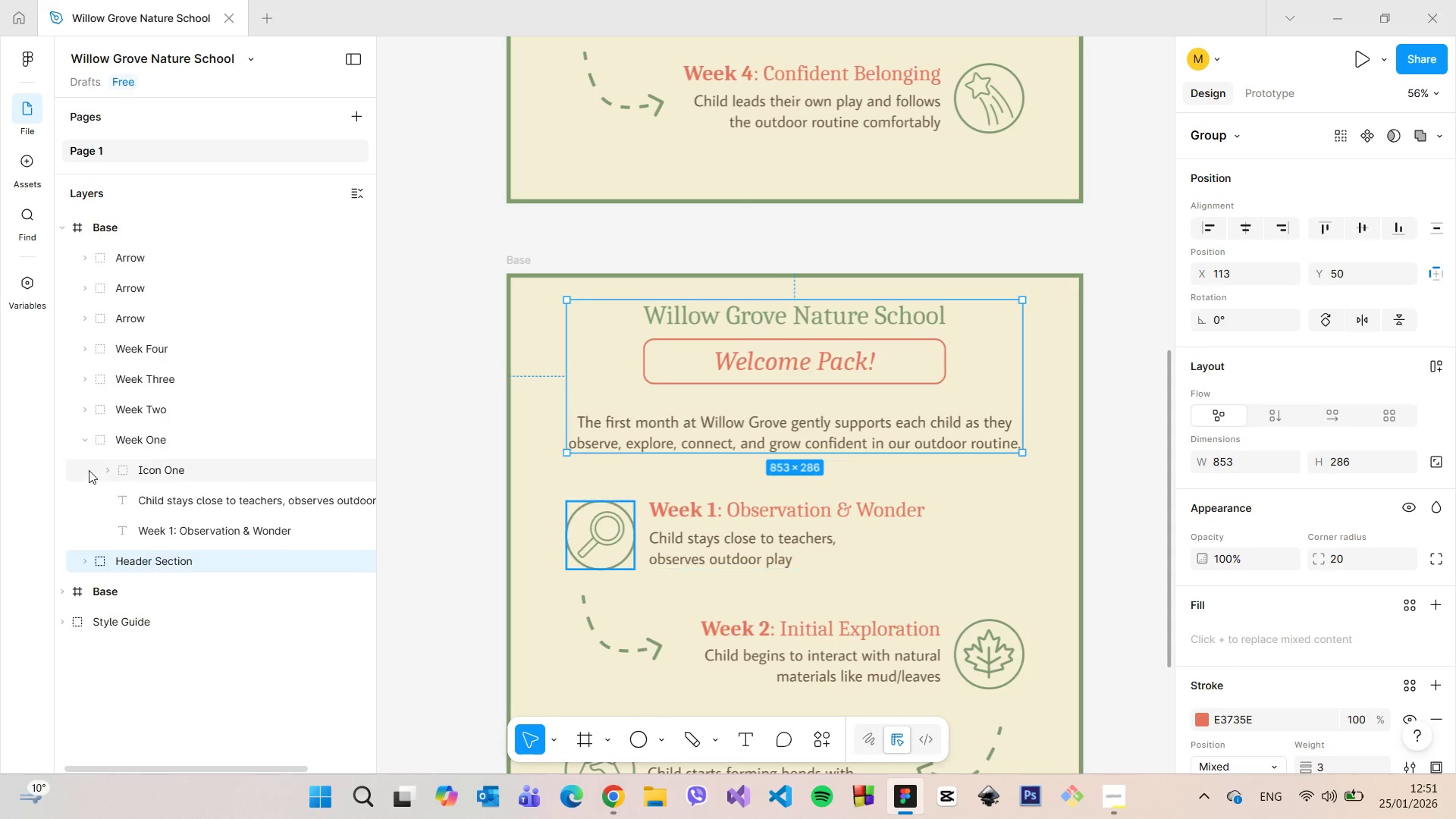 
left_click([85, 563])
 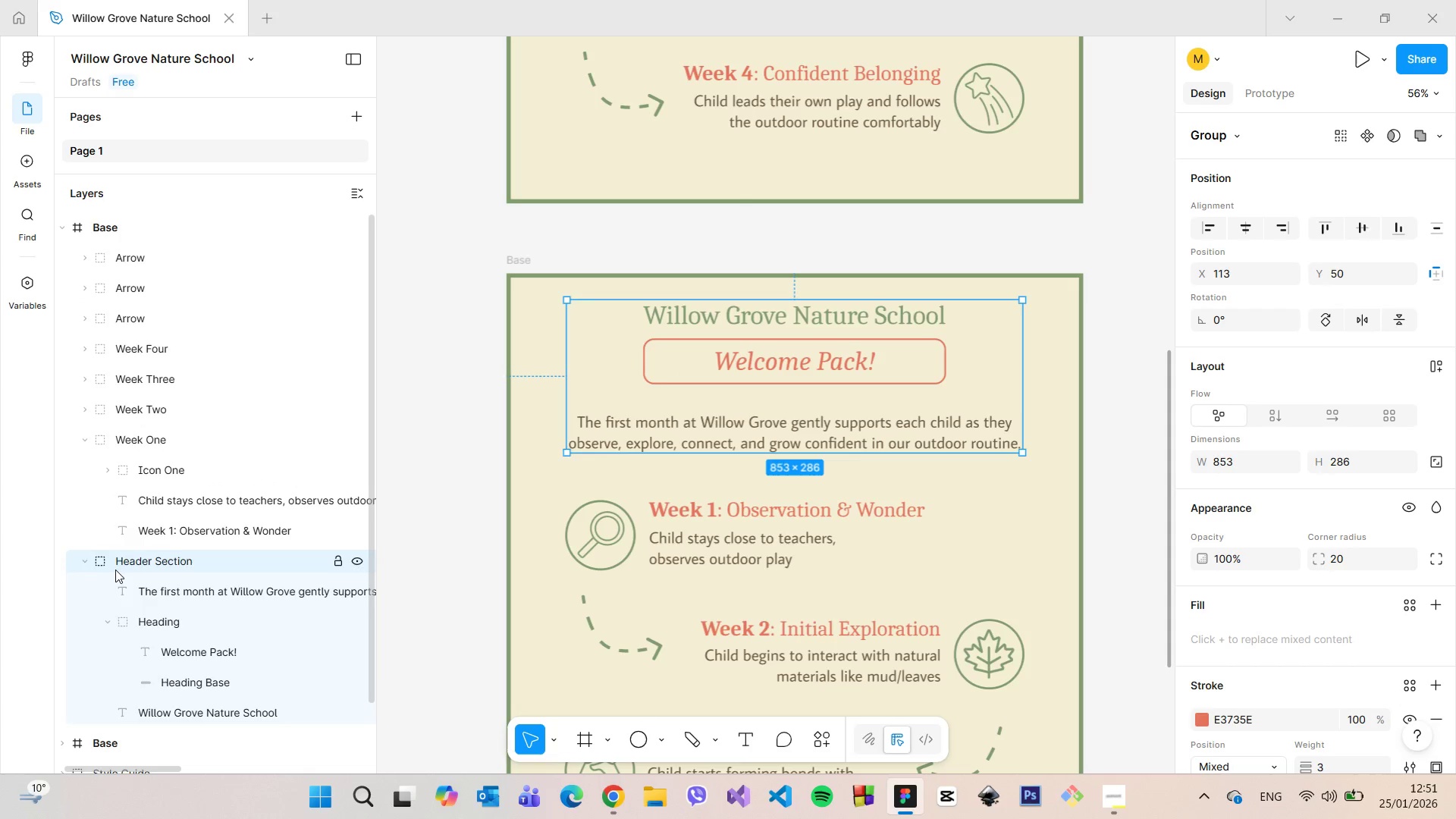 
scroll: coordinate [117, 570], scroll_direction: down, amount: 2.0
 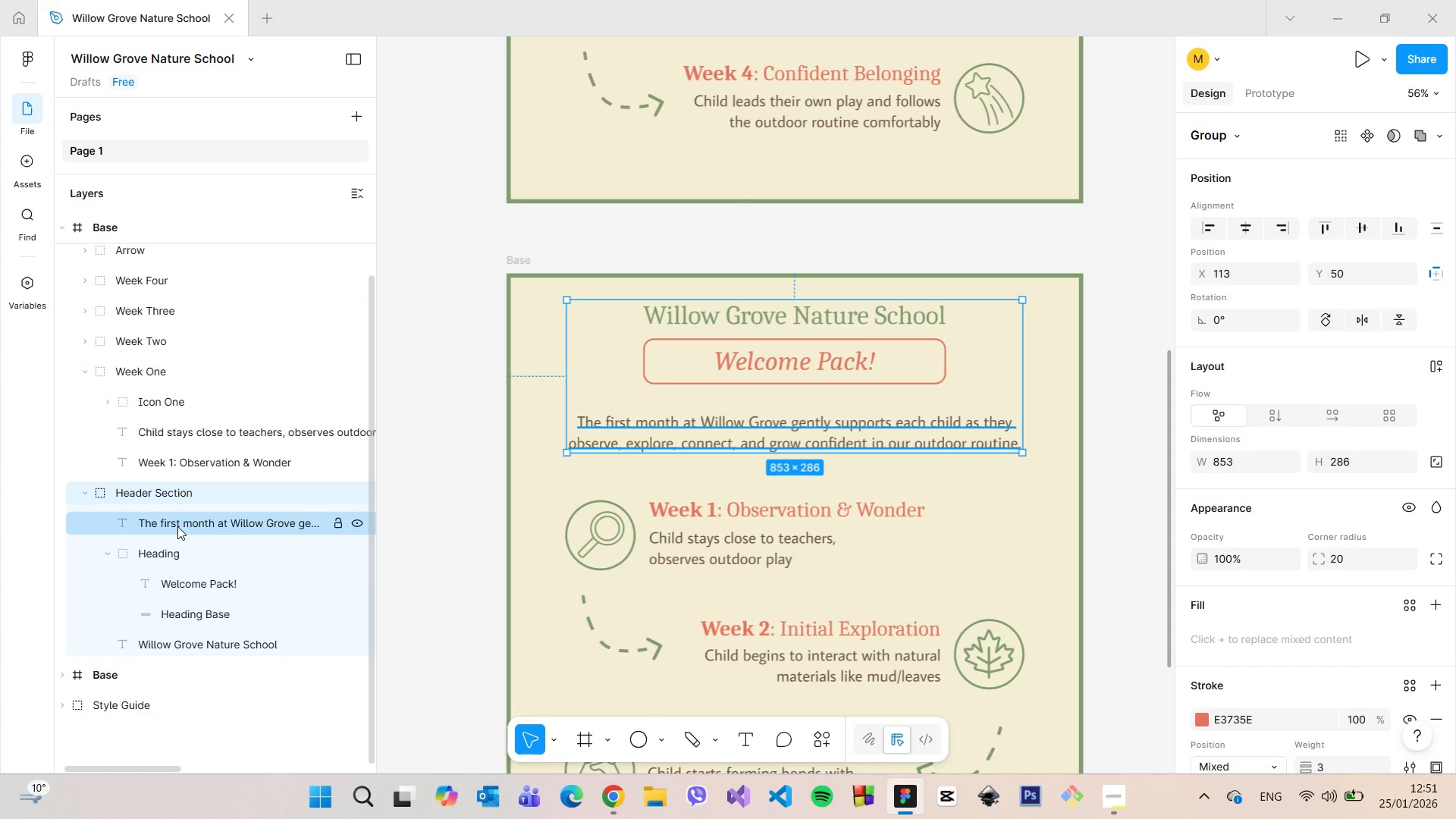 
left_click([177, 526])
 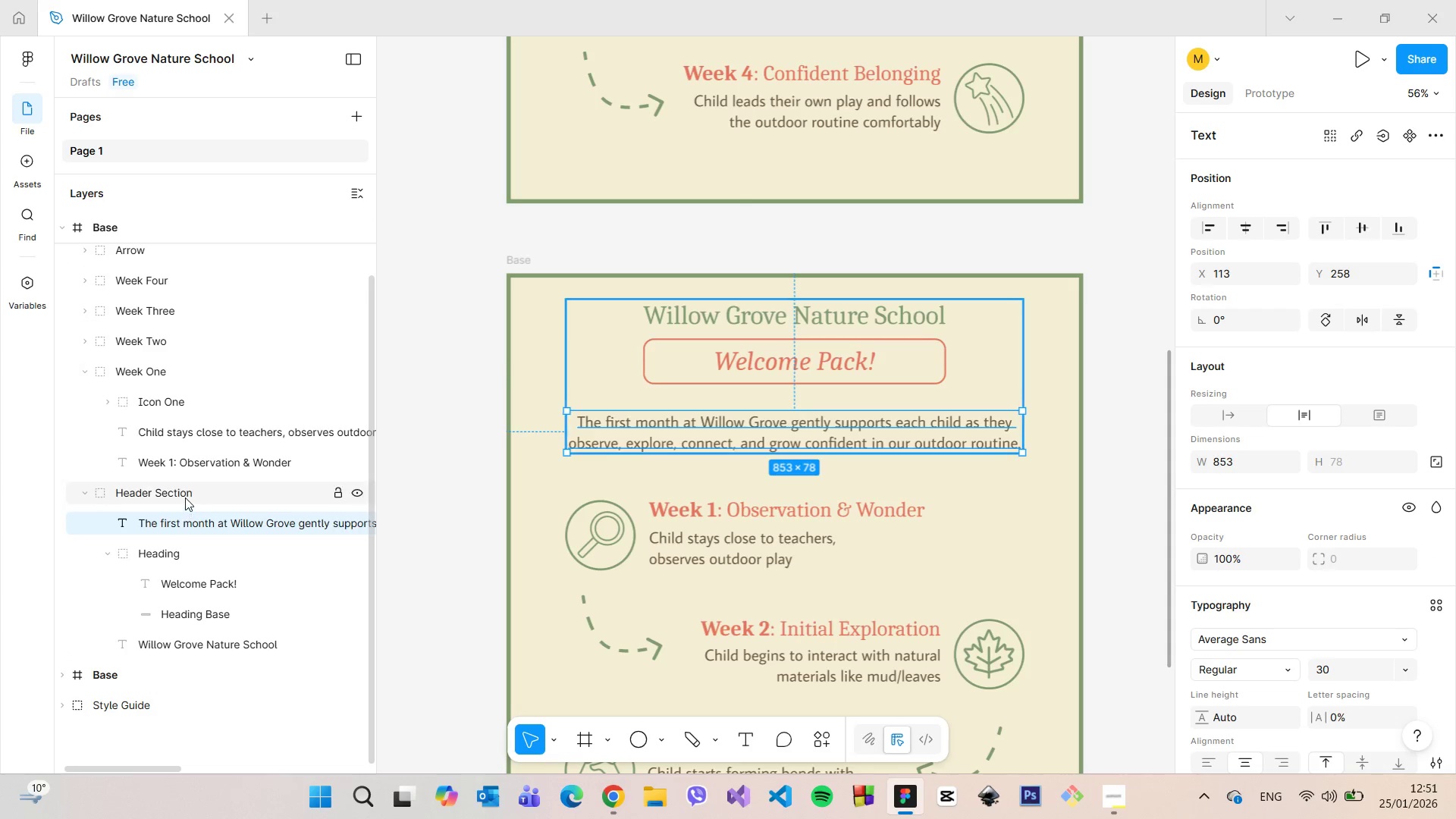 
left_click([185, 495])
 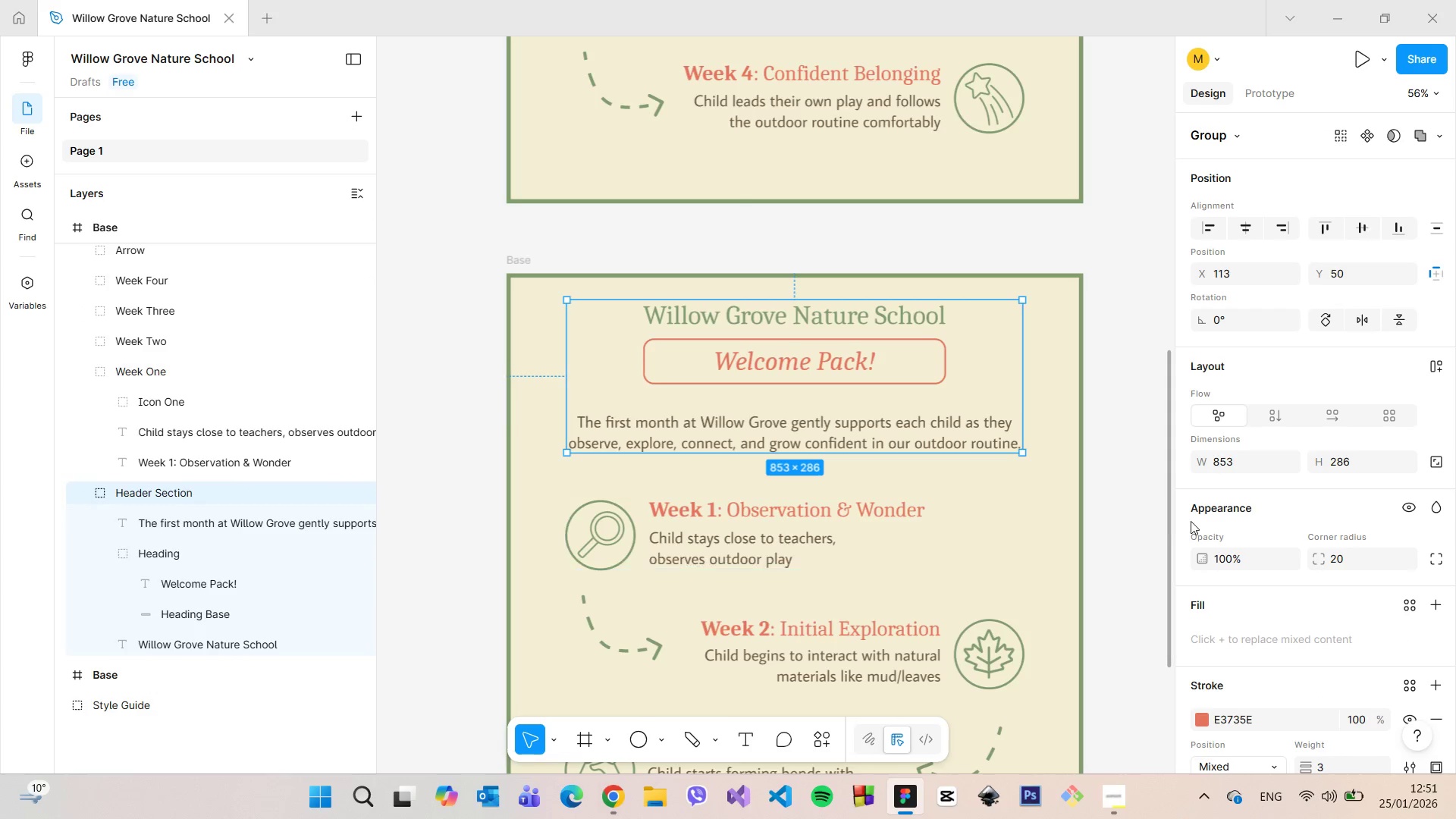 
scroll: coordinate [1218, 523], scroll_direction: down, amount: 6.0
 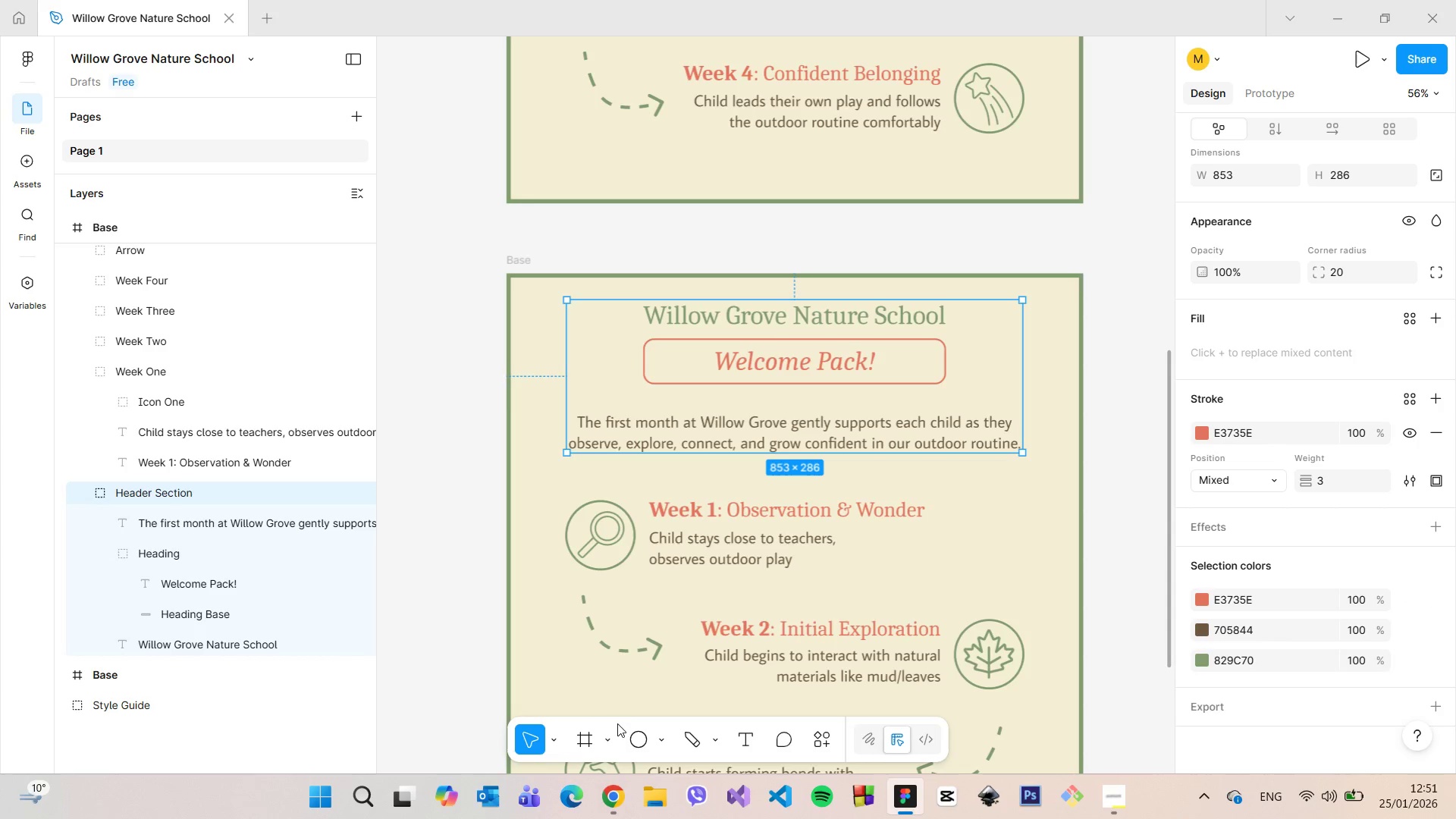 
left_click([614, 746])
 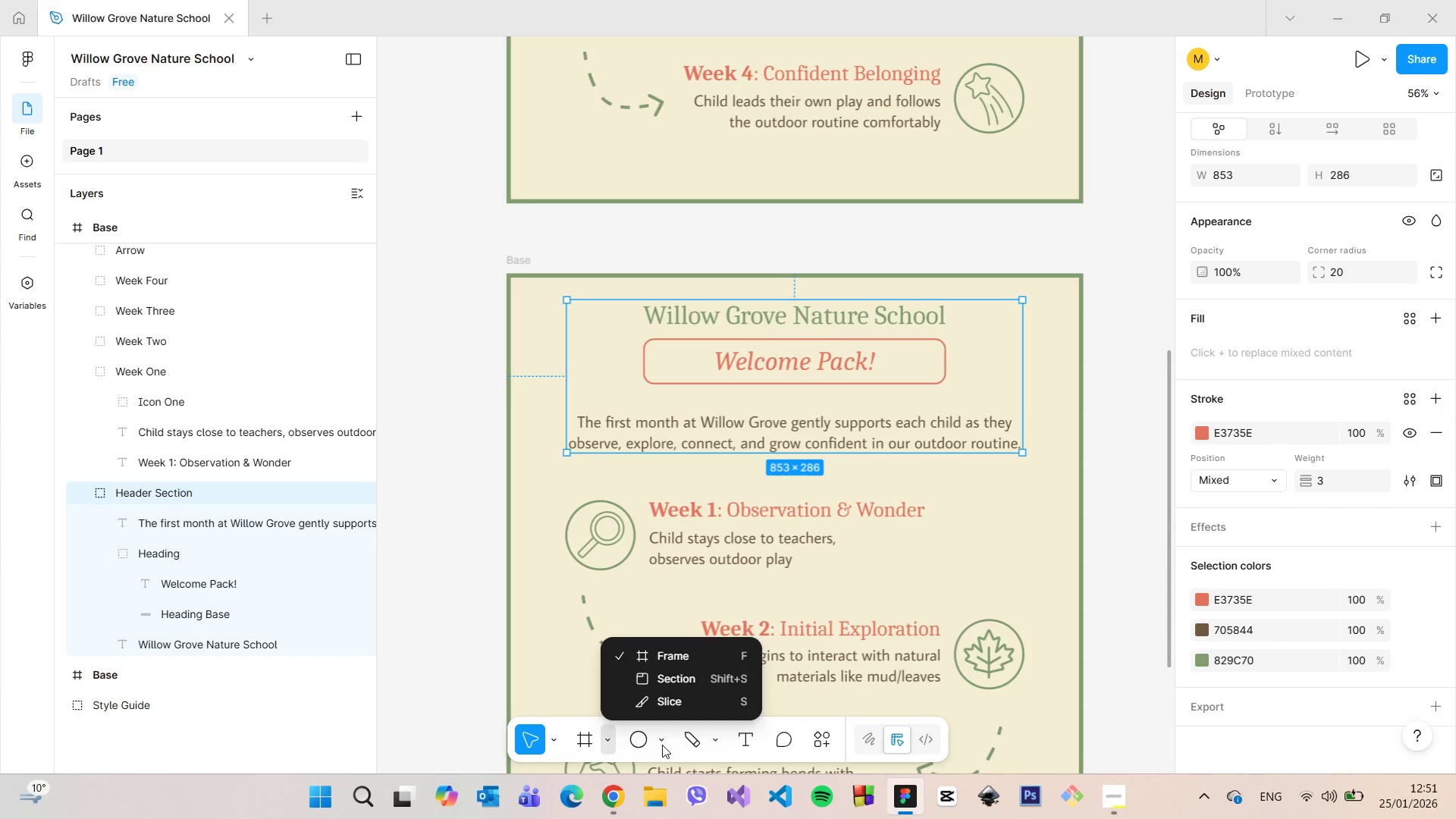 
double_click([659, 743])
 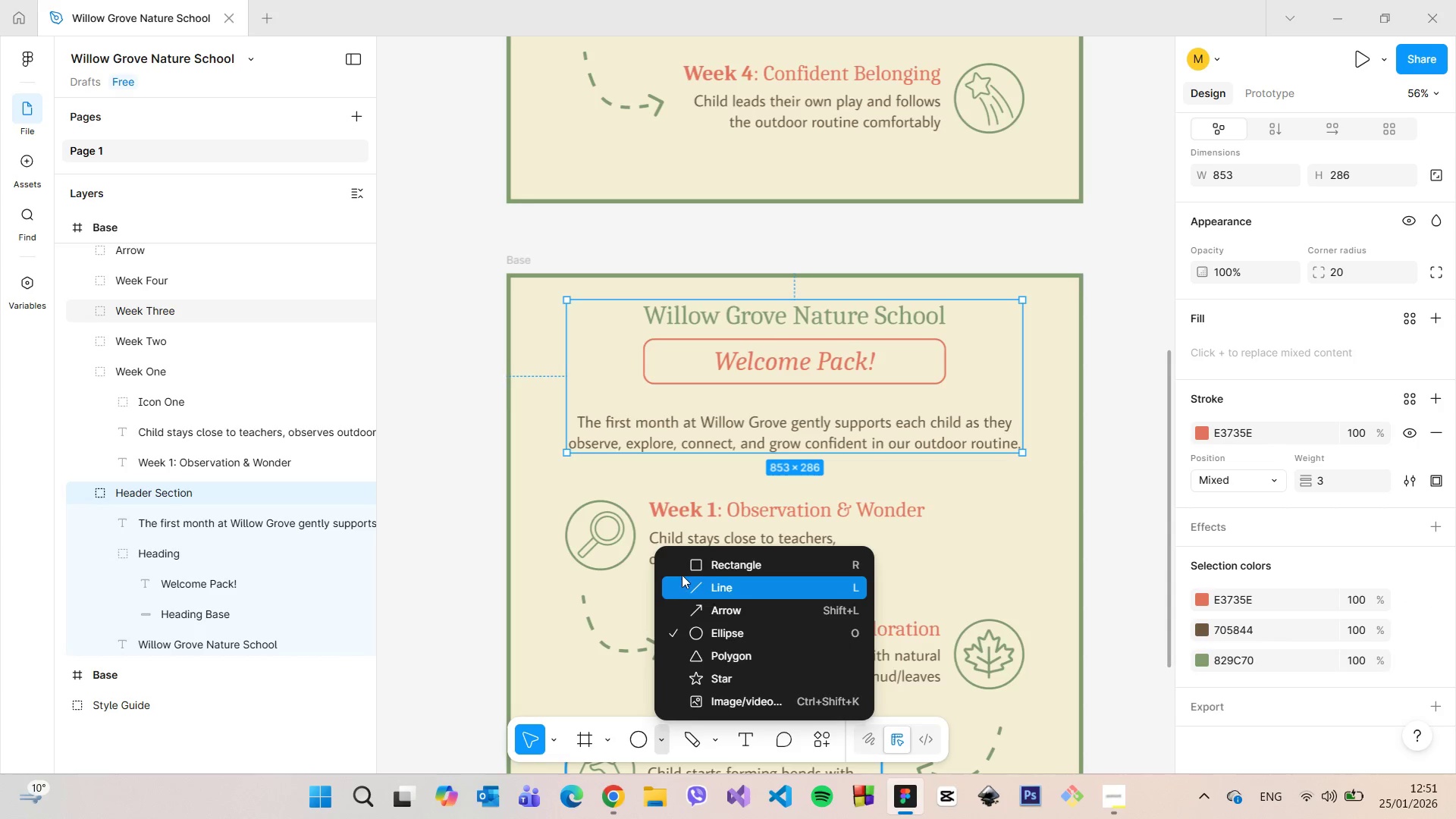 
left_click([682, 575])
 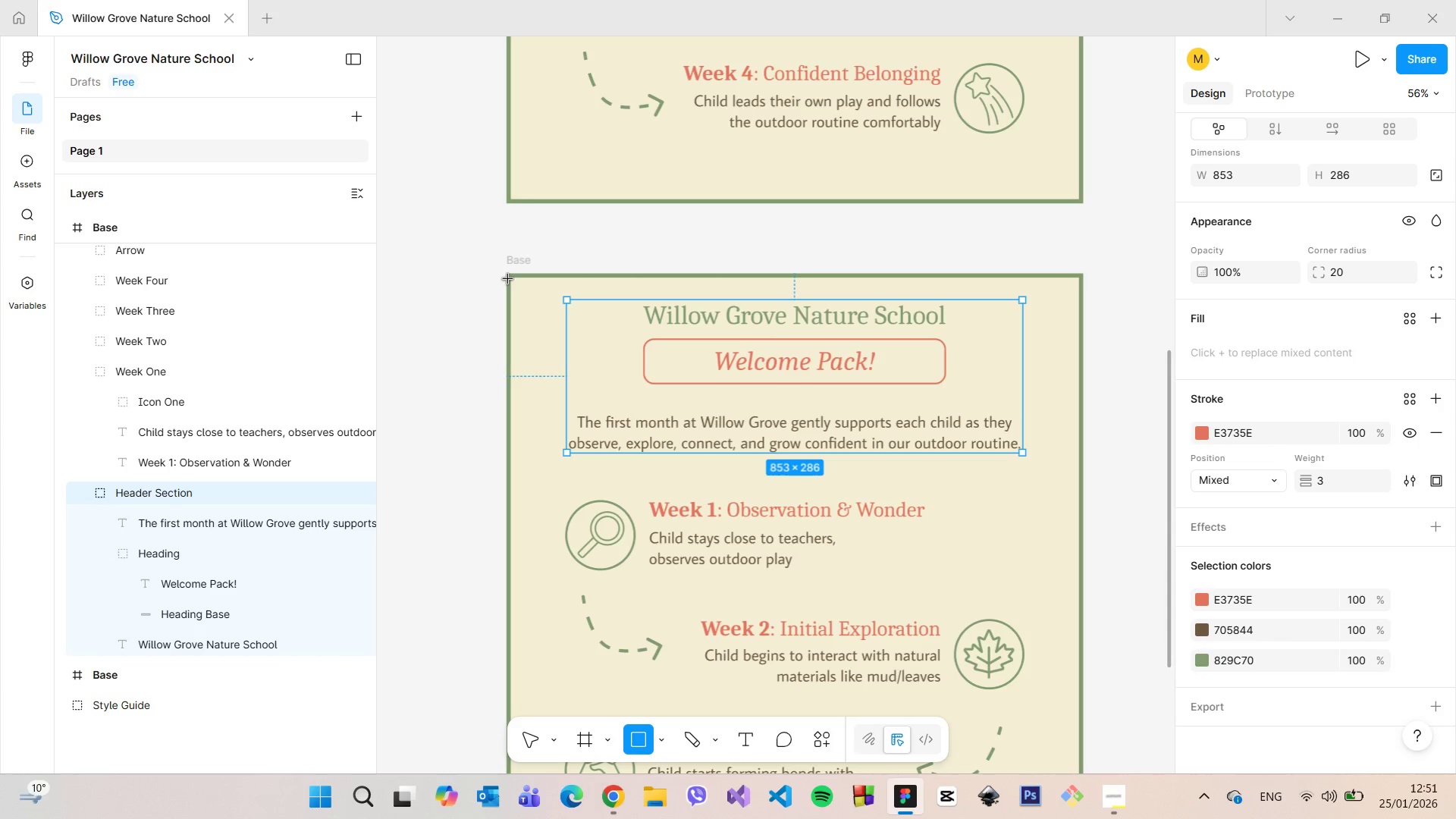 
left_click_drag(start_coordinate=[508, 279], to_coordinate=[1085, 475])
 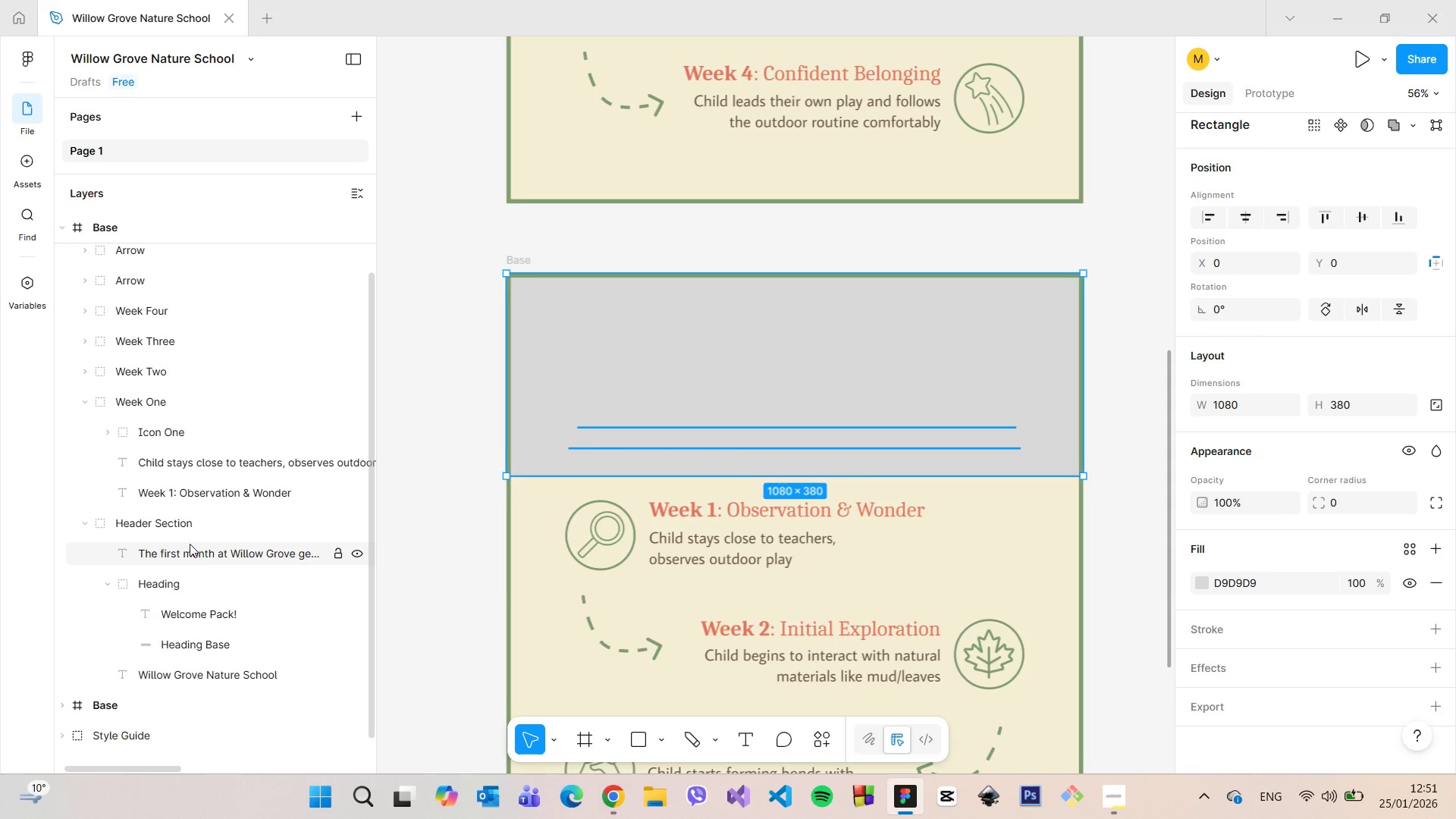 
scroll: coordinate [184, 651], scroll_direction: up, amount: 1.0
 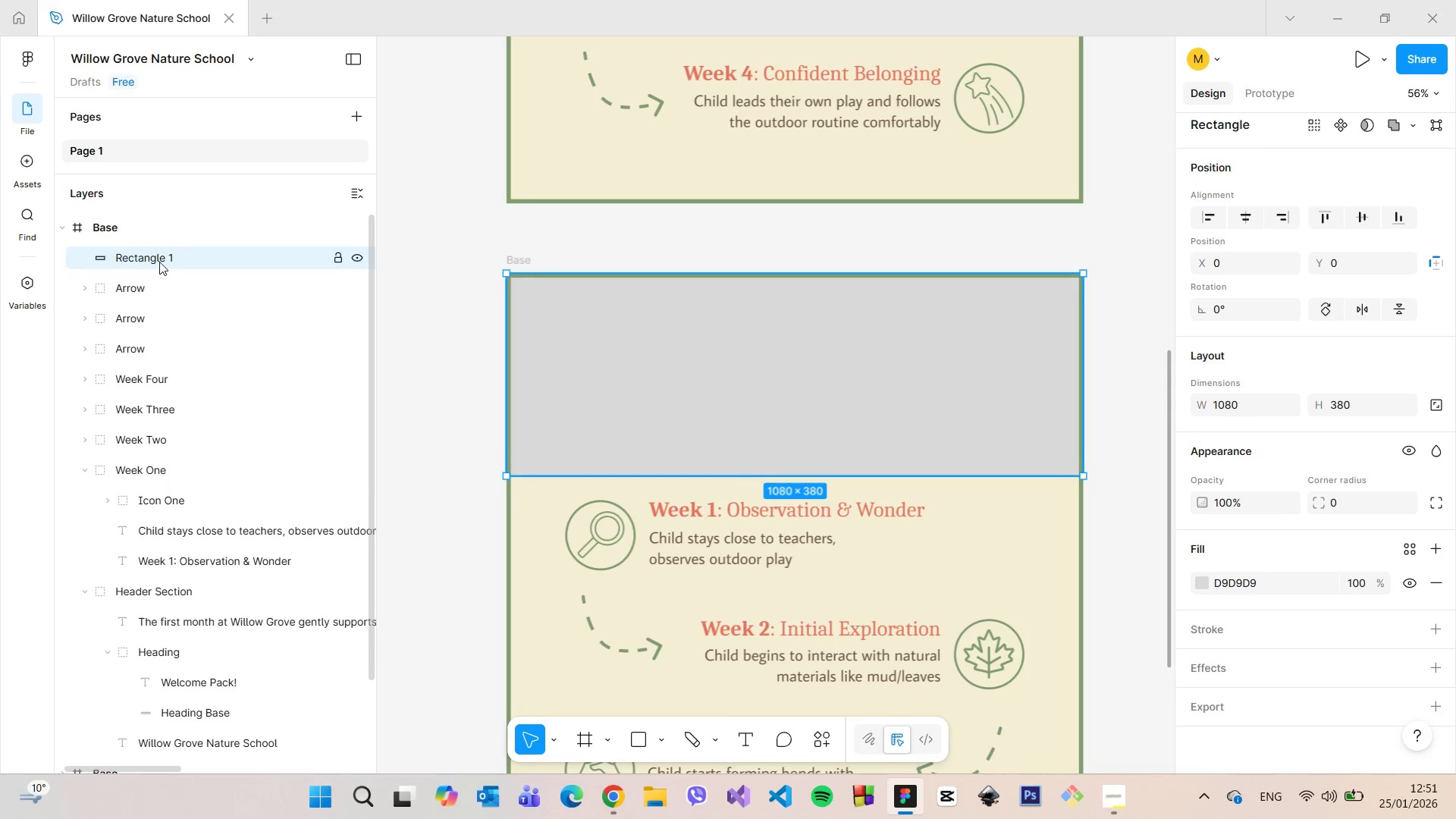 
left_click_drag(start_coordinate=[158, 256], to_coordinate=[256, 748])
 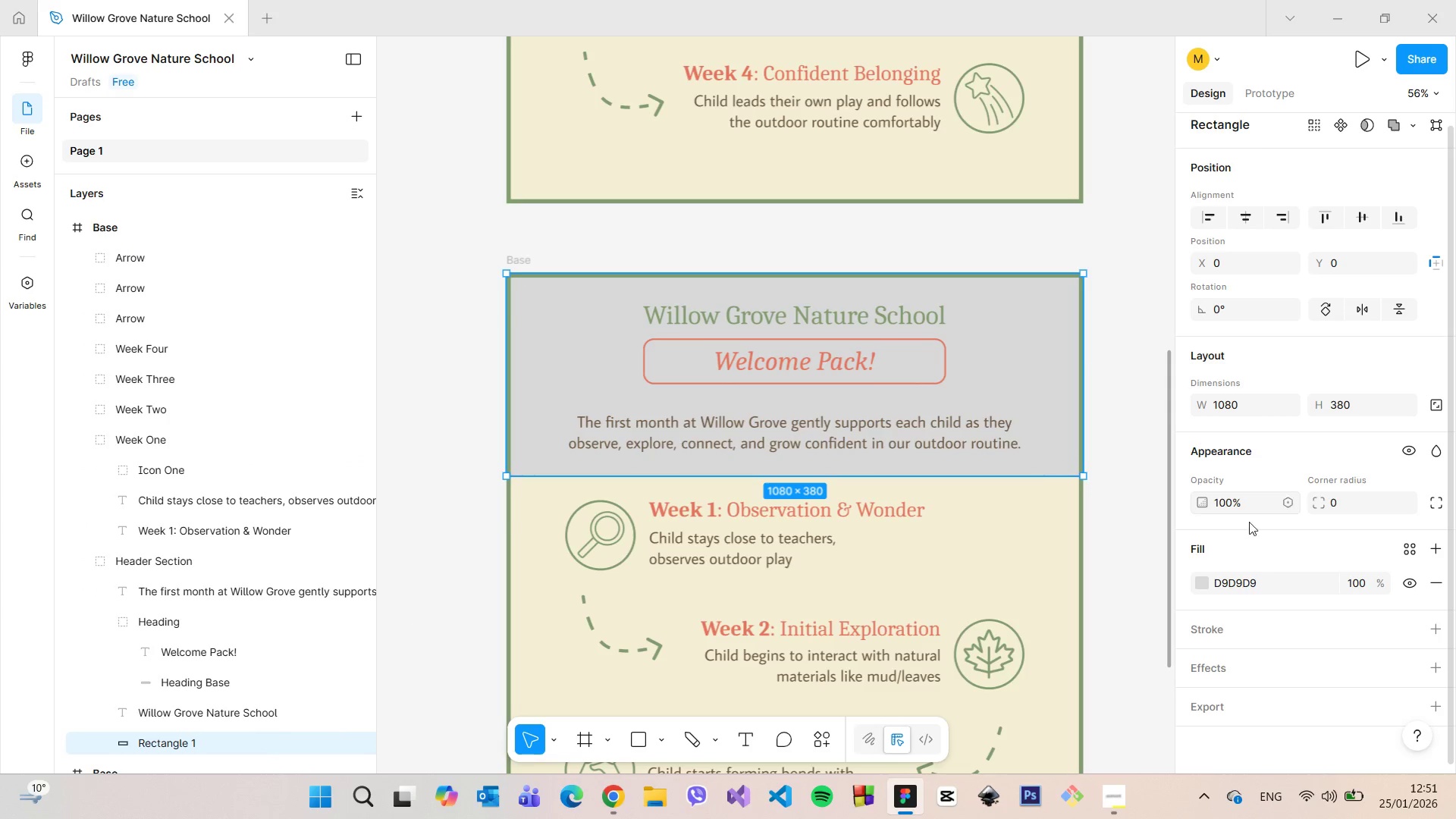 
left_click([1199, 581])
 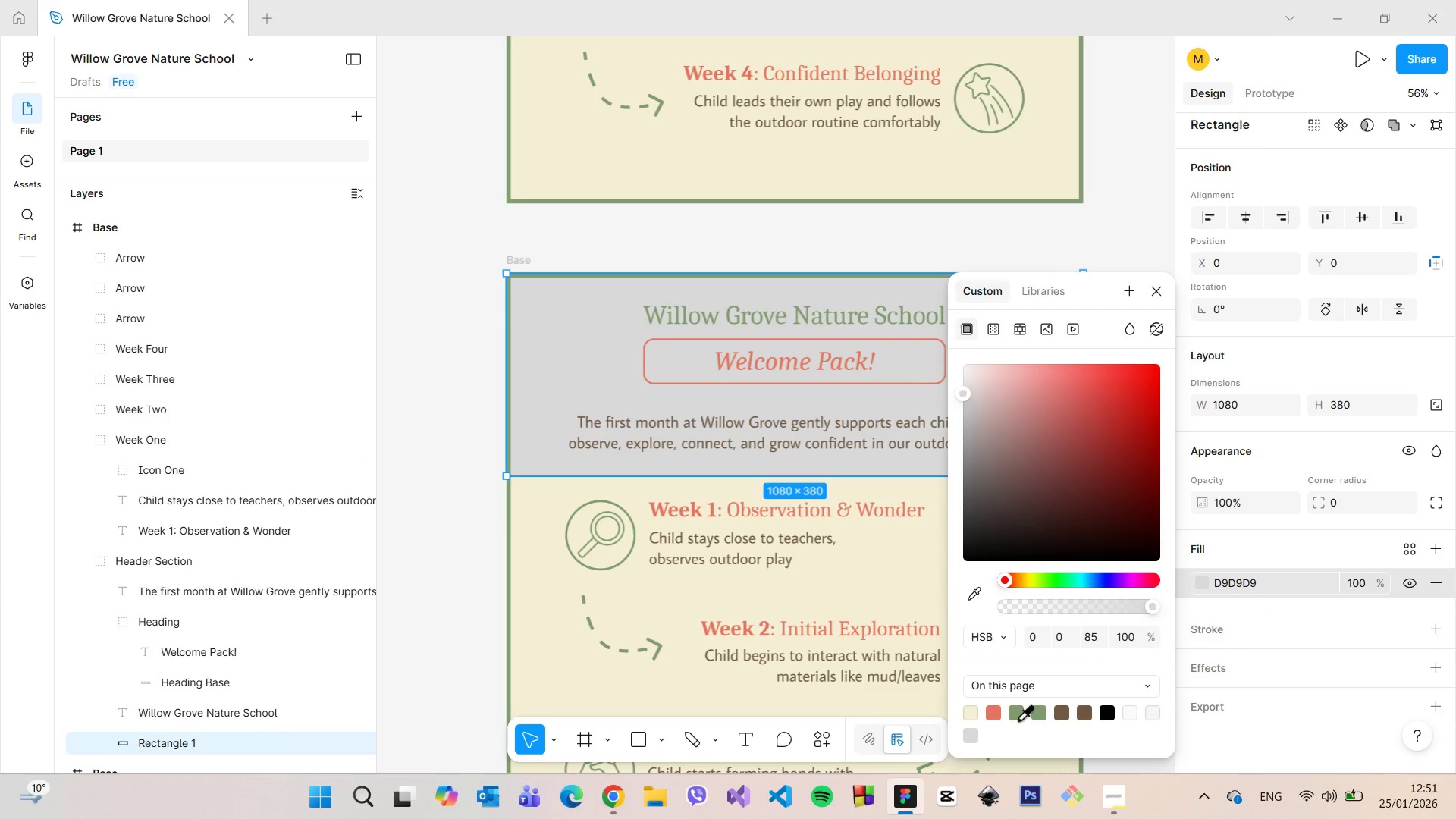 
left_click([1018, 717])
 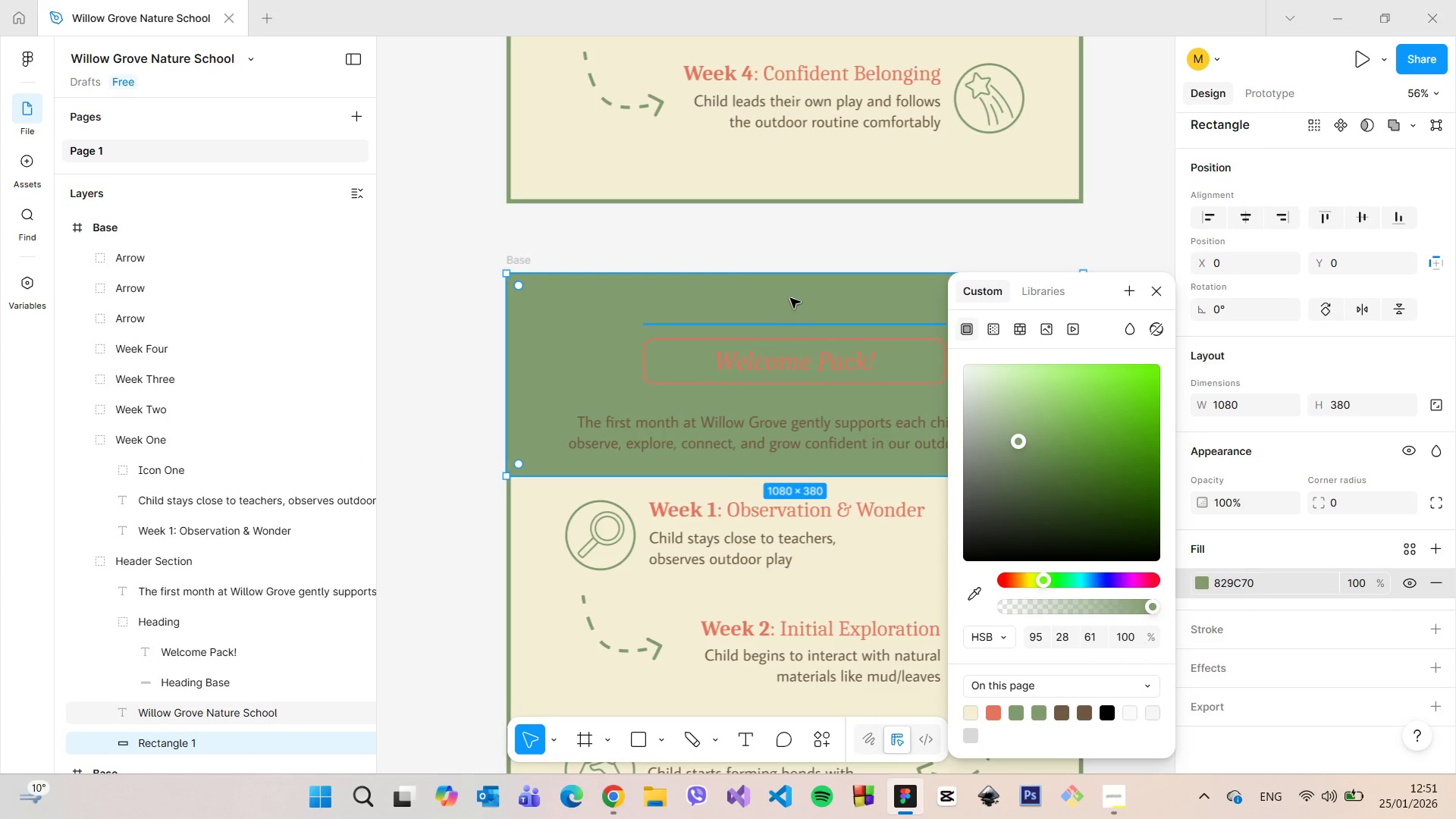 
left_click([788, 297])
 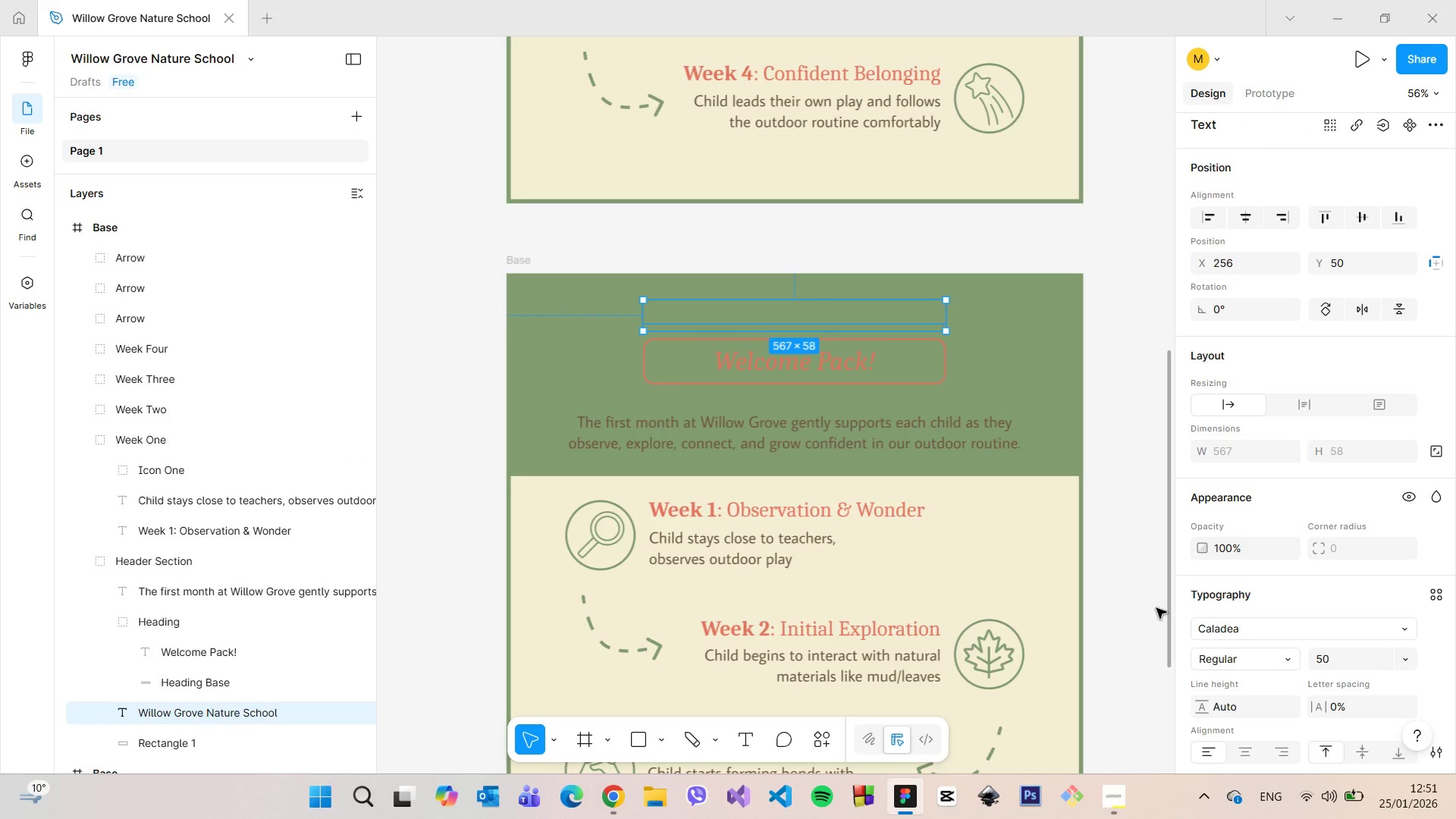 
scroll: coordinate [1219, 641], scroll_direction: down, amount: 5.0
 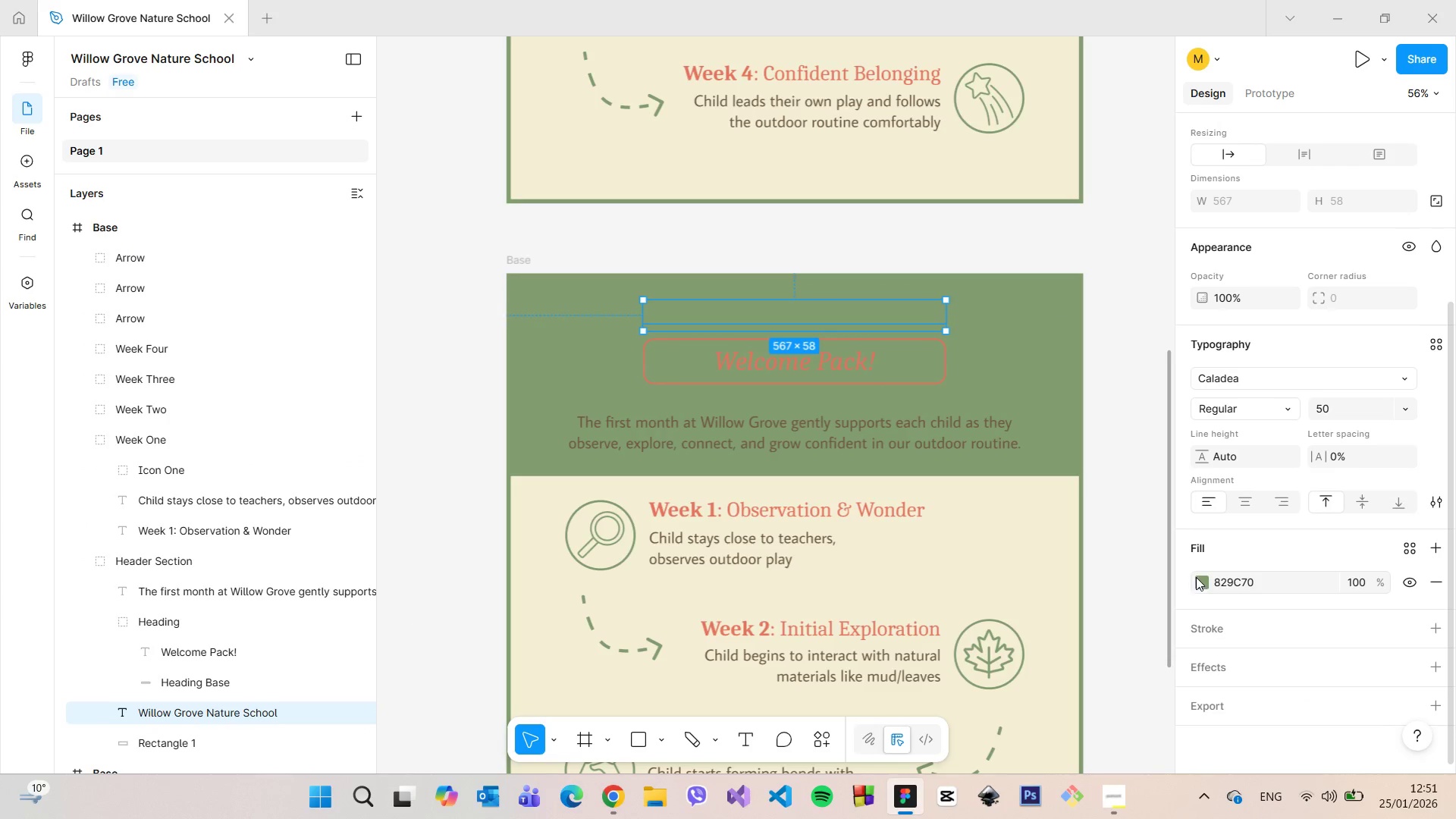 
left_click([1202, 576])
 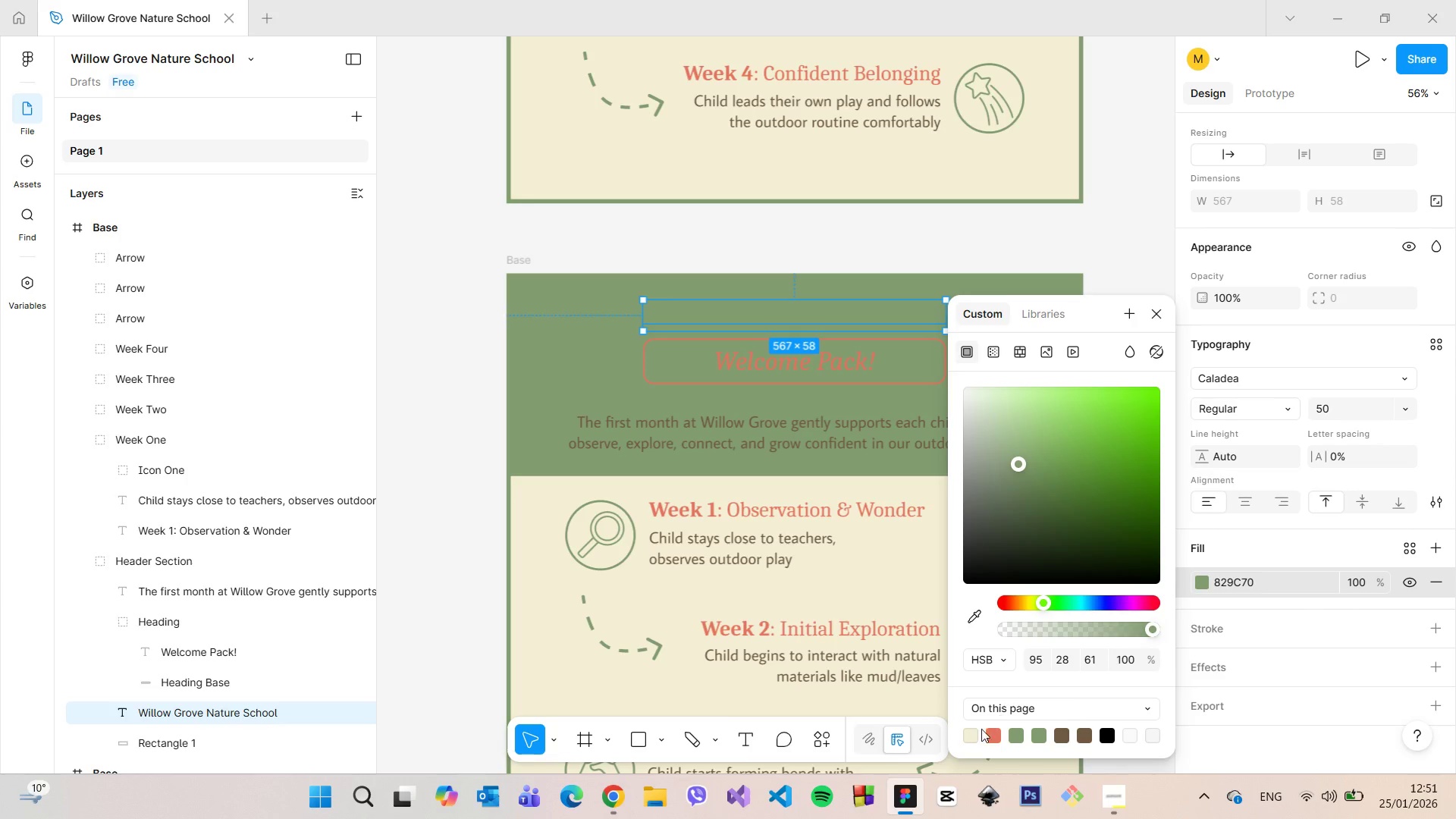 
left_click([973, 730])
 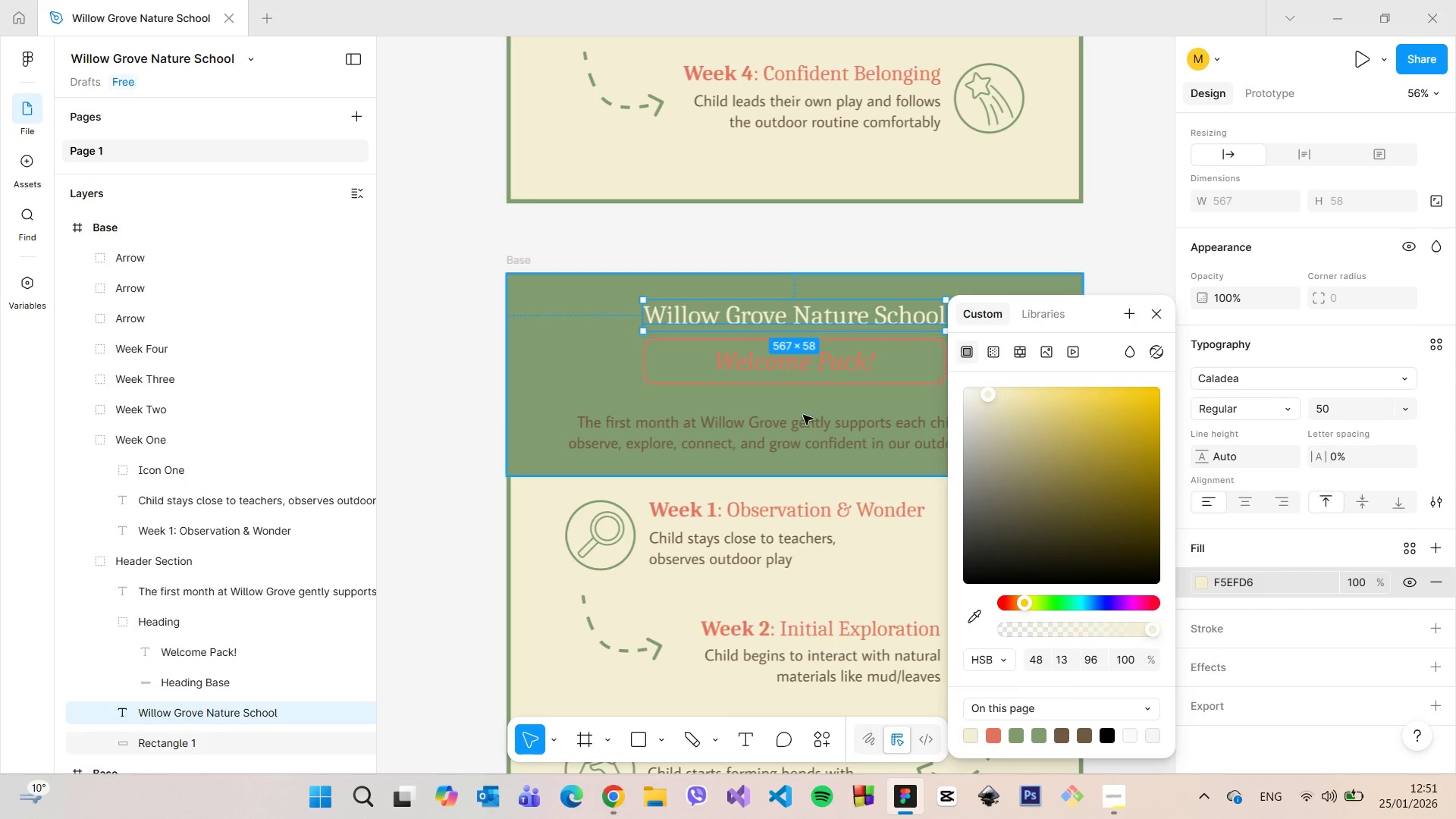 
left_click([802, 418])
 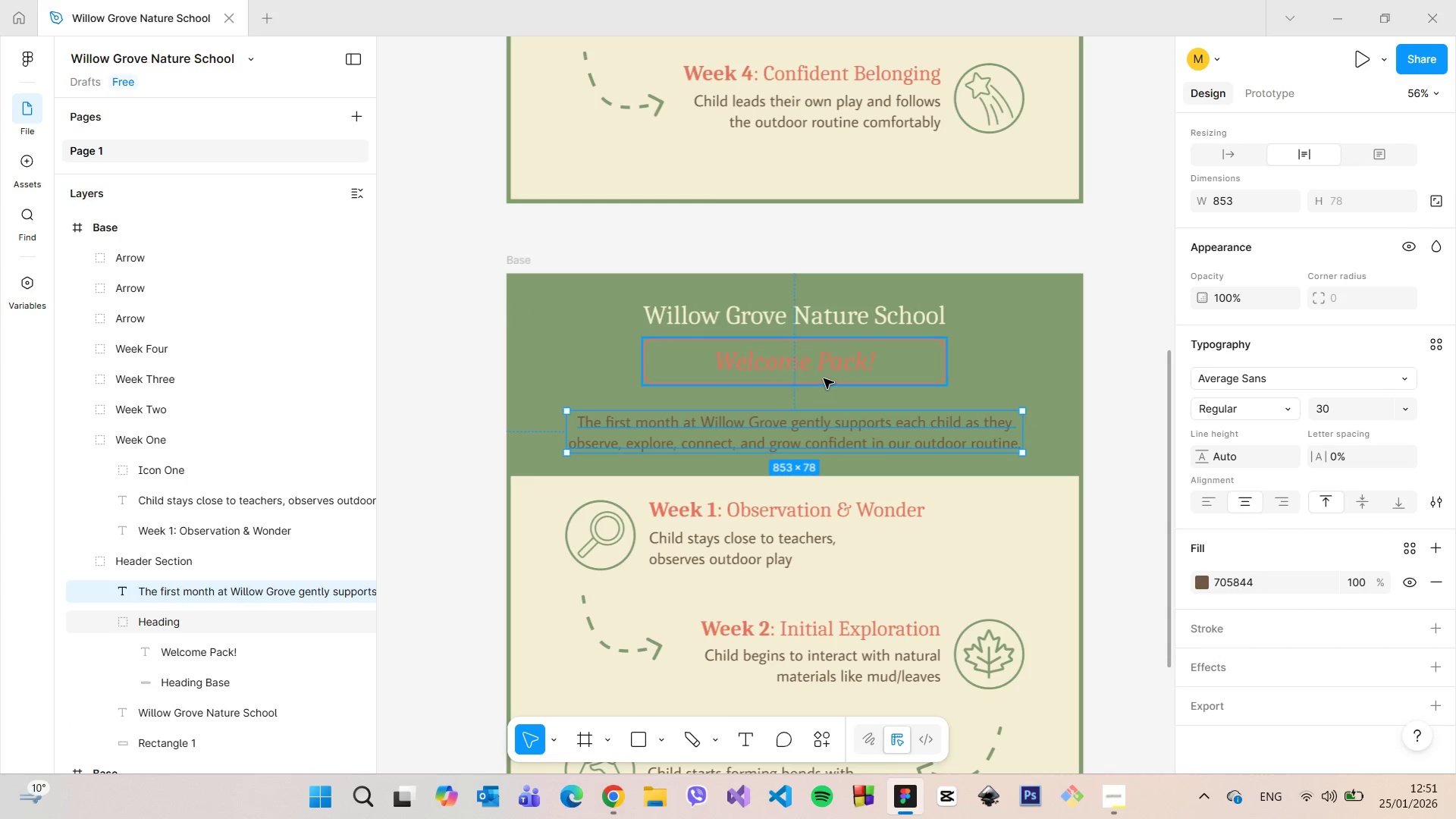 
left_click([824, 378])
 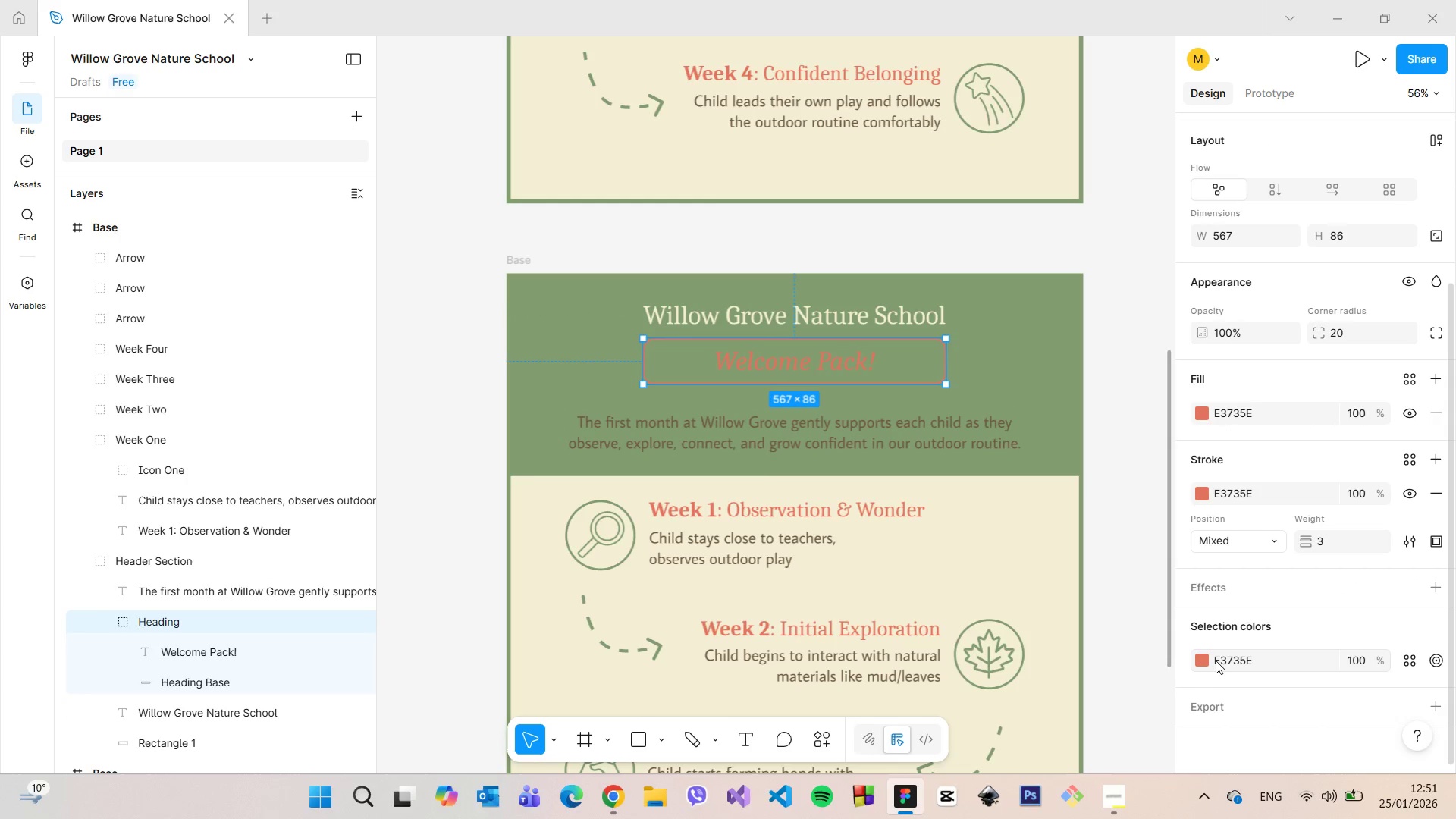 
left_click([1204, 657])
 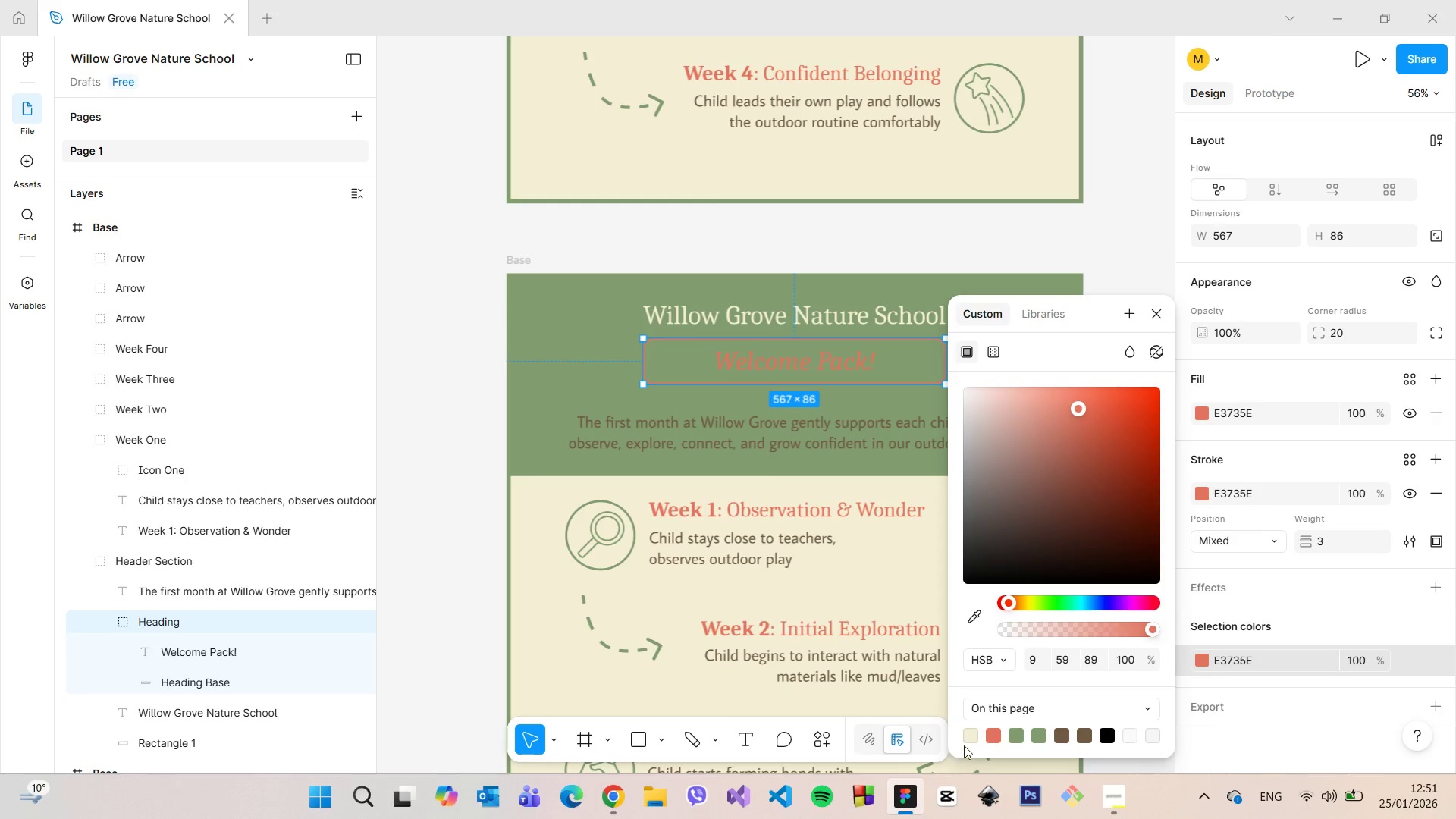 
left_click([972, 733])
 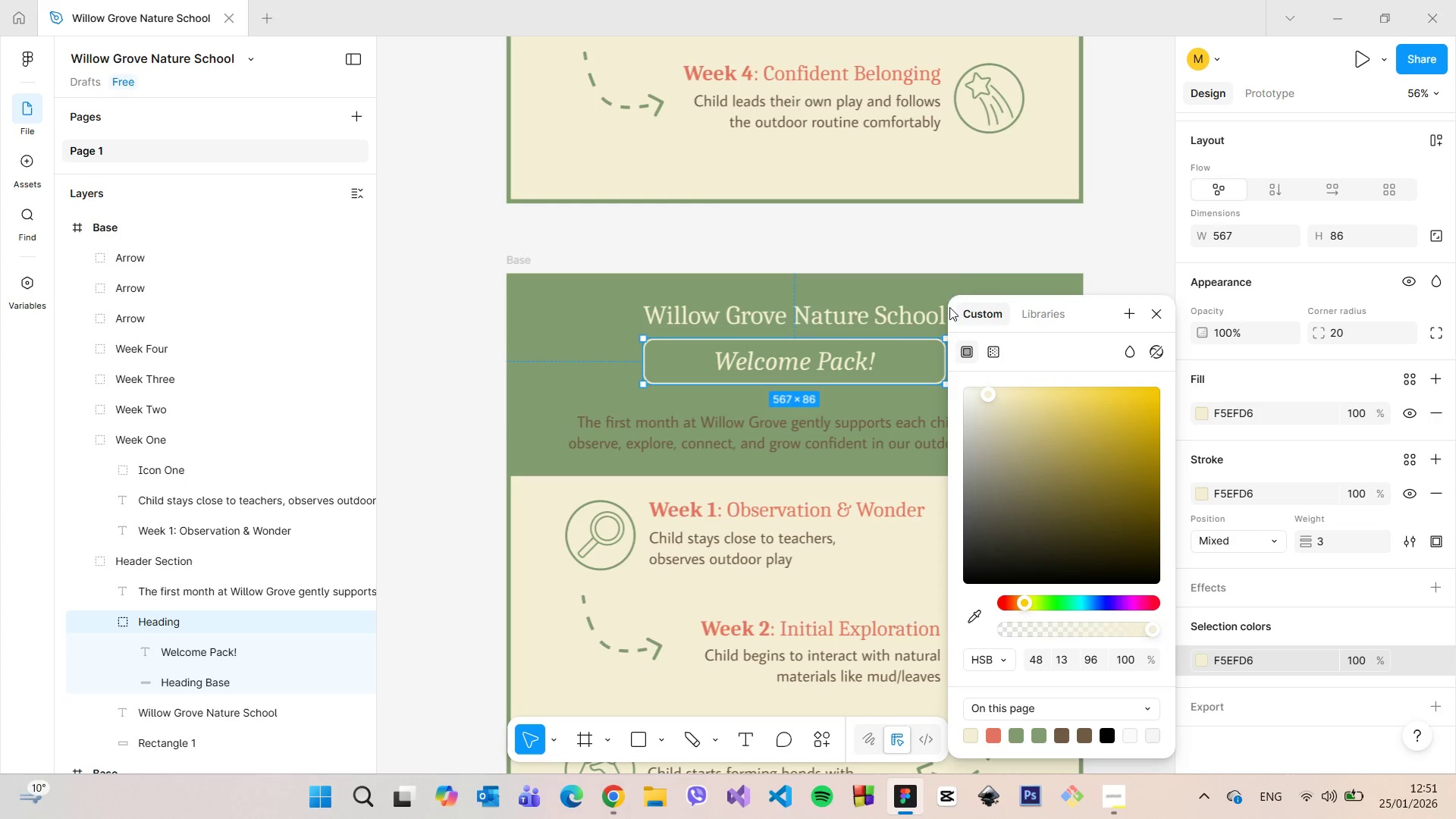 
left_click([959, 237])
 